 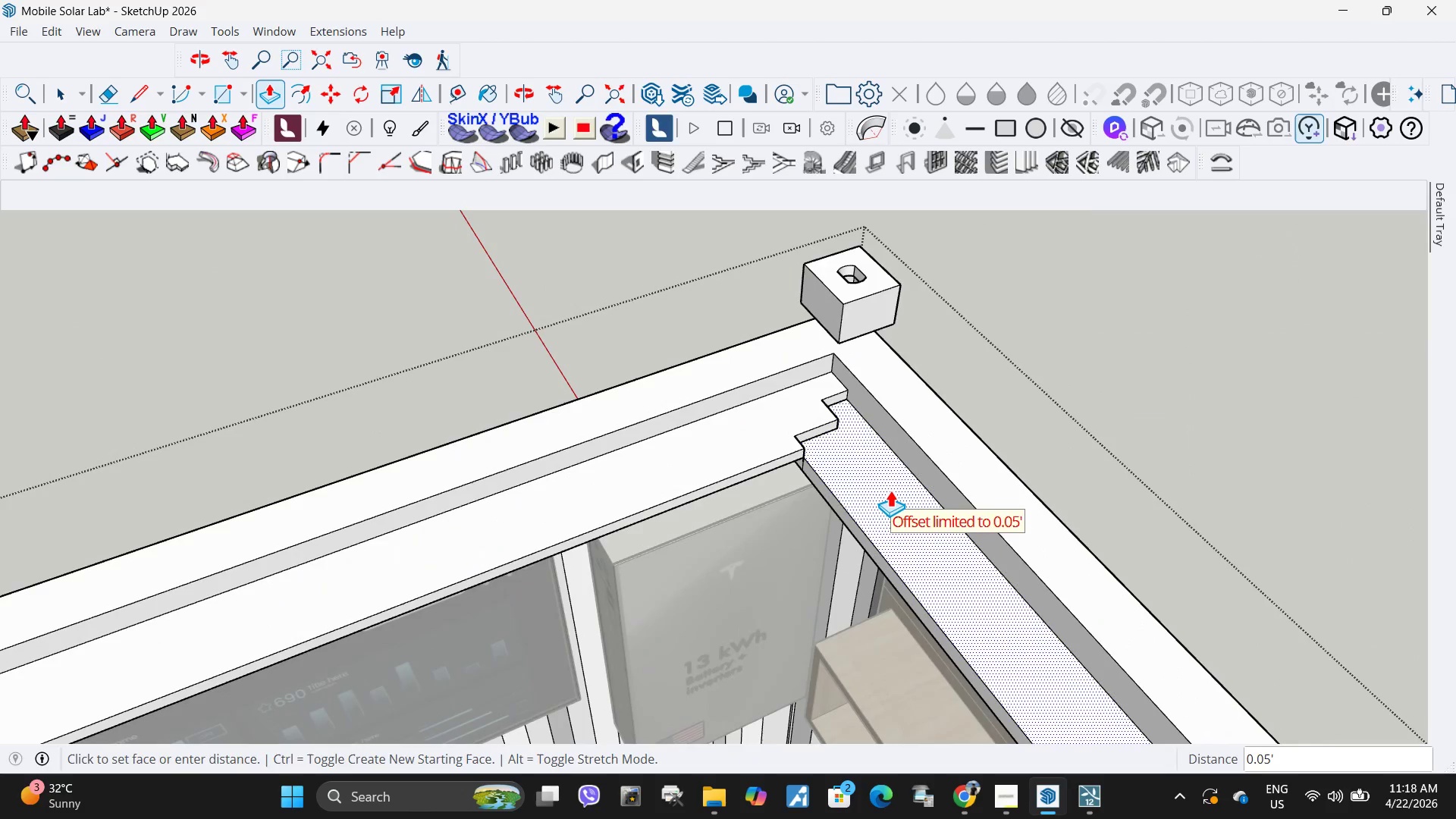 
key(Control+Z)
 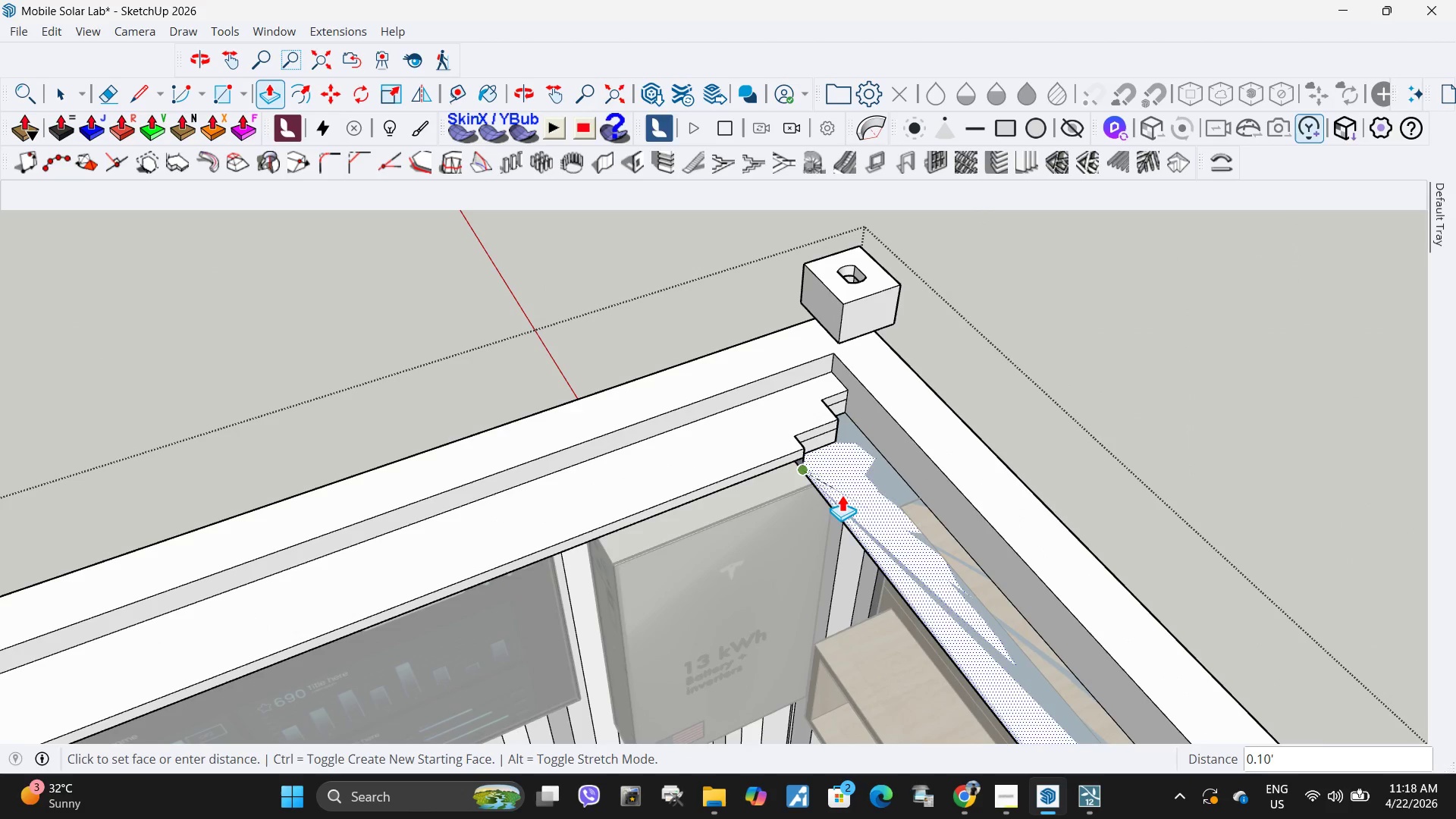 
key(Control+ControlLeft)
 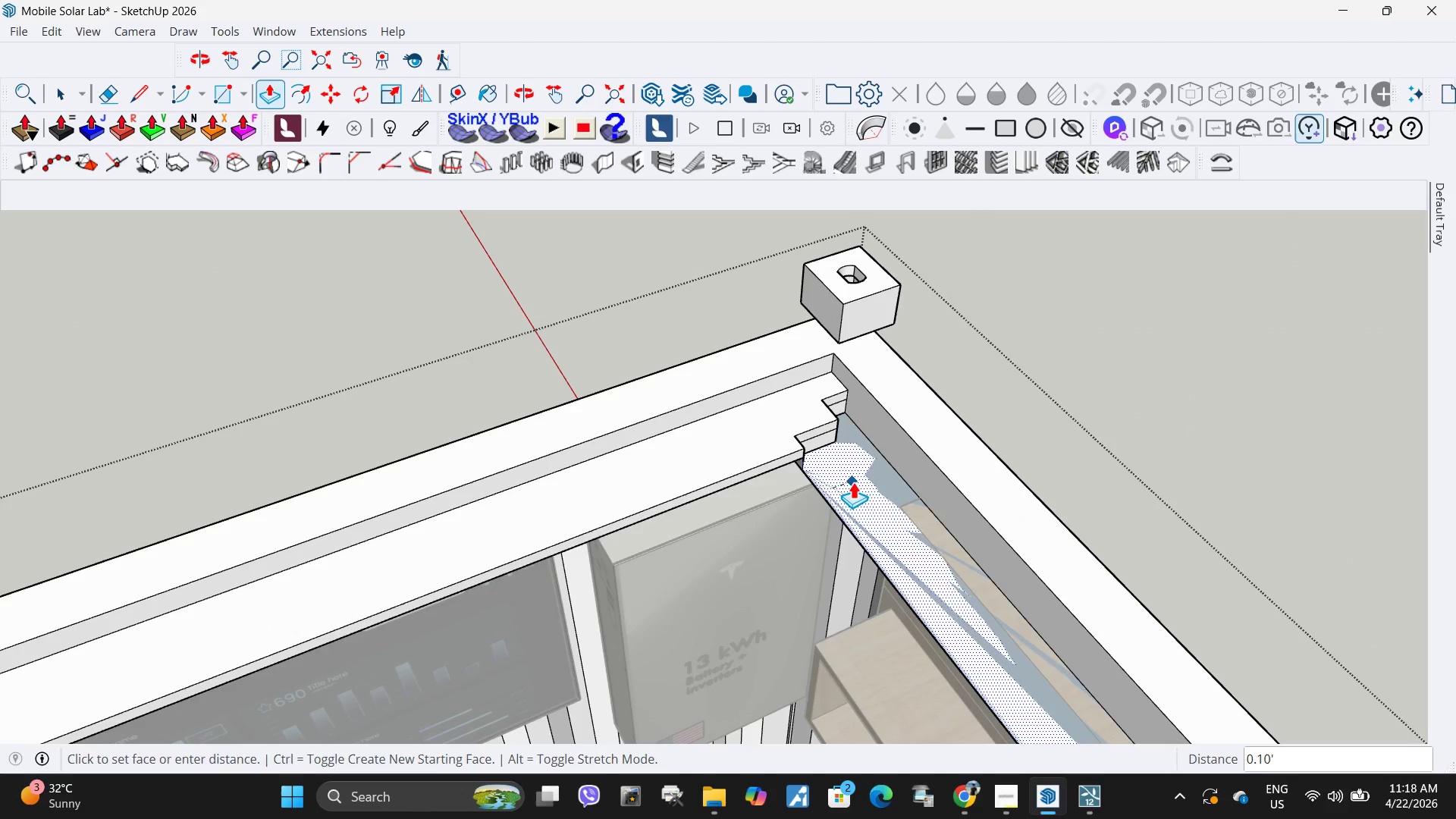 
key(Control+Z)
 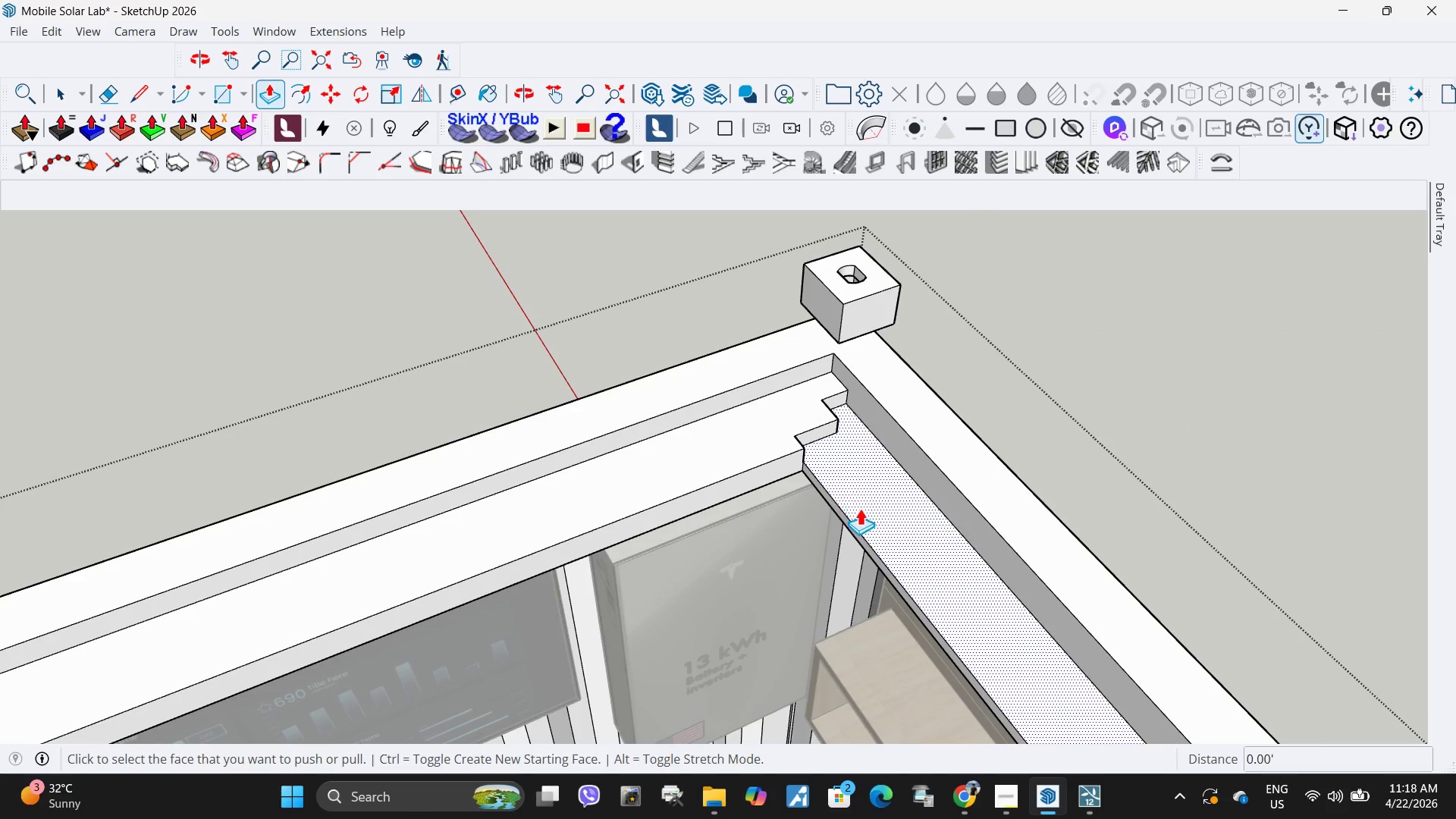 
left_click([860, 508])
 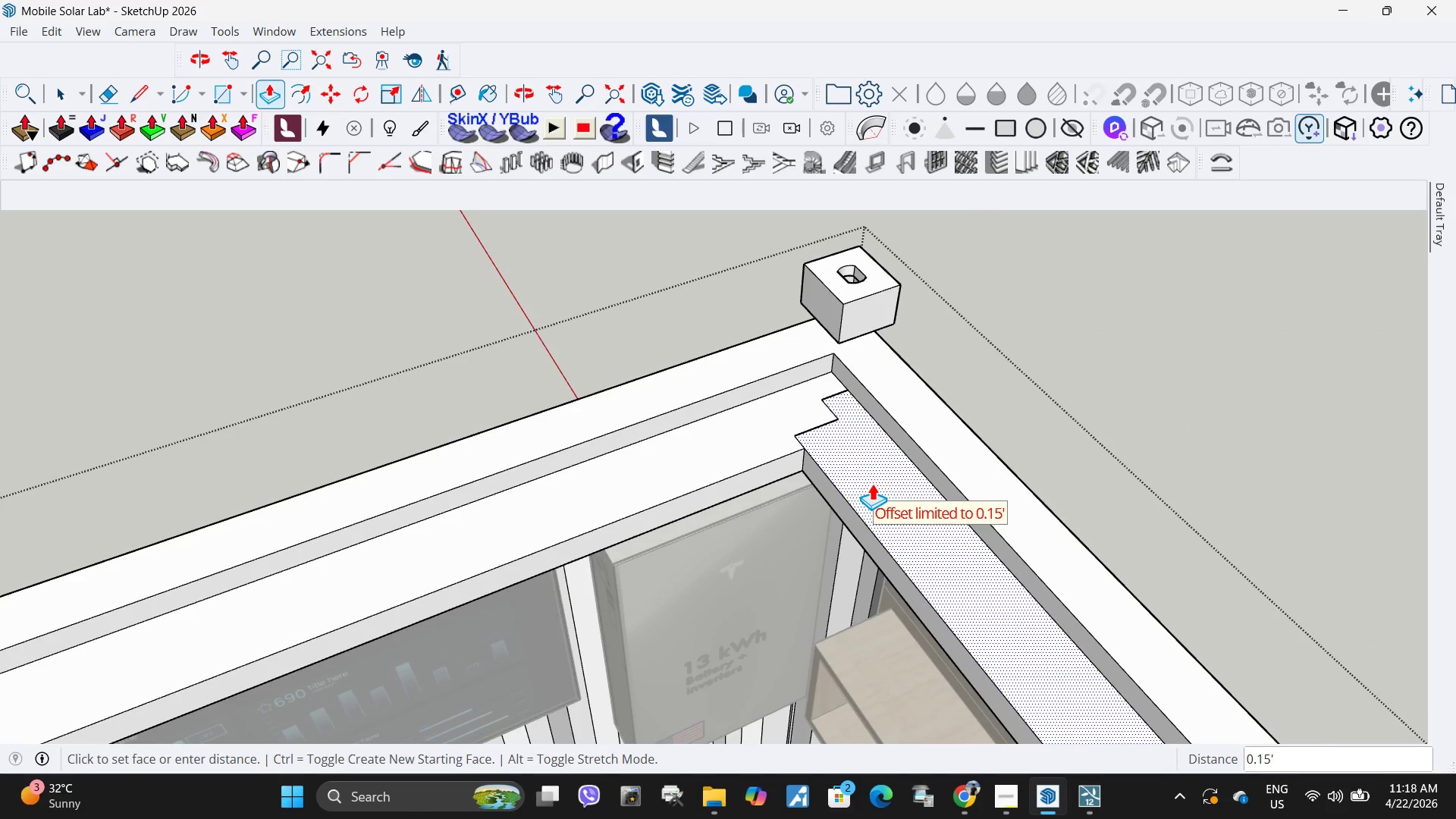 
key(NumpadDecimal)
 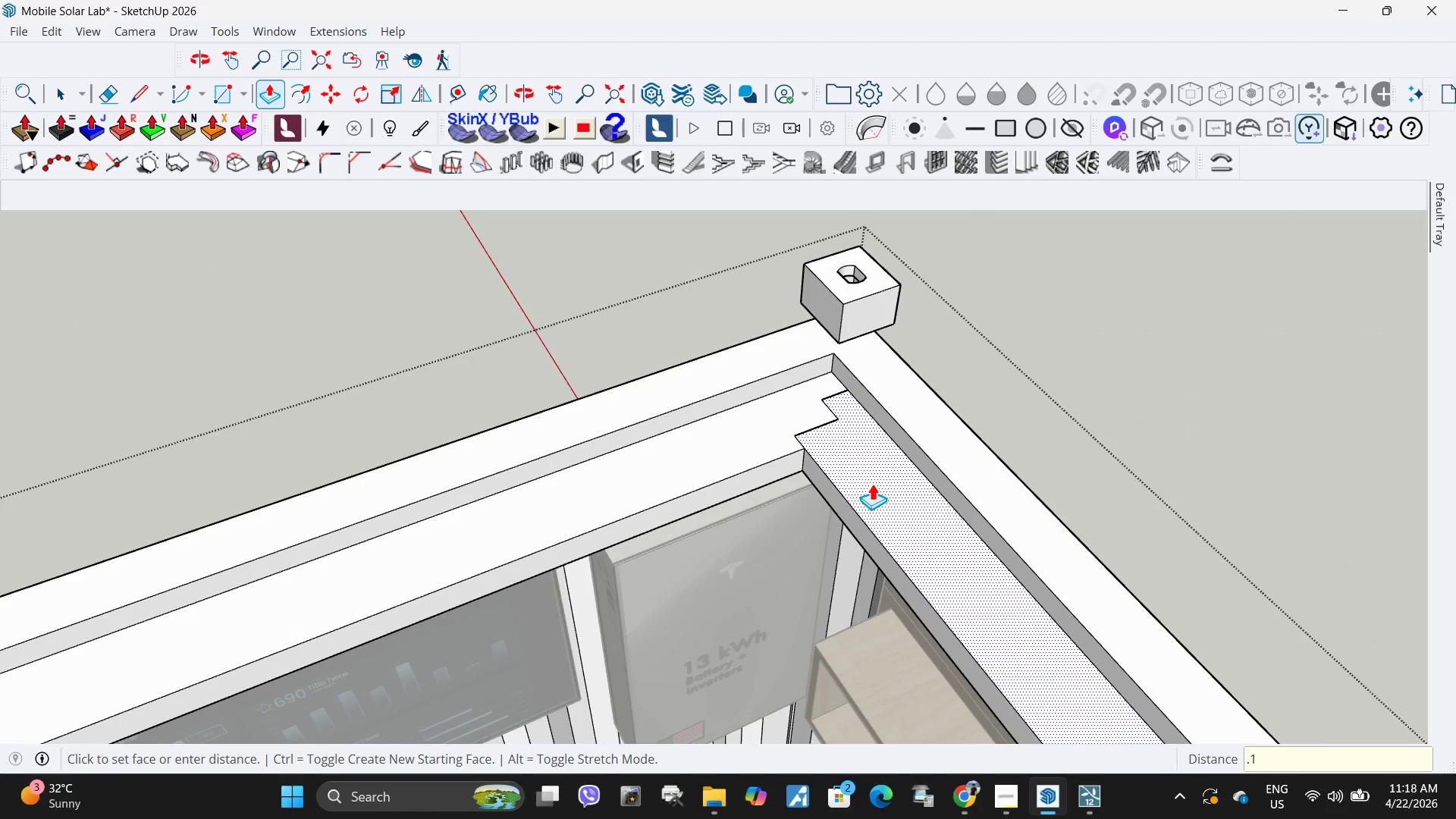 
key(Numpad1)
 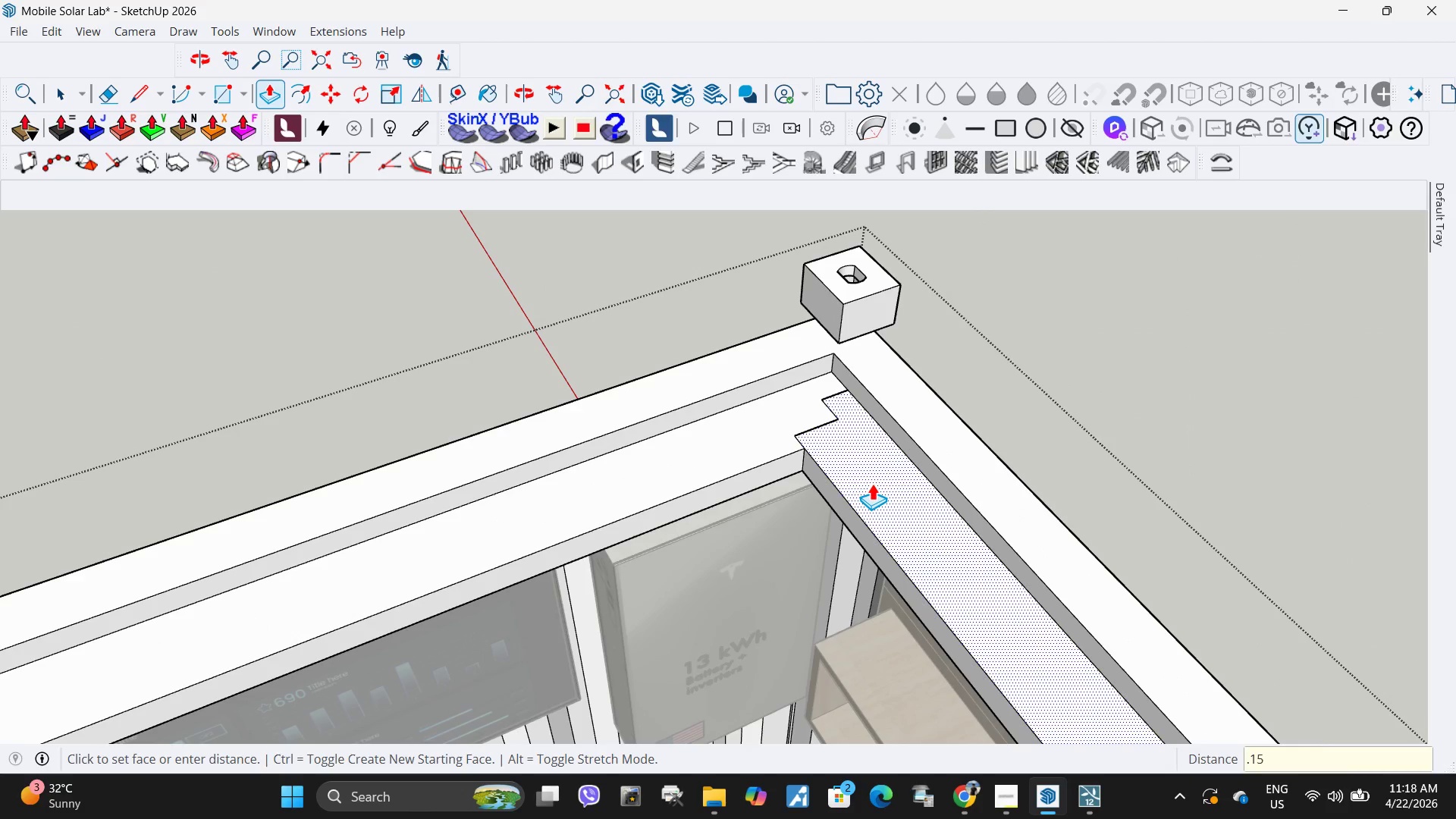 
key(Numpad5)
 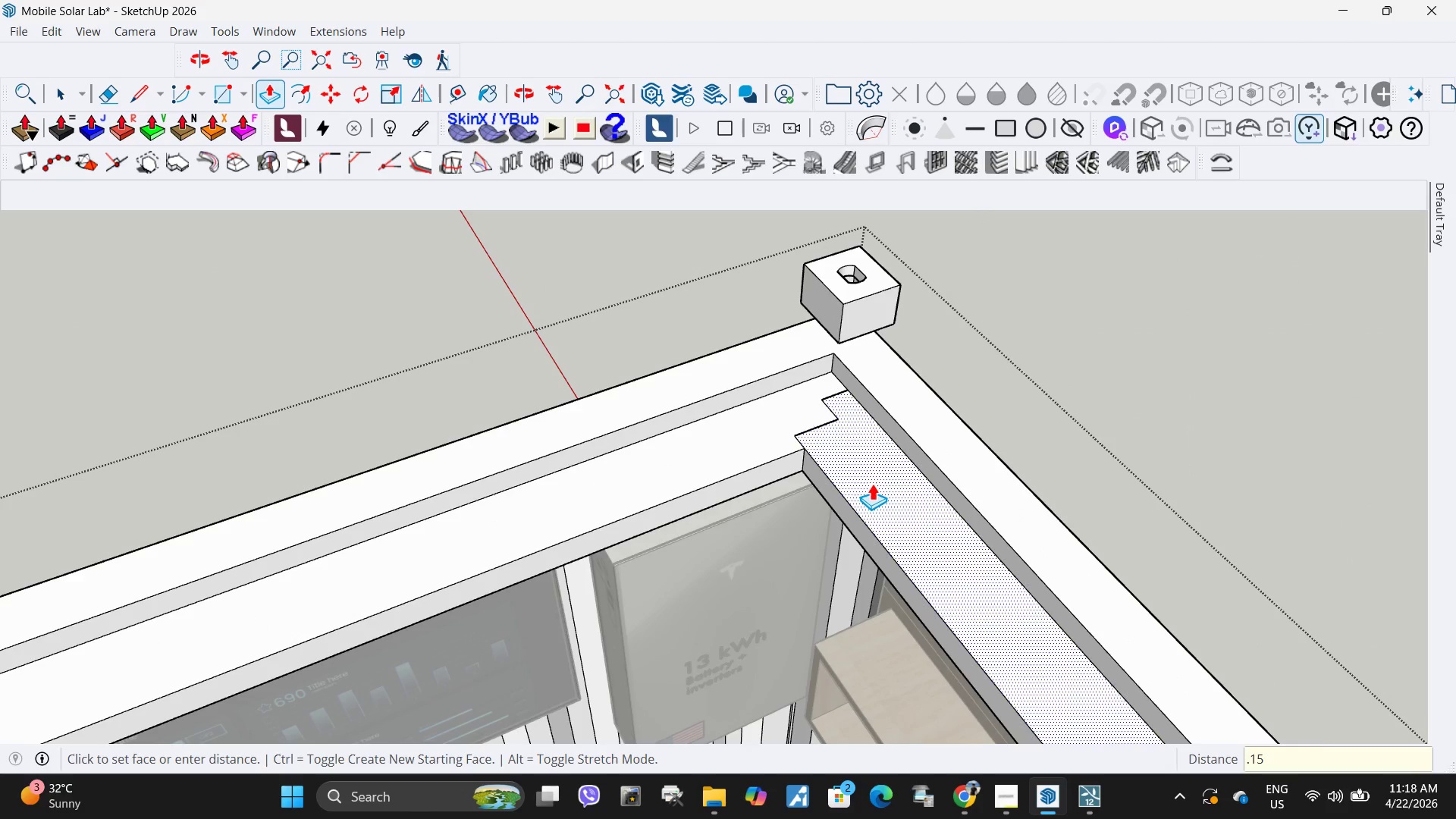 
key(NumpadEnter)
 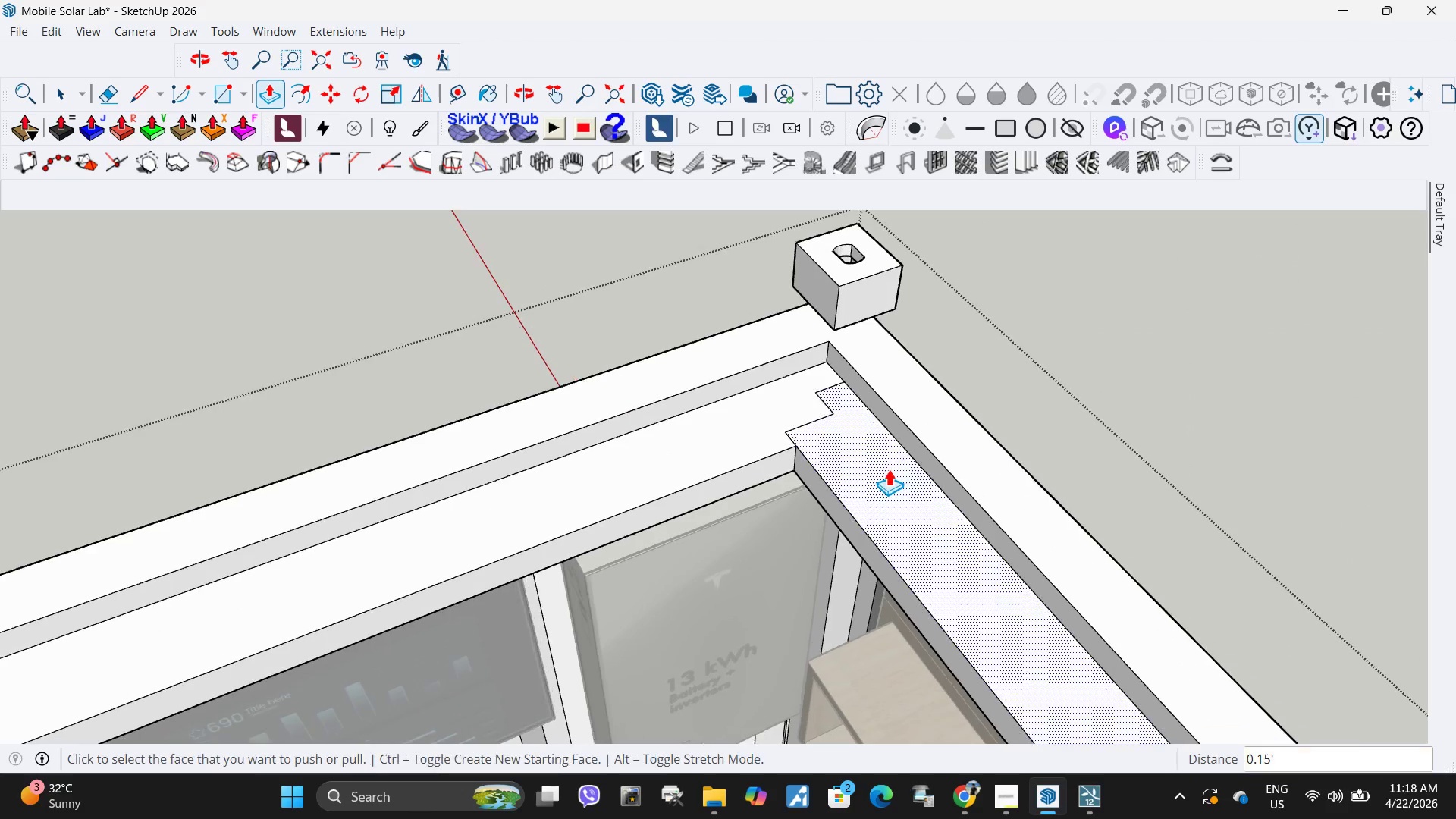 
scroll: coordinate [890, 468], scroll_direction: up, amount: 5.0
 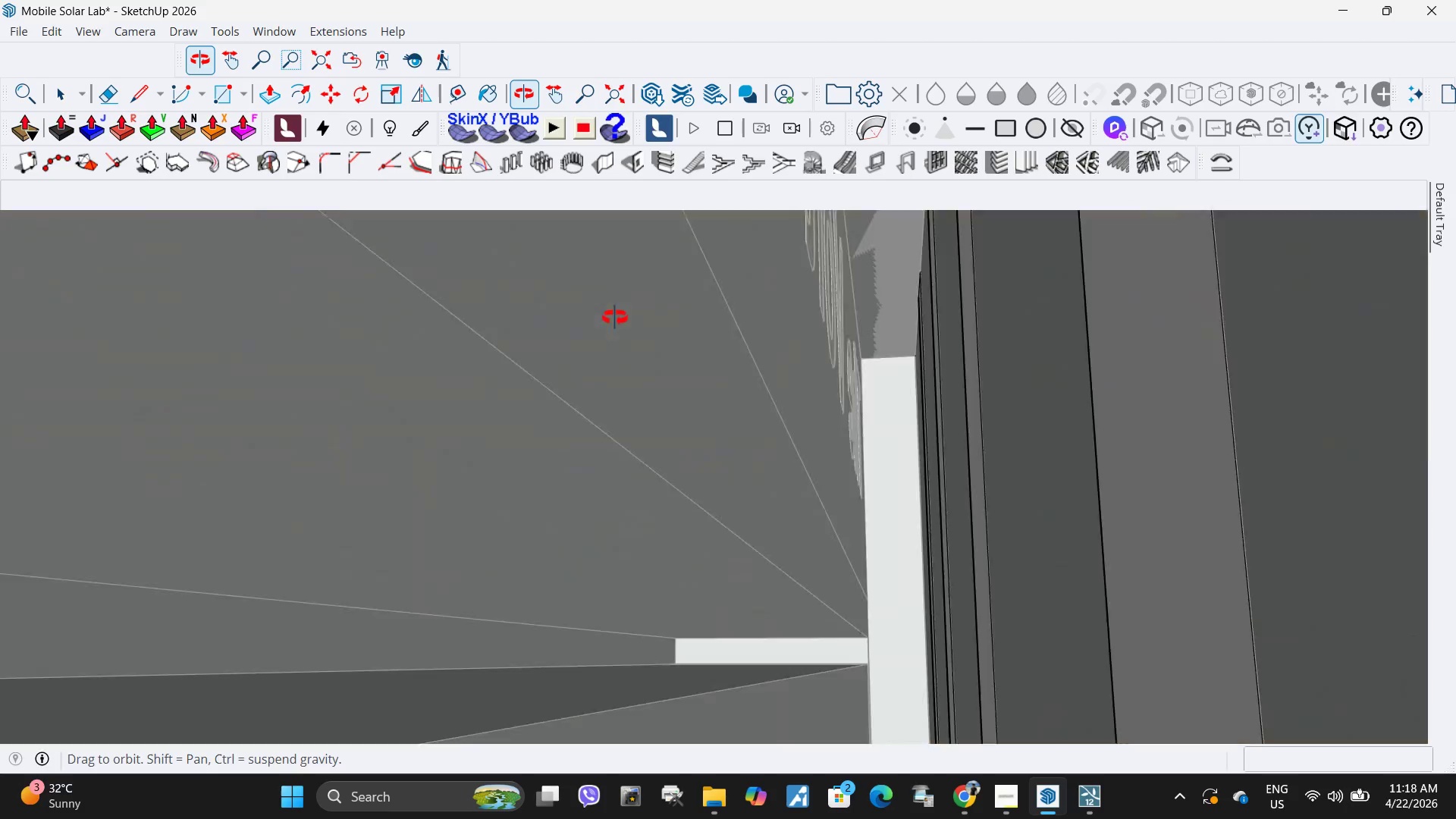 
scroll: coordinate [904, 428], scroll_direction: down, amount: 9.0
 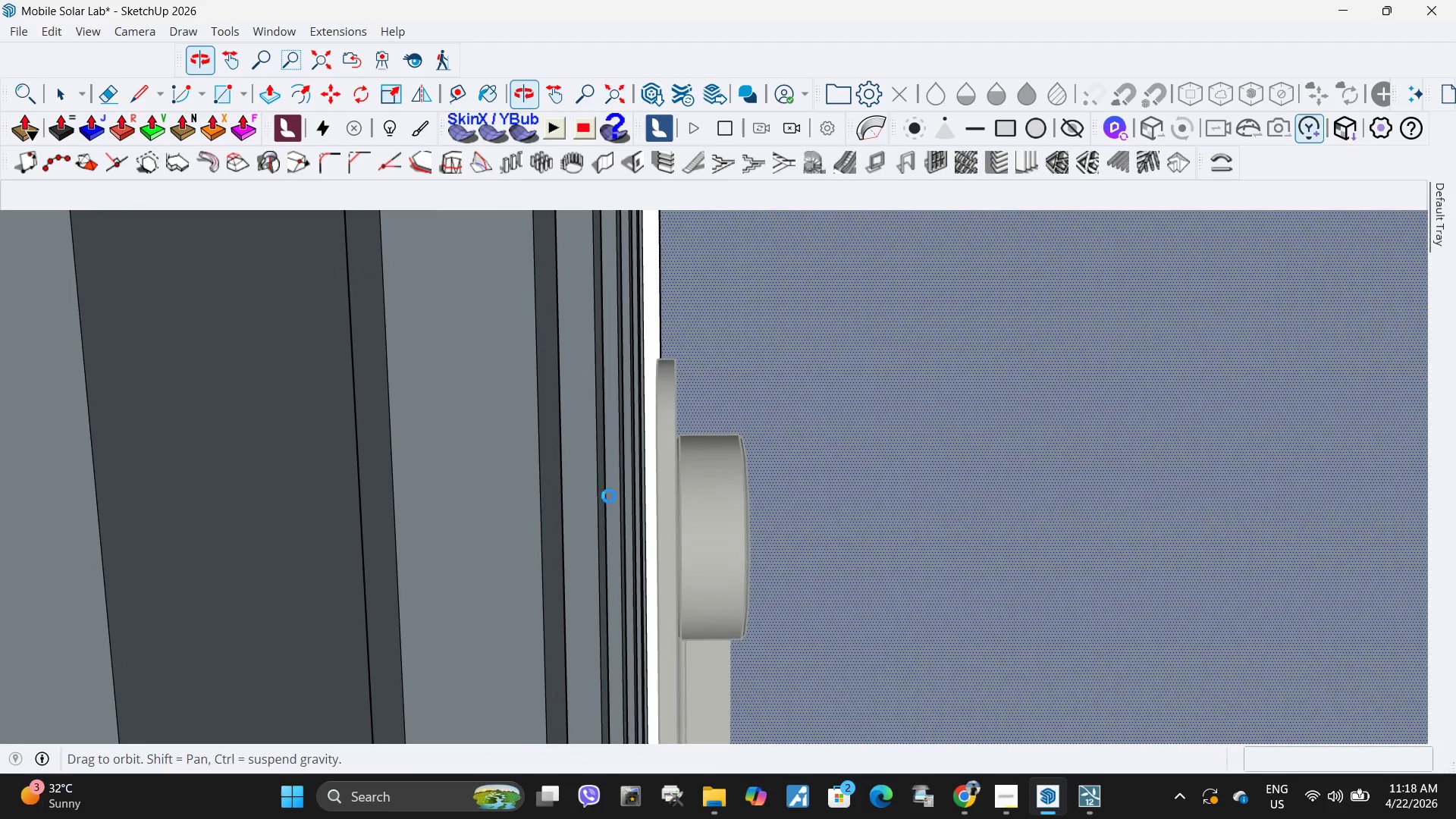 
key(H)
 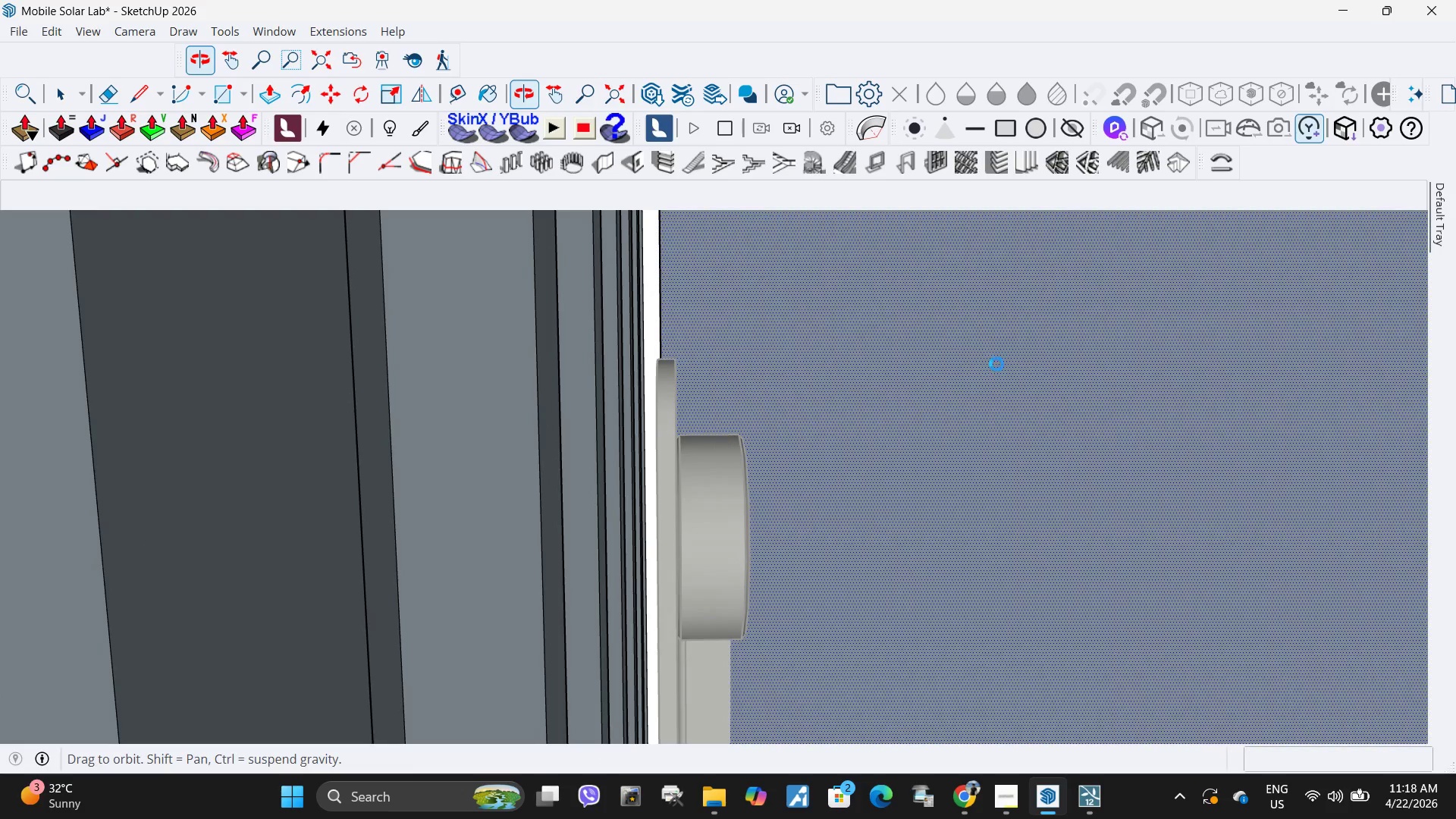 
left_click_drag(start_coordinate=[999, 363], to_coordinate=[444, 492])
 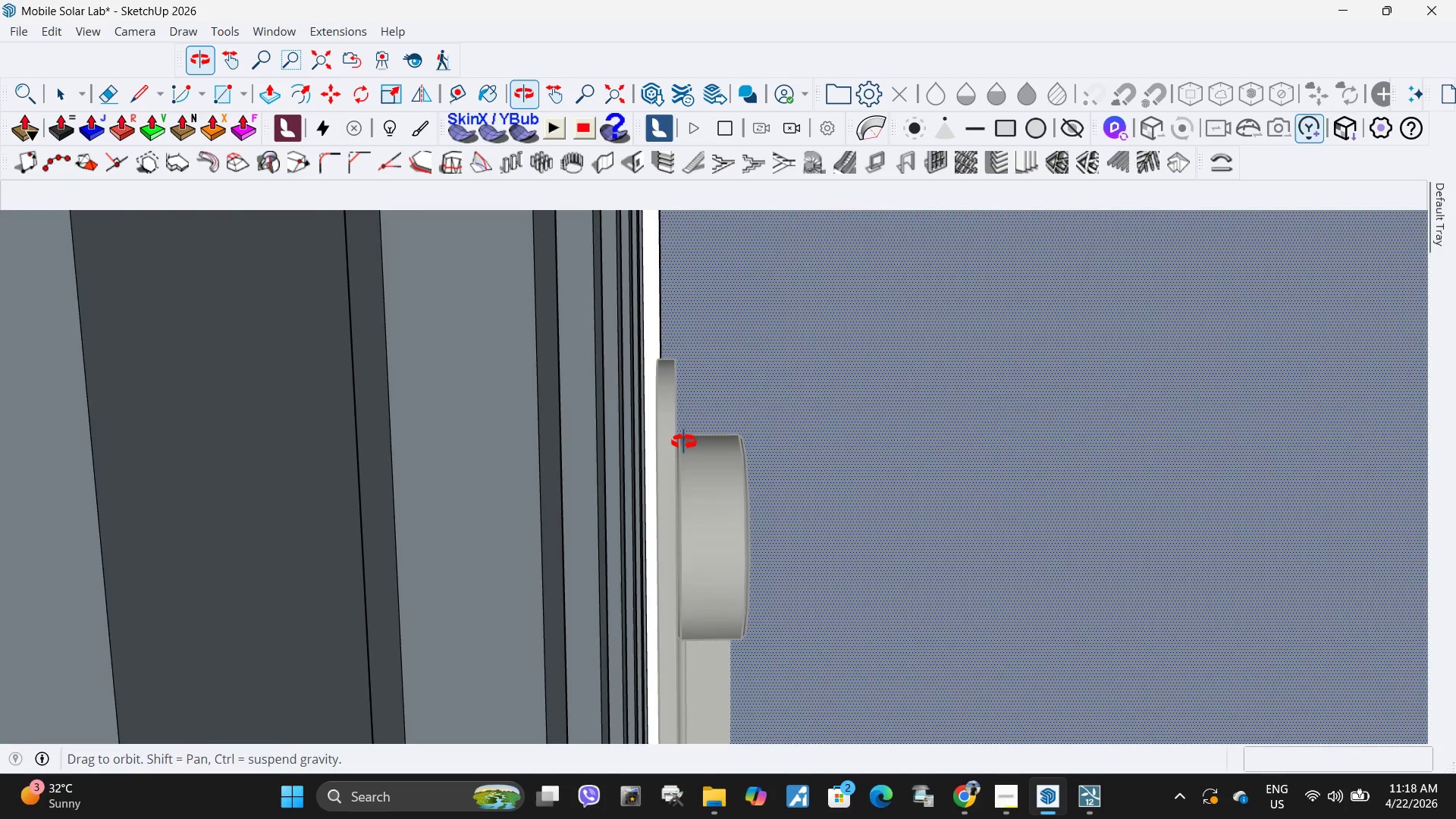 
scroll: coordinate [678, 442], scroll_direction: down, amount: 4.0
 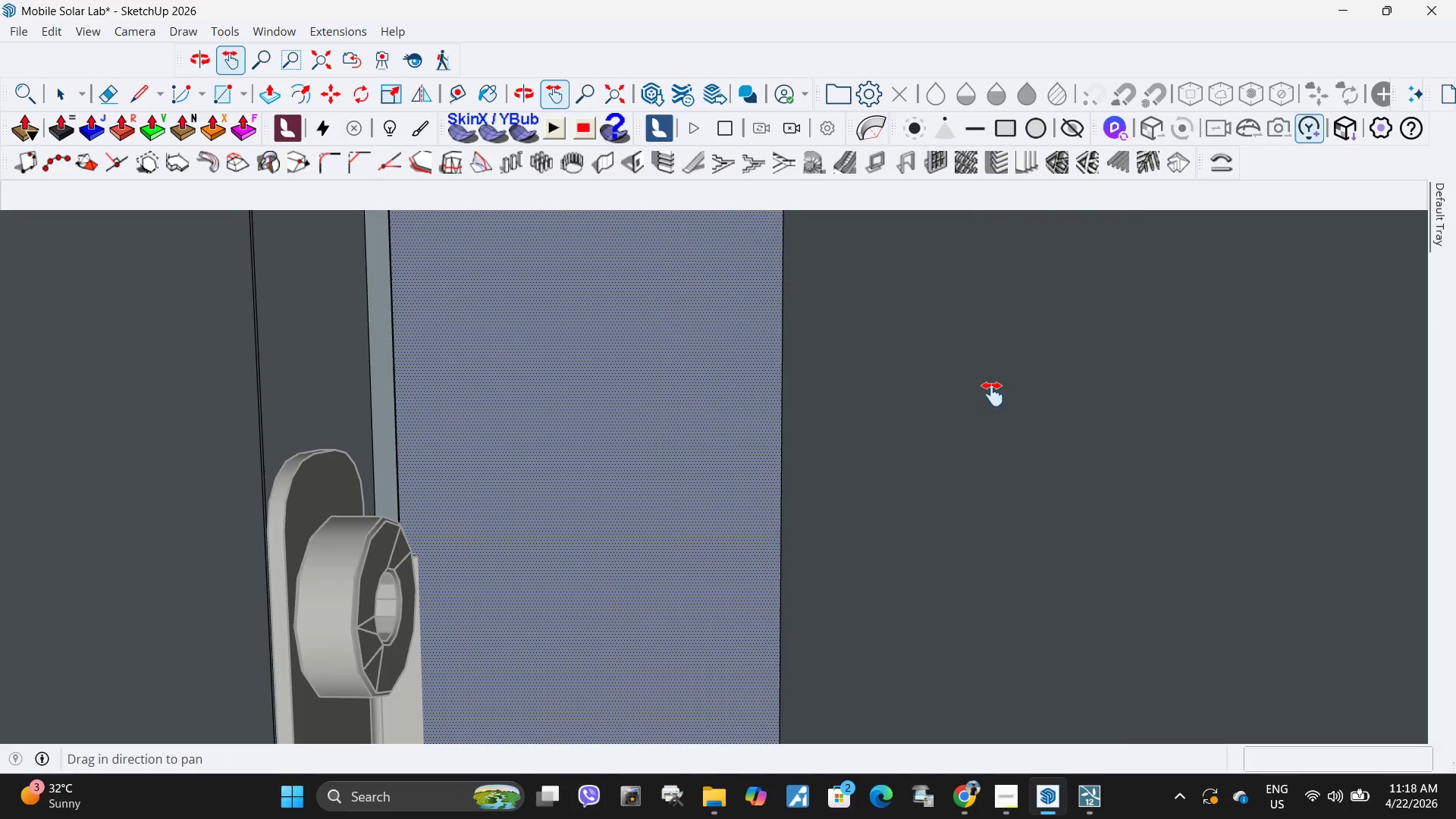 
left_click_drag(start_coordinate=[980, 398], to_coordinate=[140, 438])
 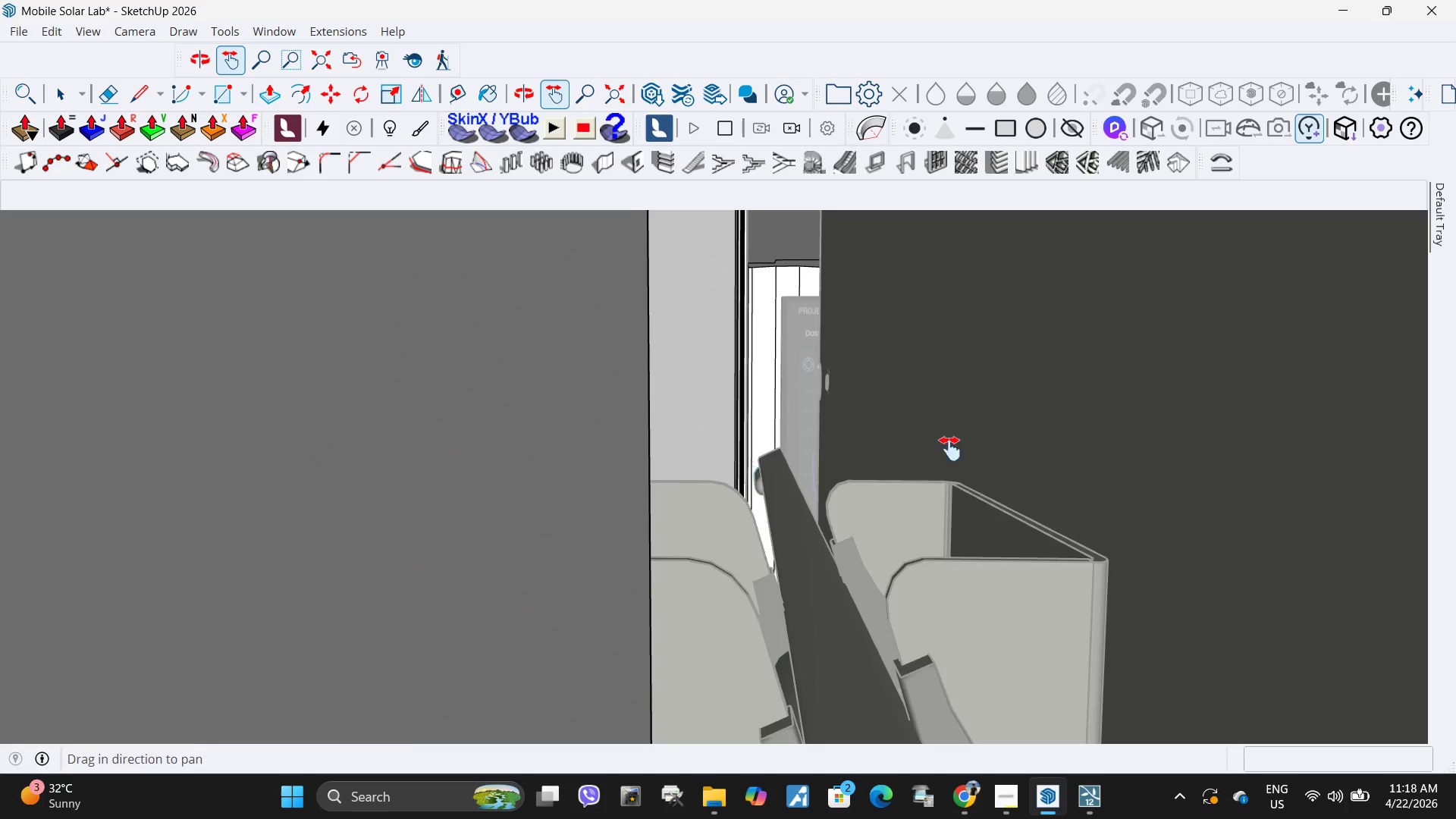 
left_click_drag(start_coordinate=[968, 437], to_coordinate=[415, 682])
 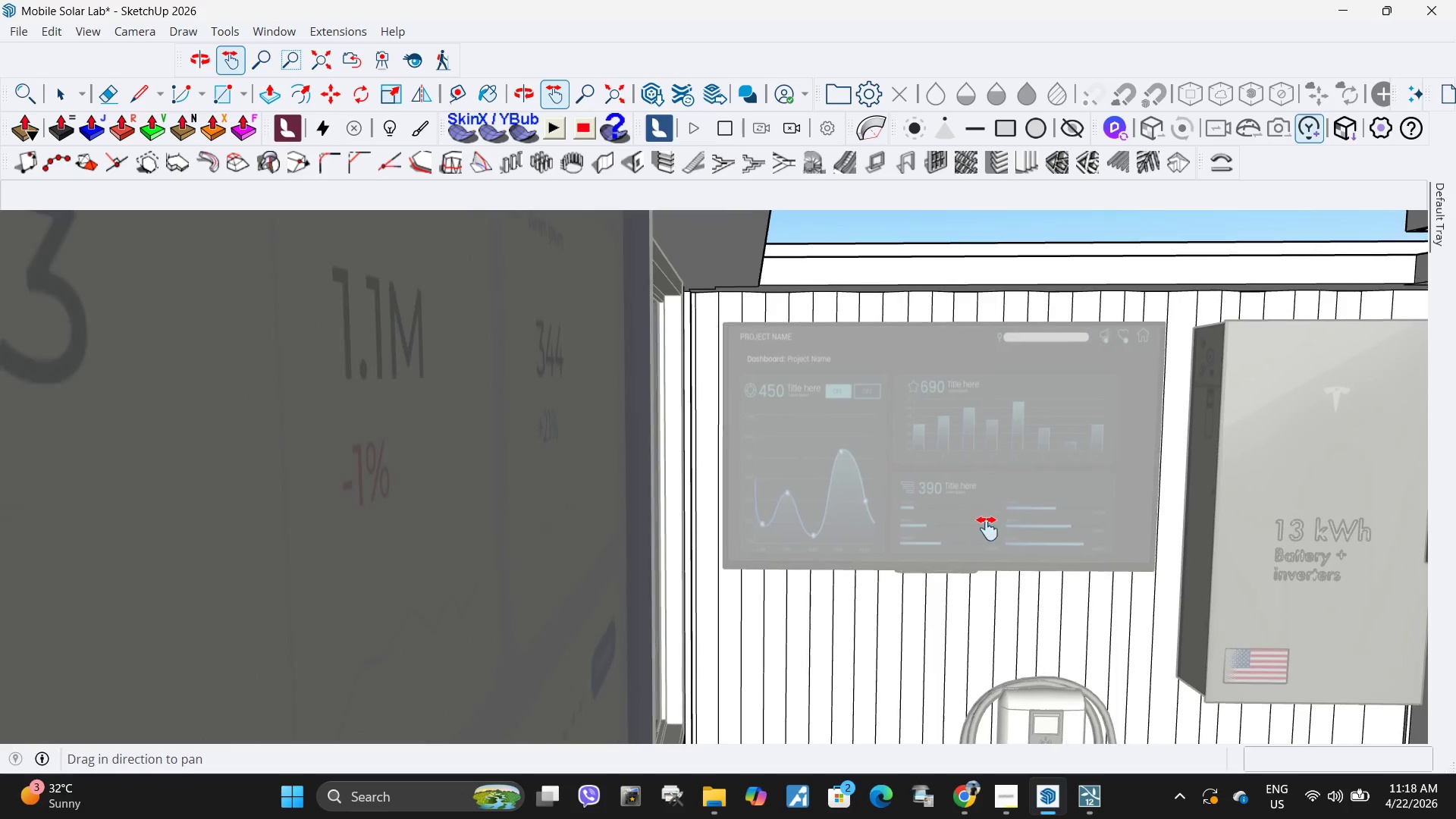 
left_click_drag(start_coordinate=[986, 516], to_coordinate=[553, 650])
 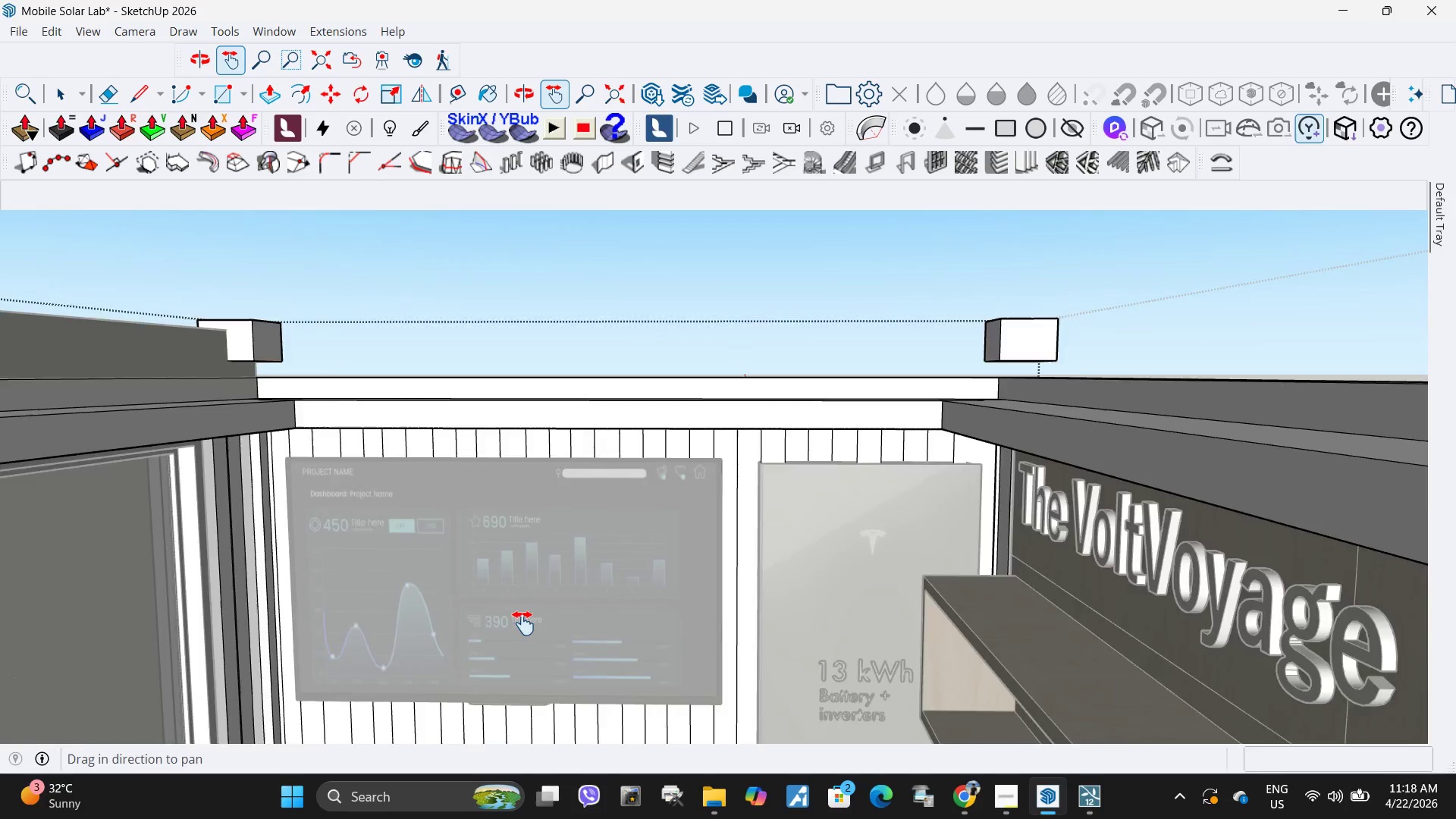 
scroll: coordinate [483, 503], scroll_direction: down, amount: 7.0
 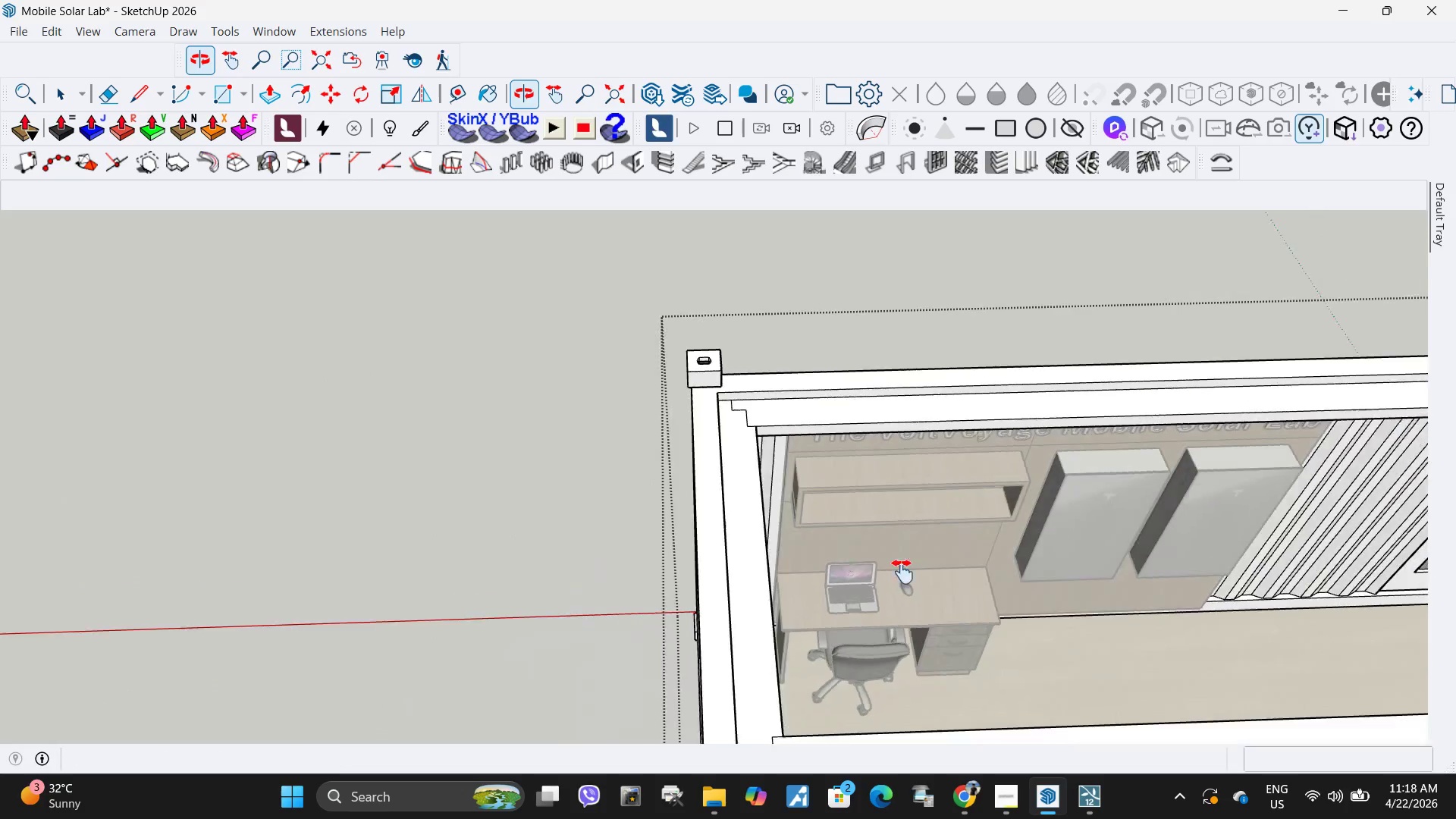 
key(Space)
 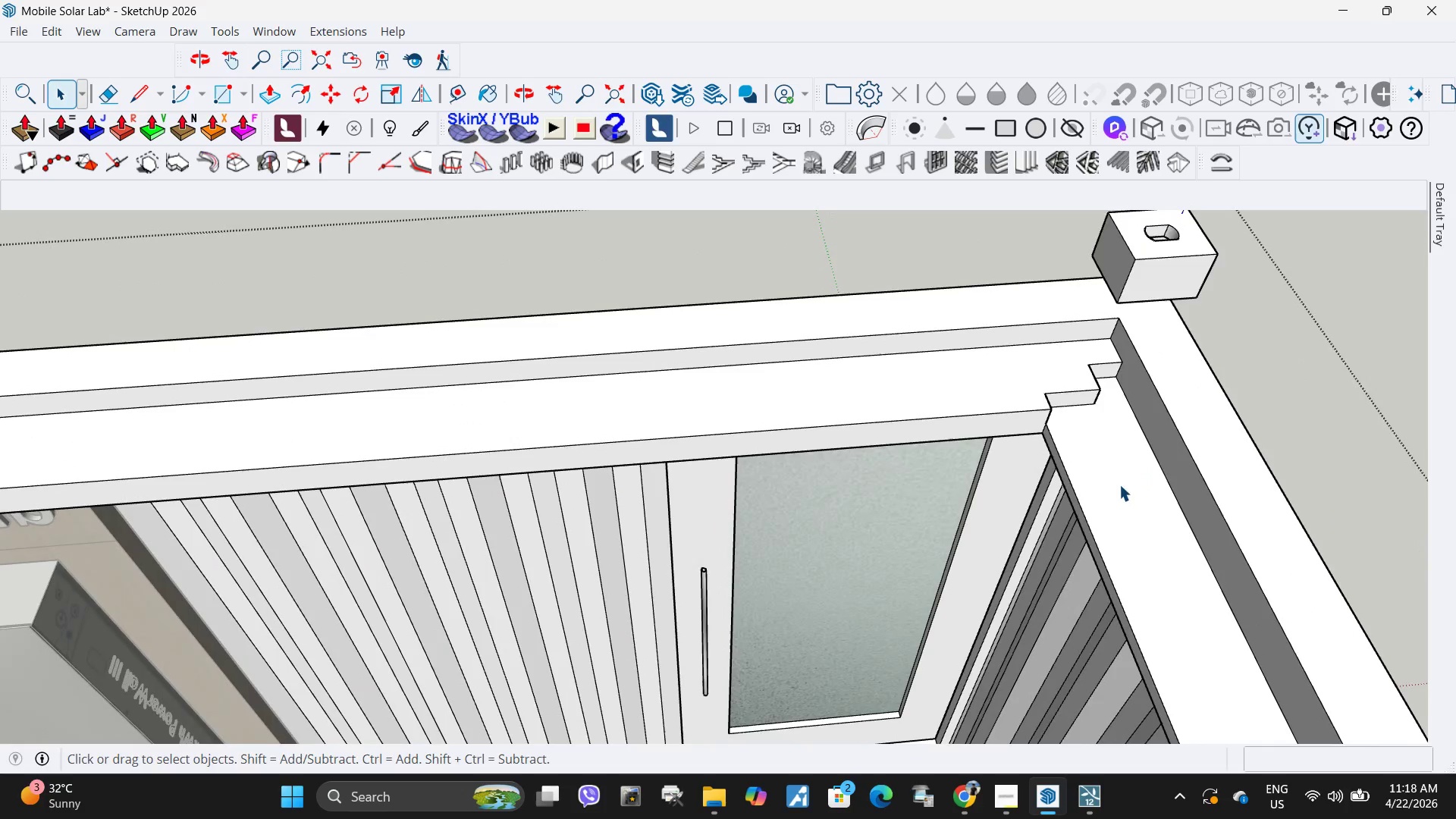 
left_click([1119, 485])
 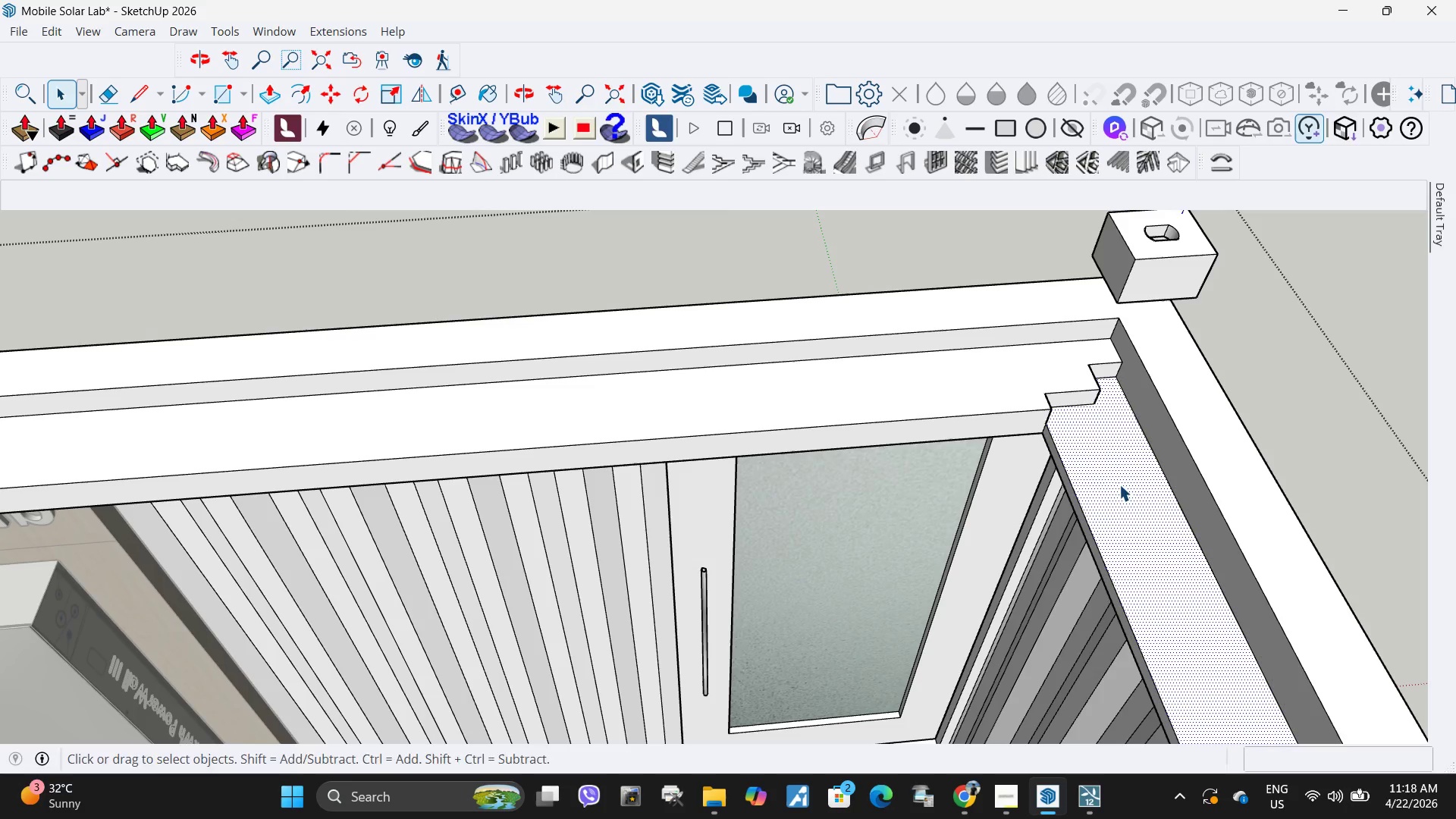 
scroll: coordinate [1141, 478], scroll_direction: up, amount: 7.0
 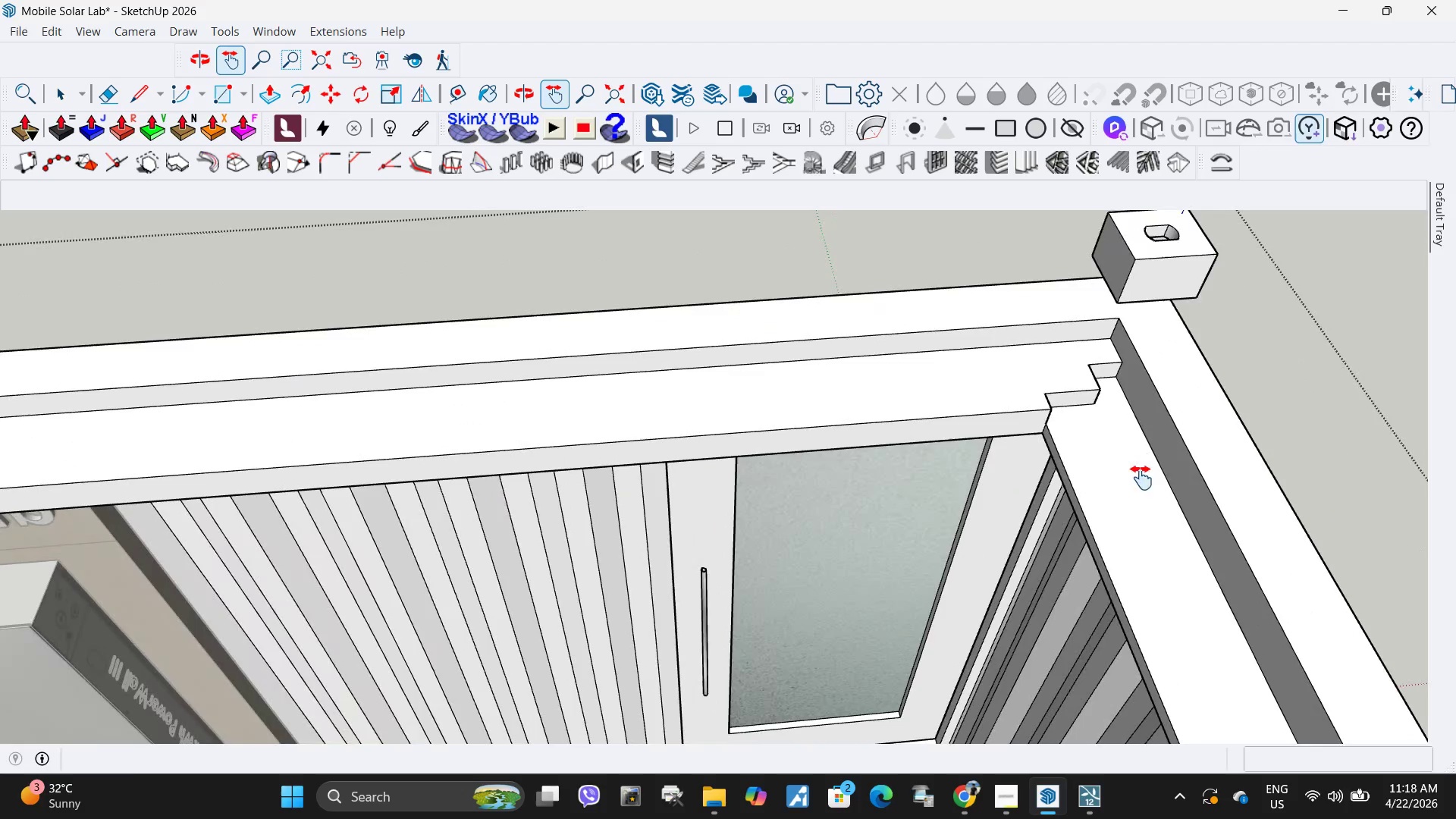 
key(P)
 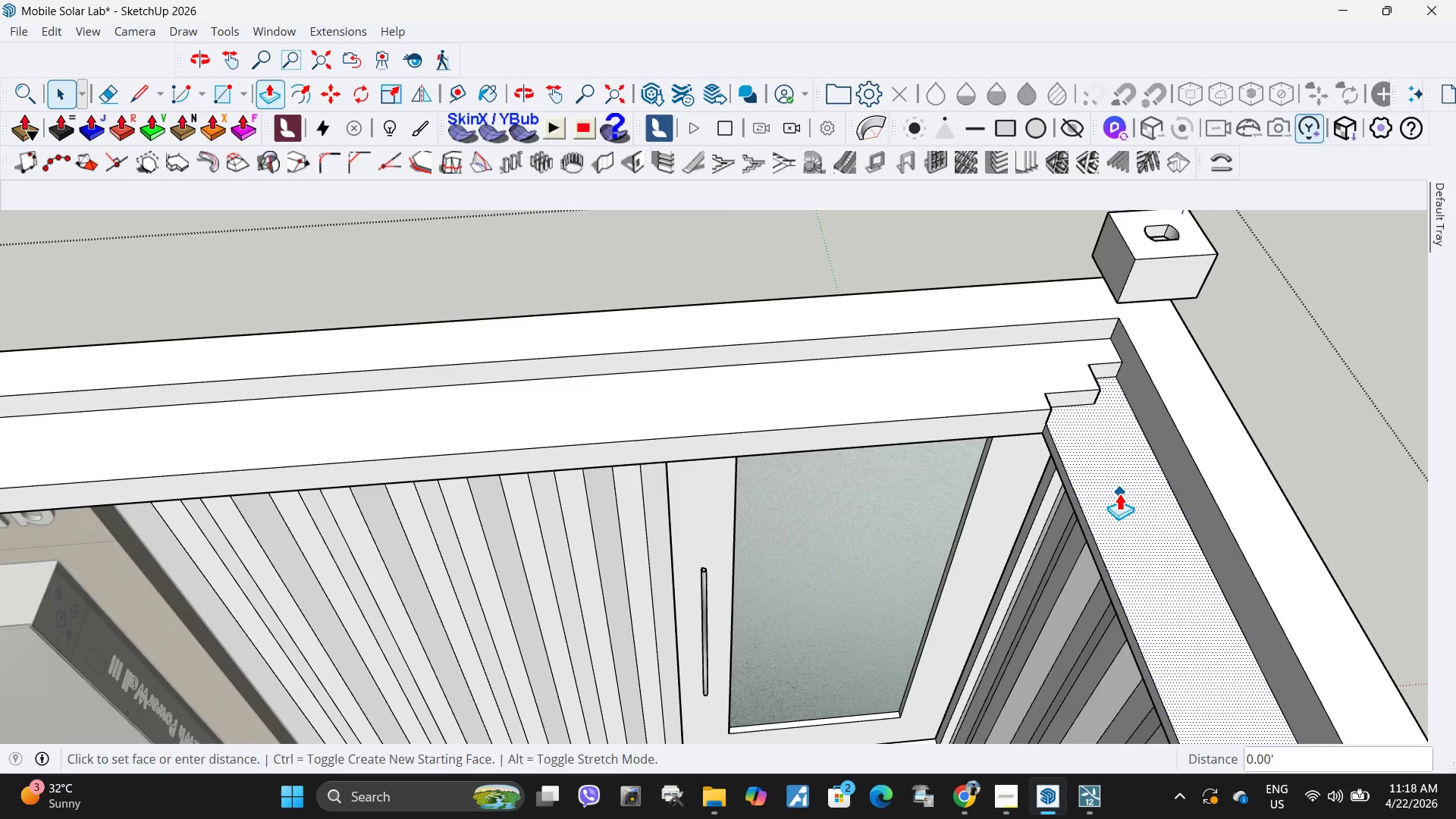 
left_click([1119, 493])
 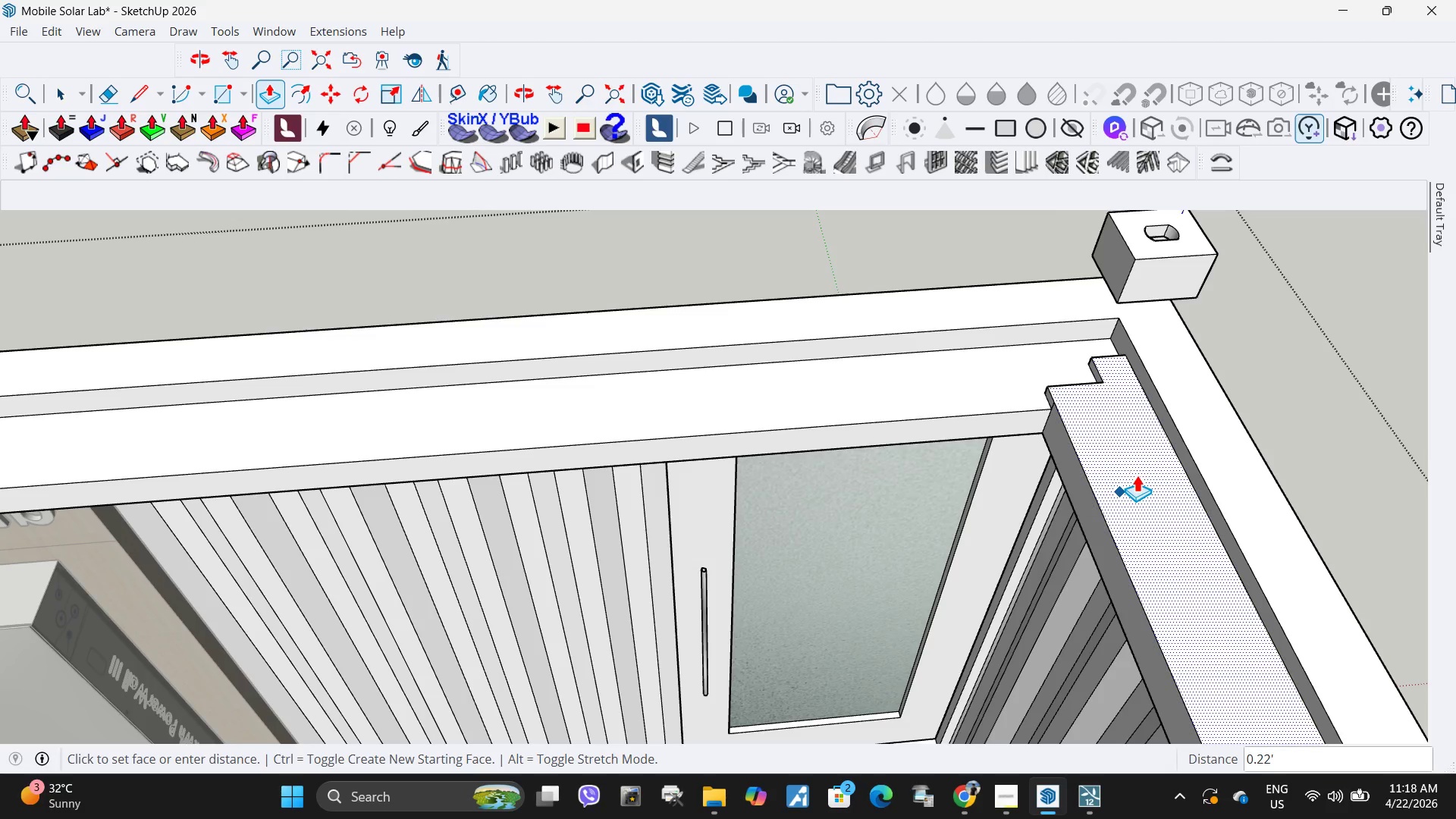 
key(NumpadDecimal)
 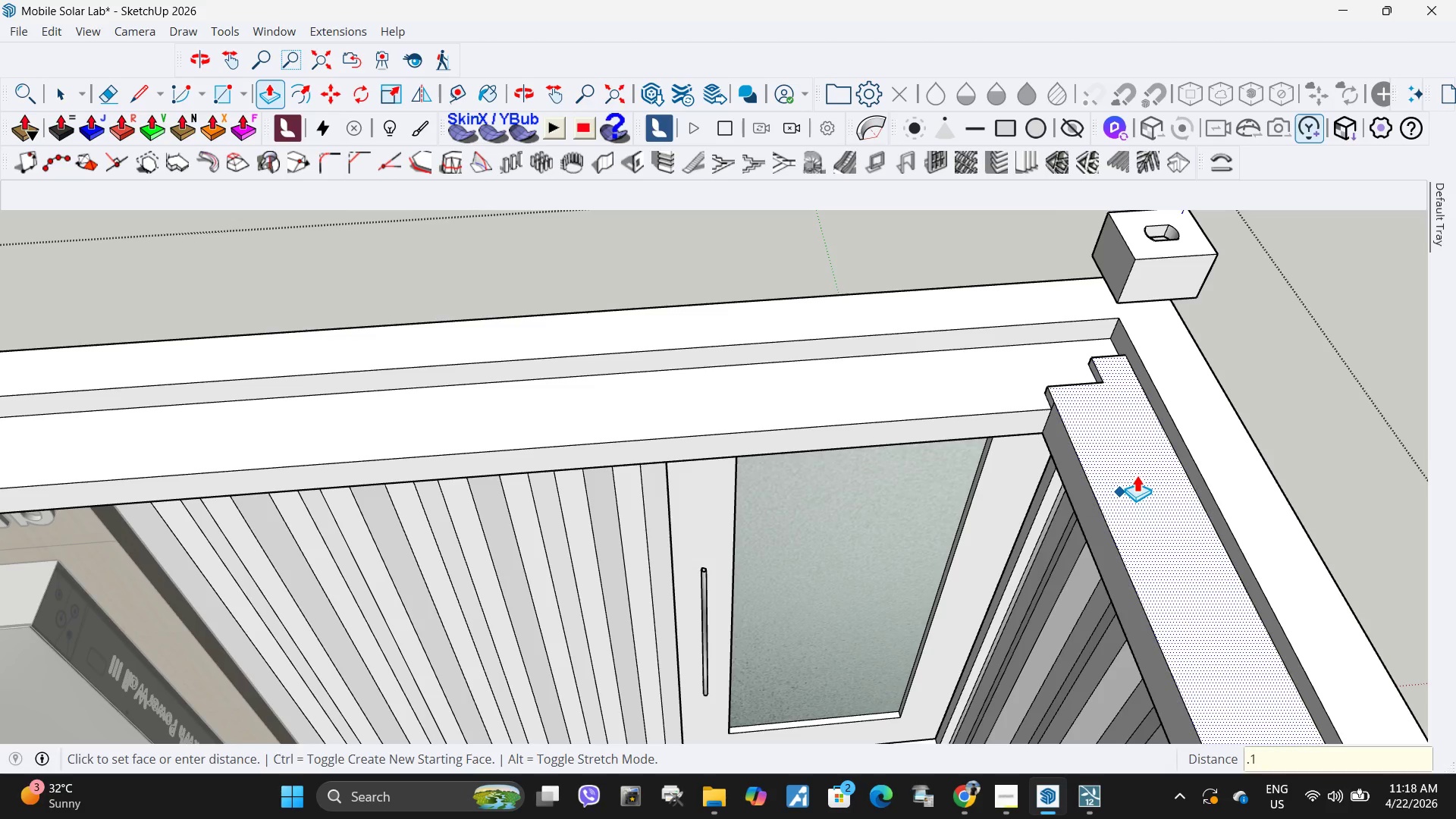 
key(Numpad1)
 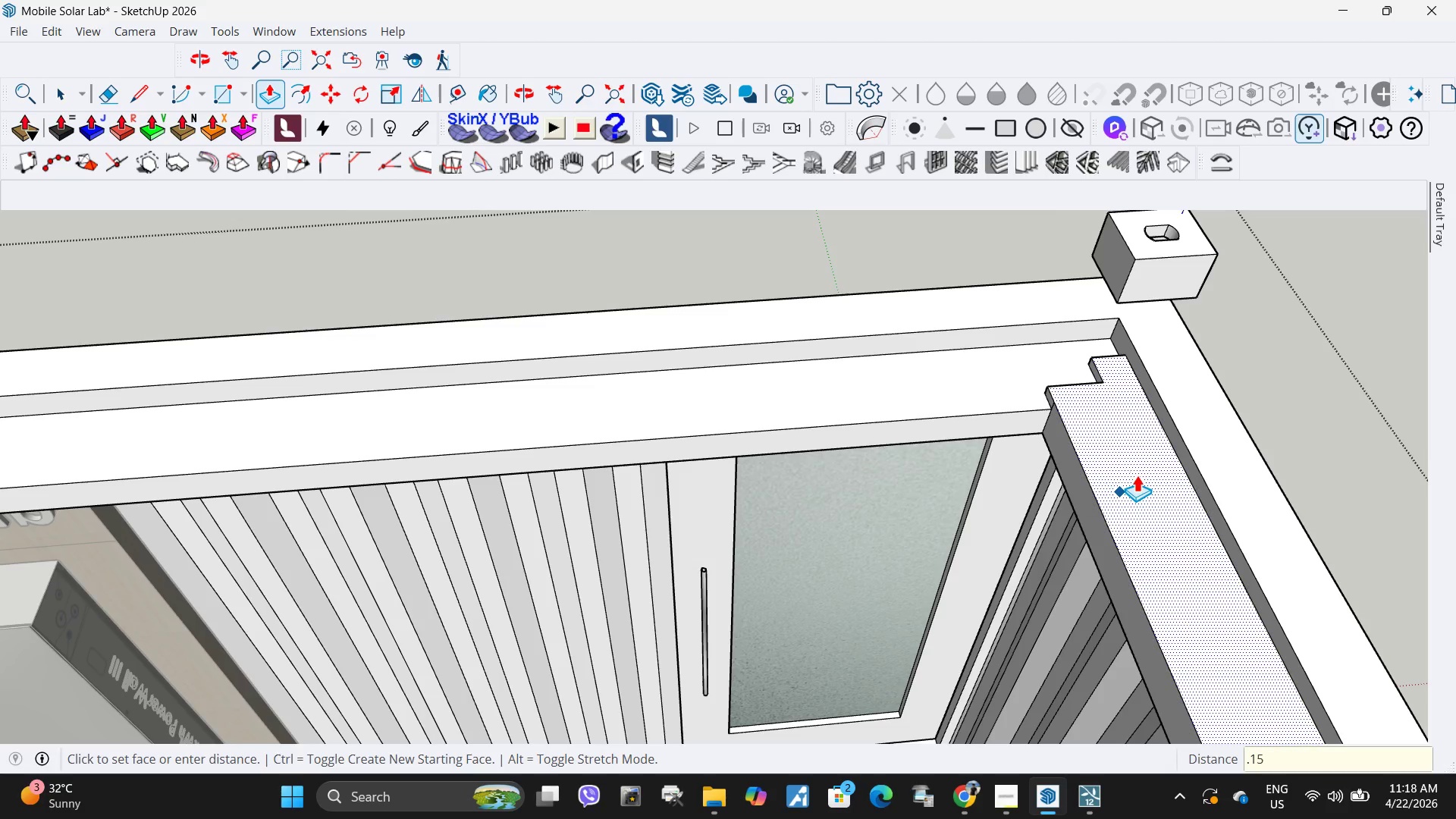 
key(Numpad5)
 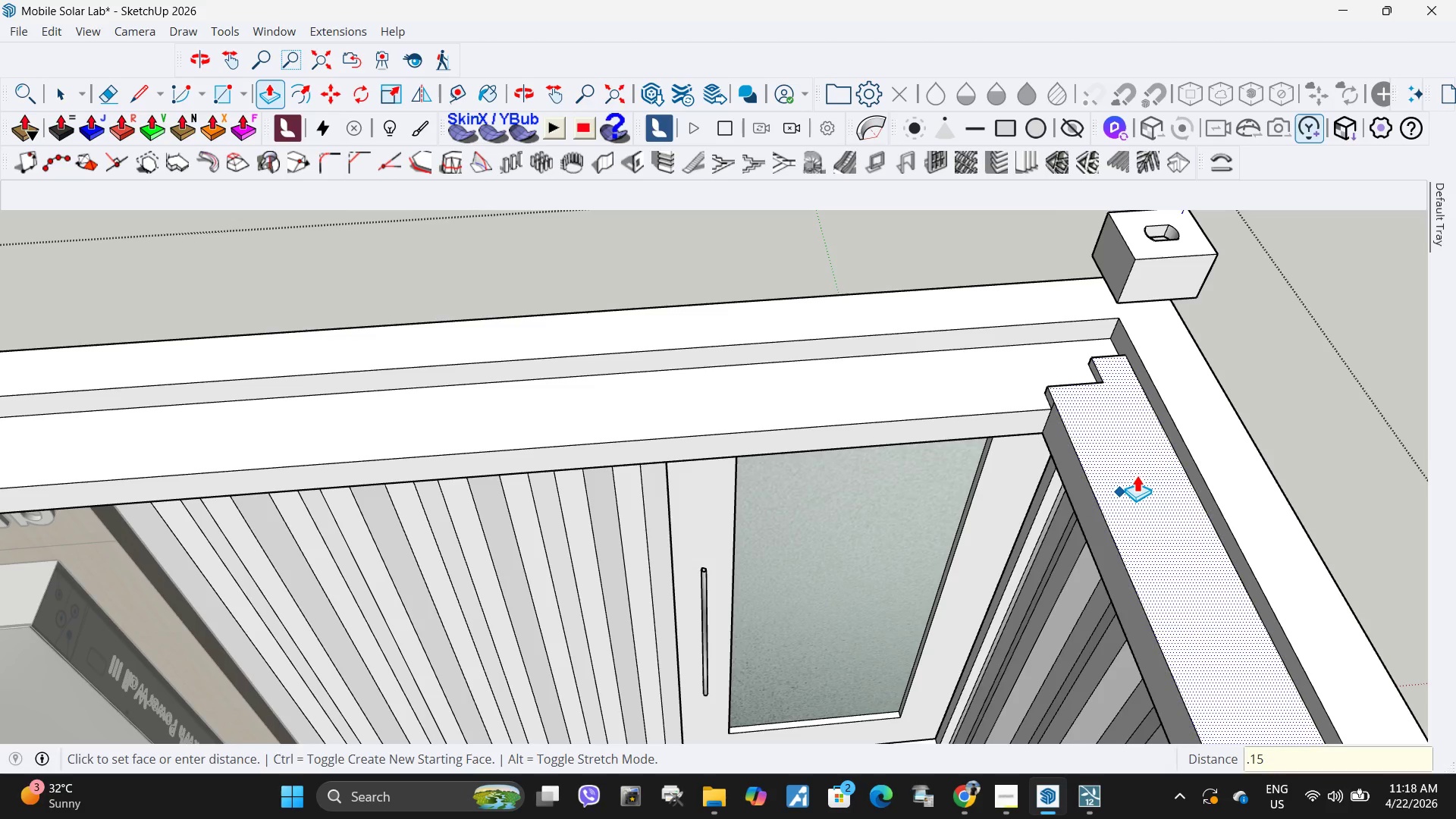 
key(NumpadEnter)
 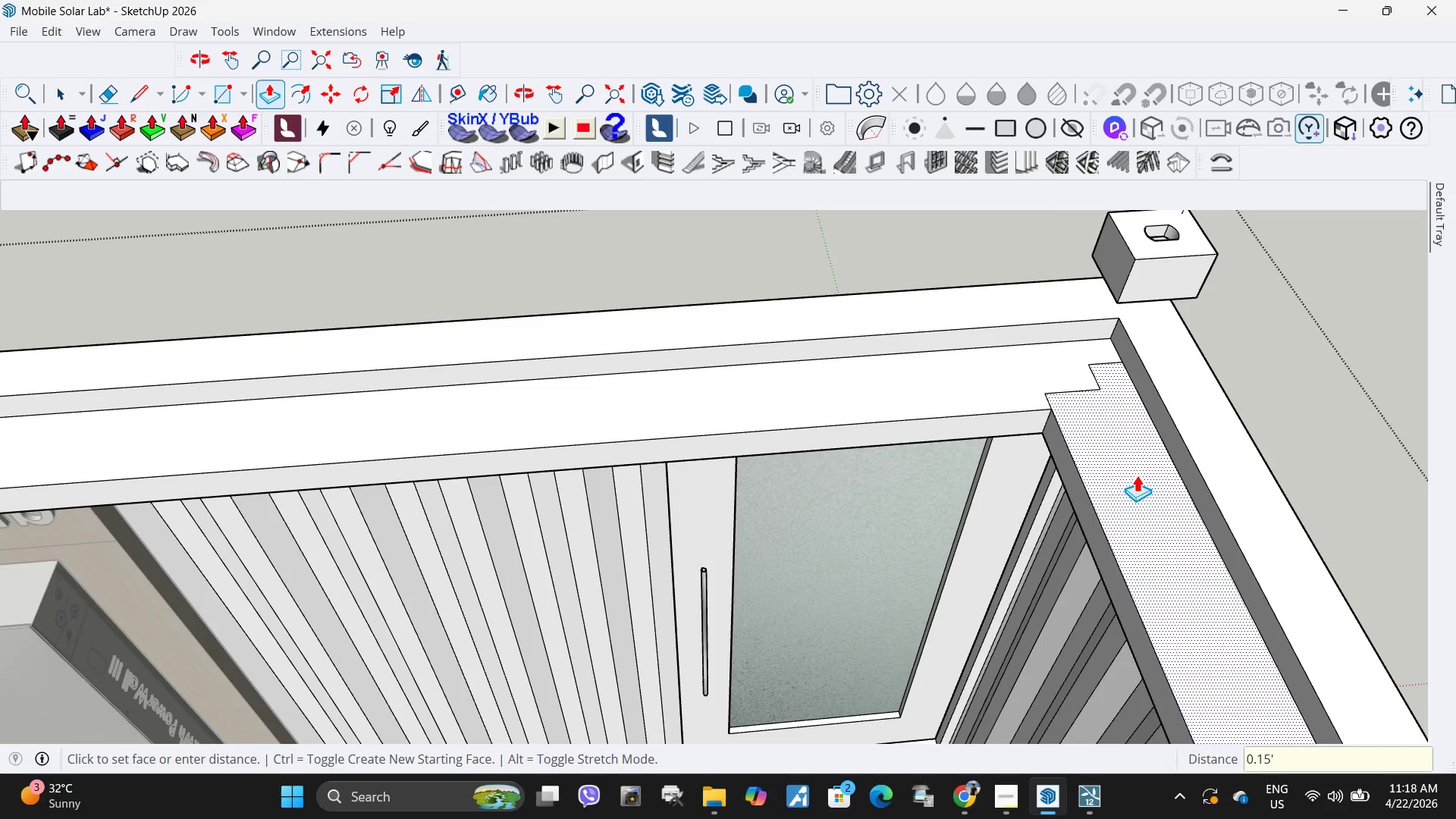 
scroll: coordinate [711, 391], scroll_direction: down, amount: 14.0
 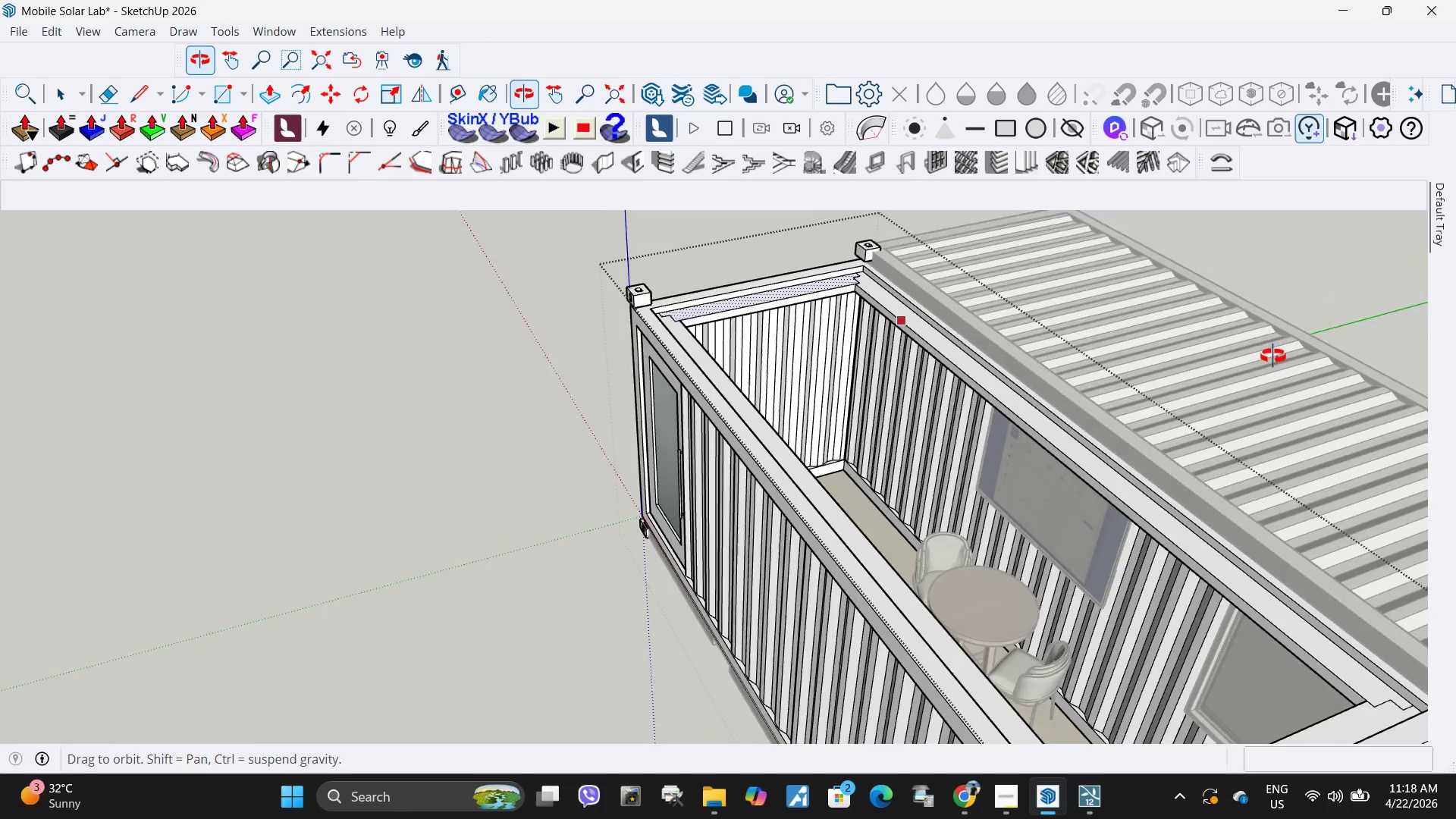 
key(Space)
 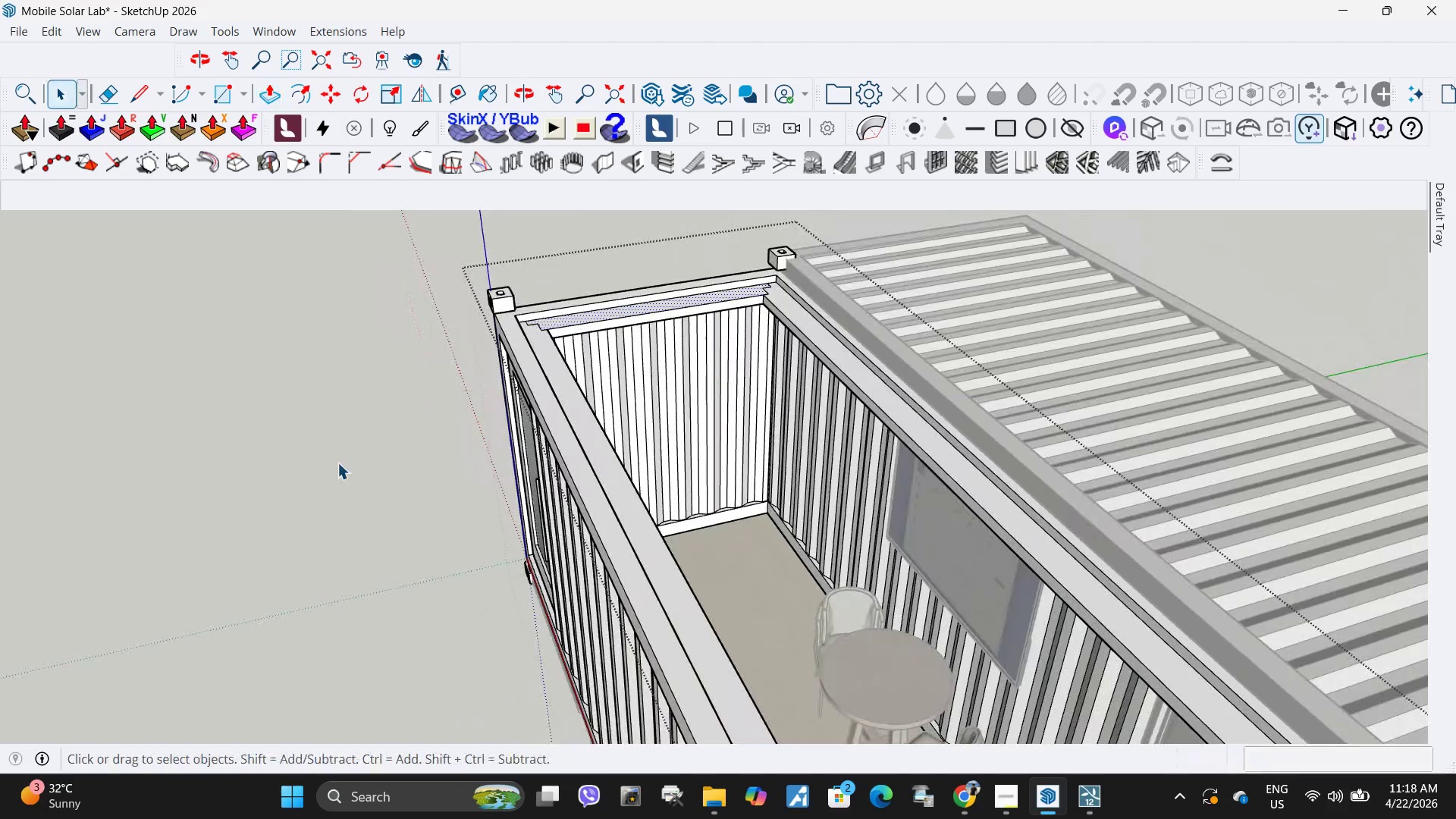 
left_click([333, 462])
 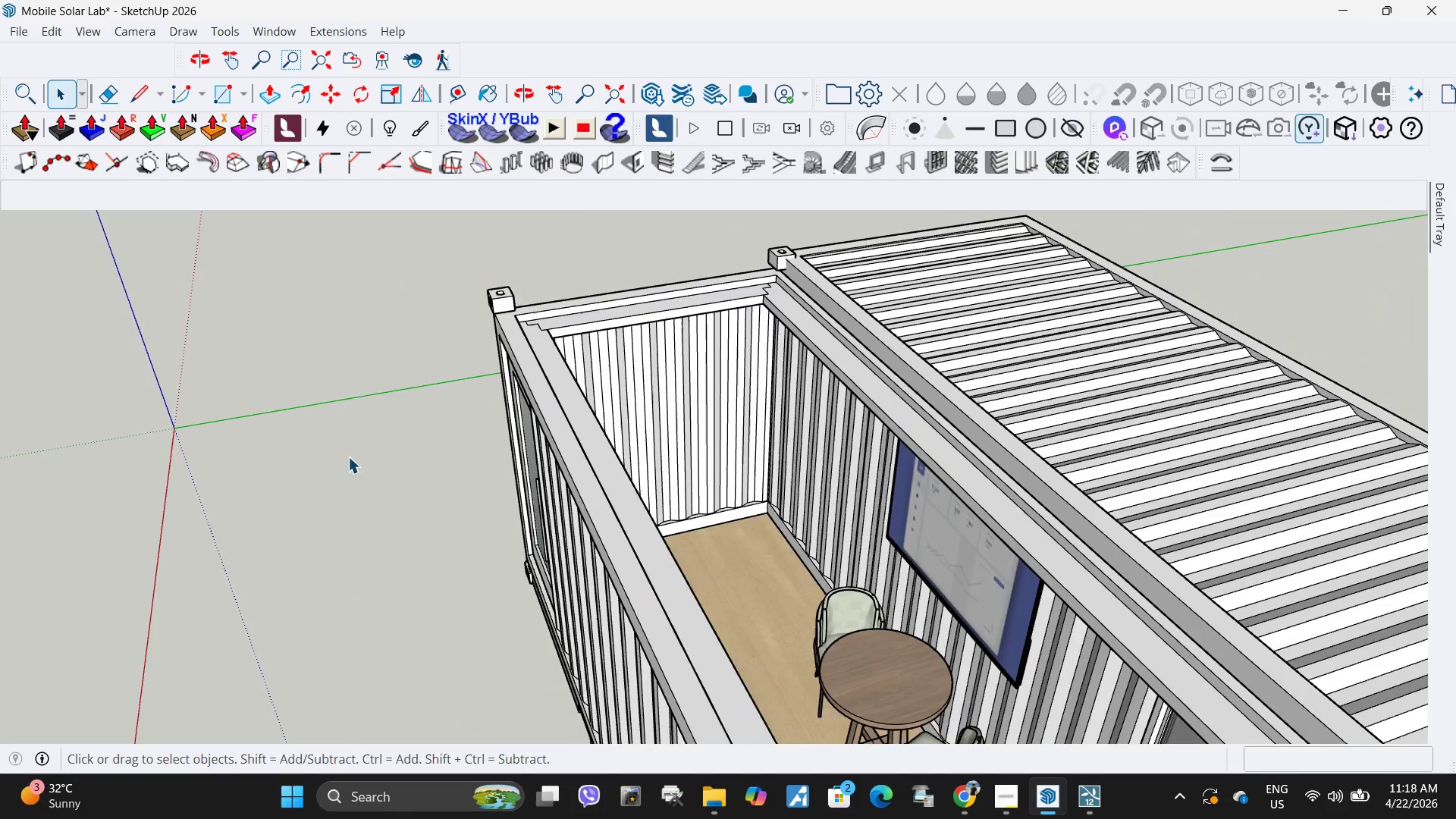 
scroll: coordinate [713, 377], scroll_direction: up, amount: 1.0
 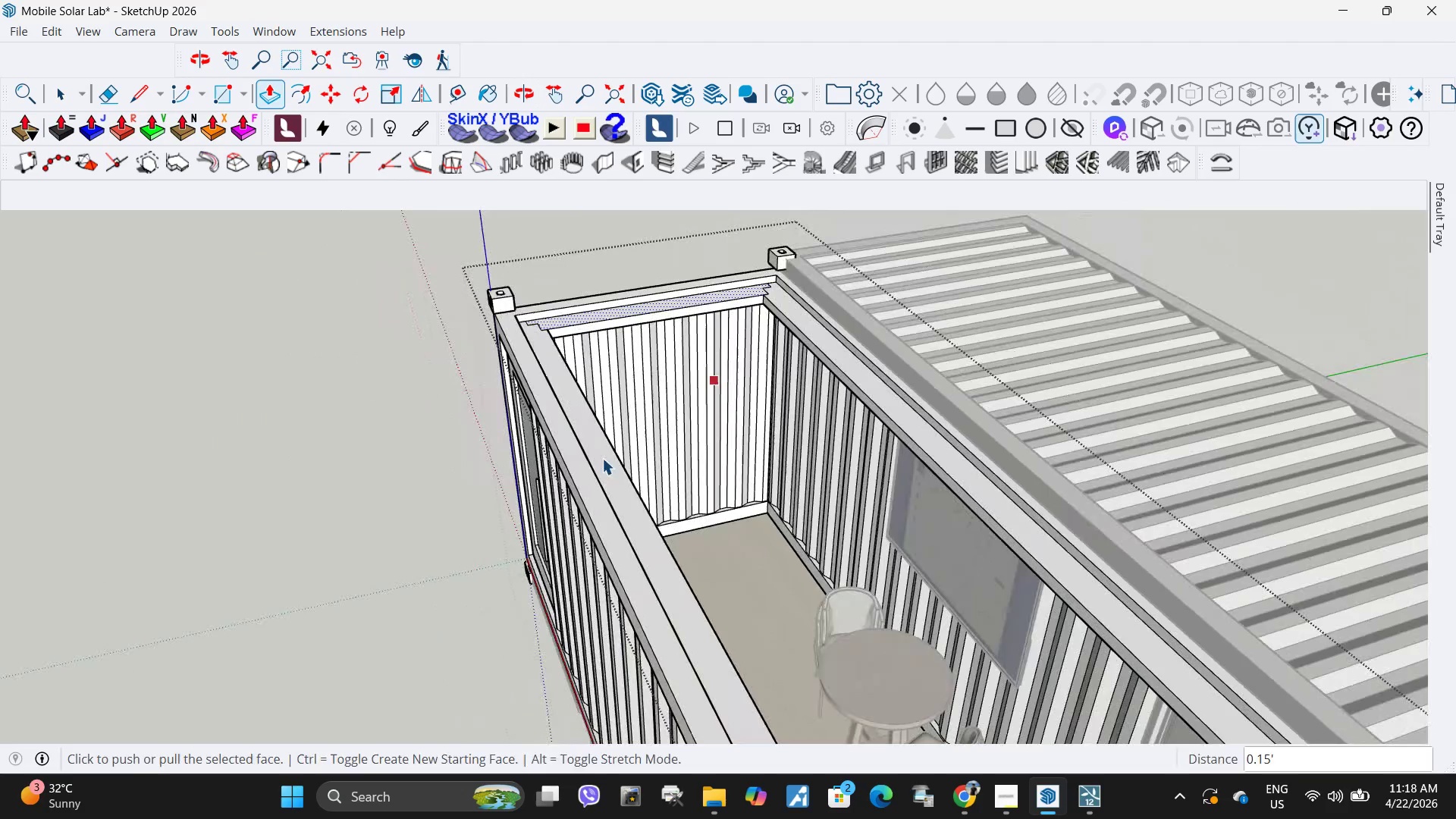 
left_click_drag(start_coordinate=[943, 486], to_coordinate=[947, 485])
 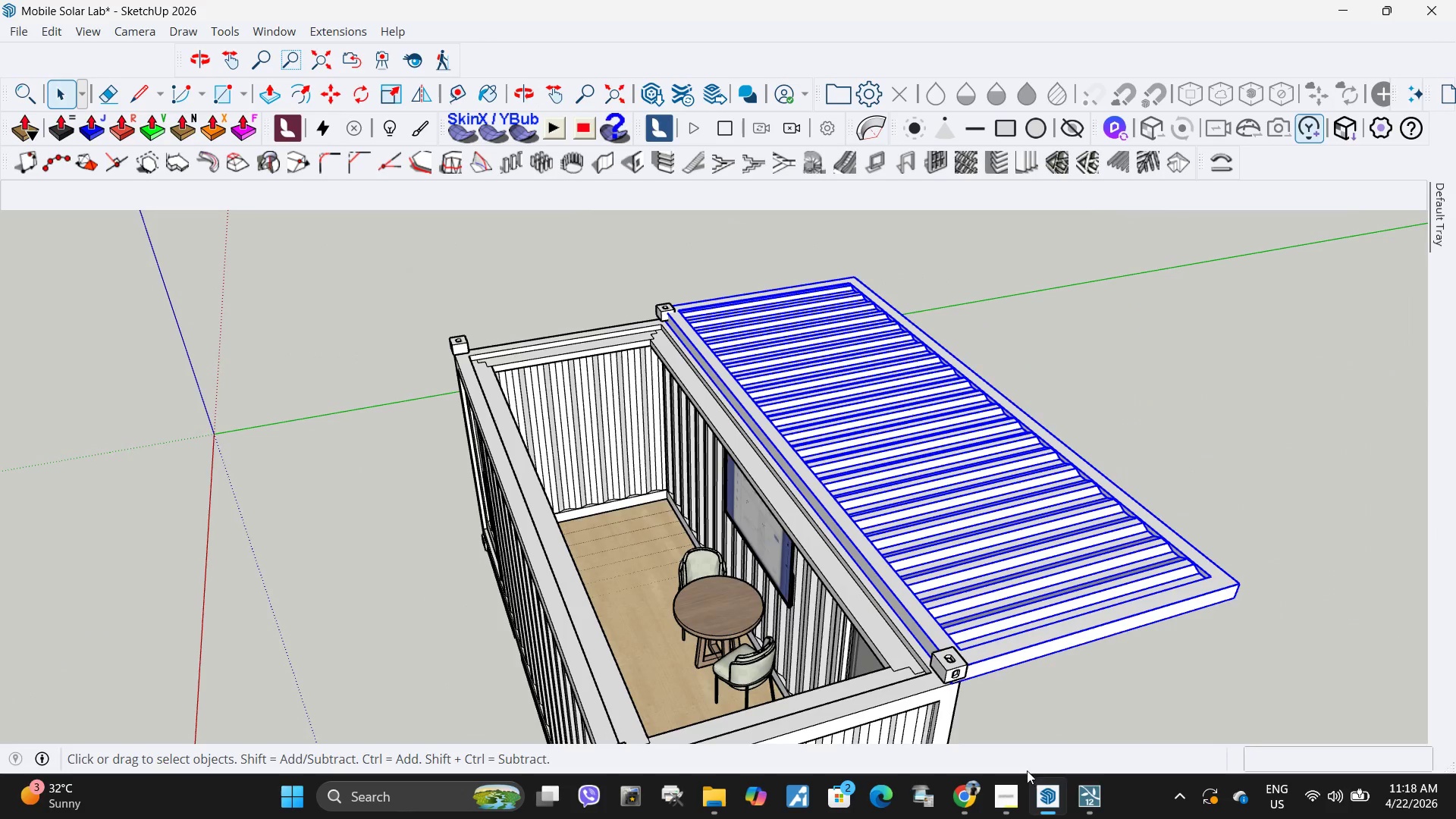 
scroll: coordinate [358, 454], scroll_direction: down, amount: 5.0
 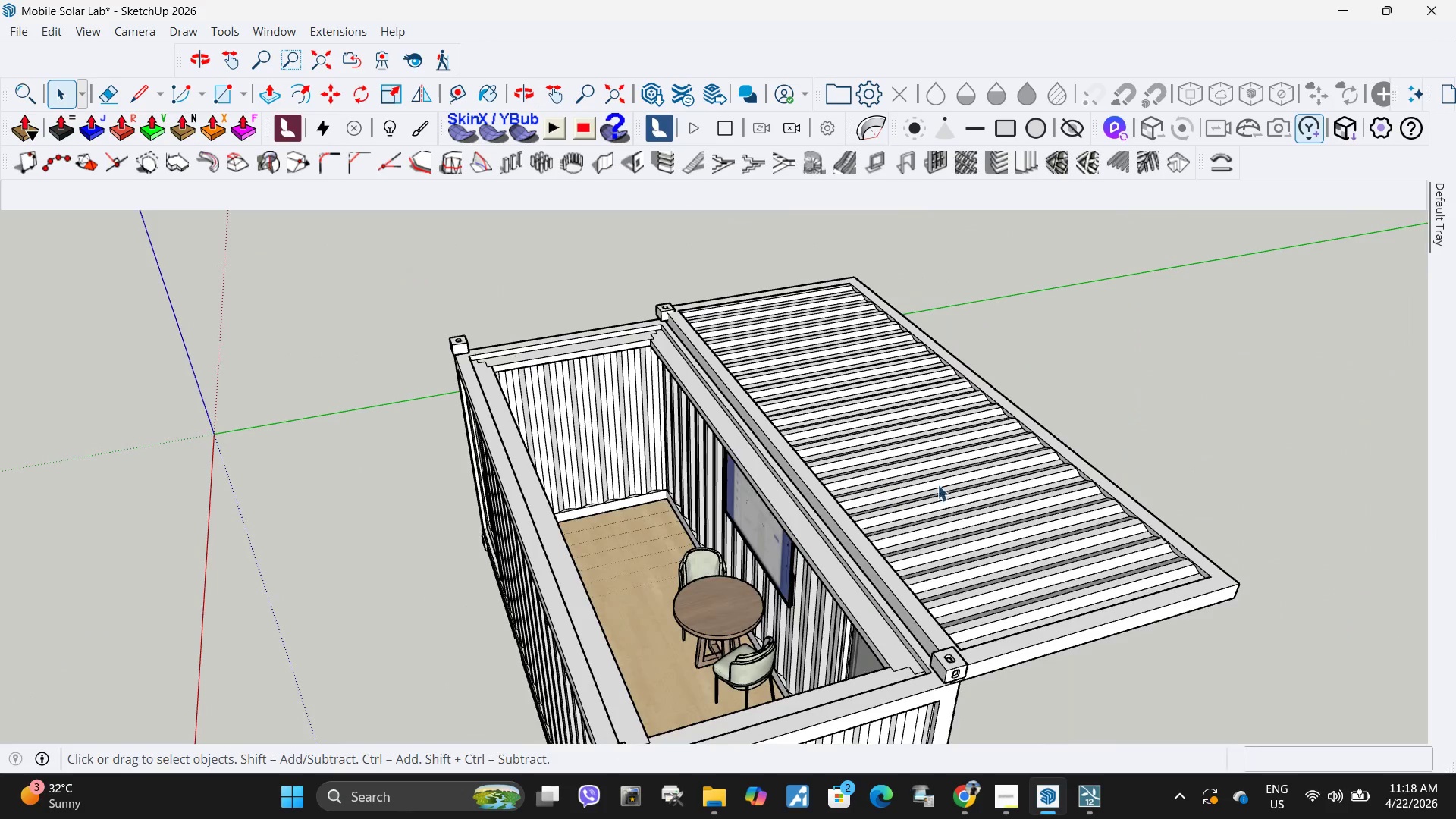 
key(M)
 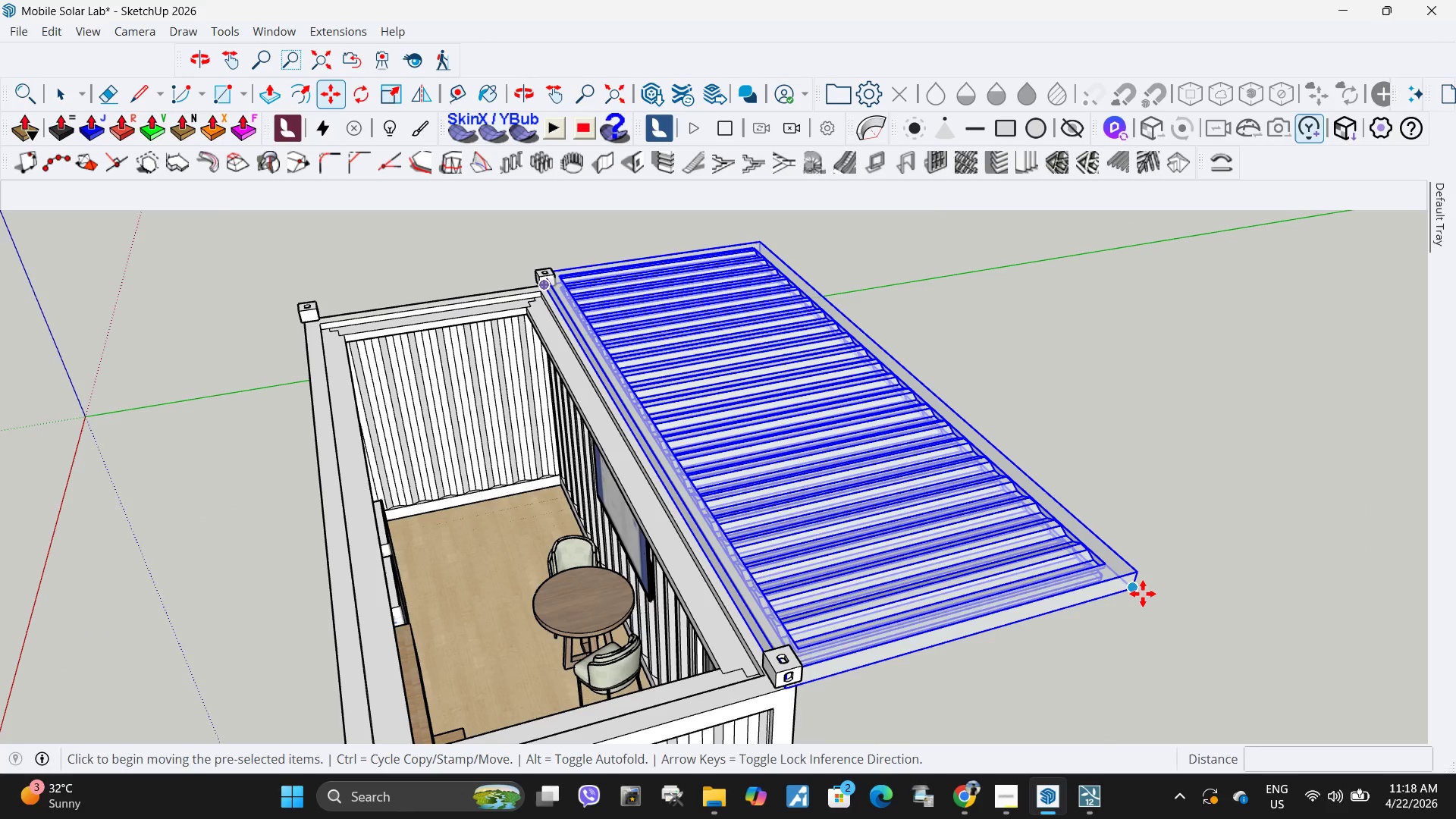 
scroll: coordinate [1159, 635], scroll_direction: up, amount: 5.0
 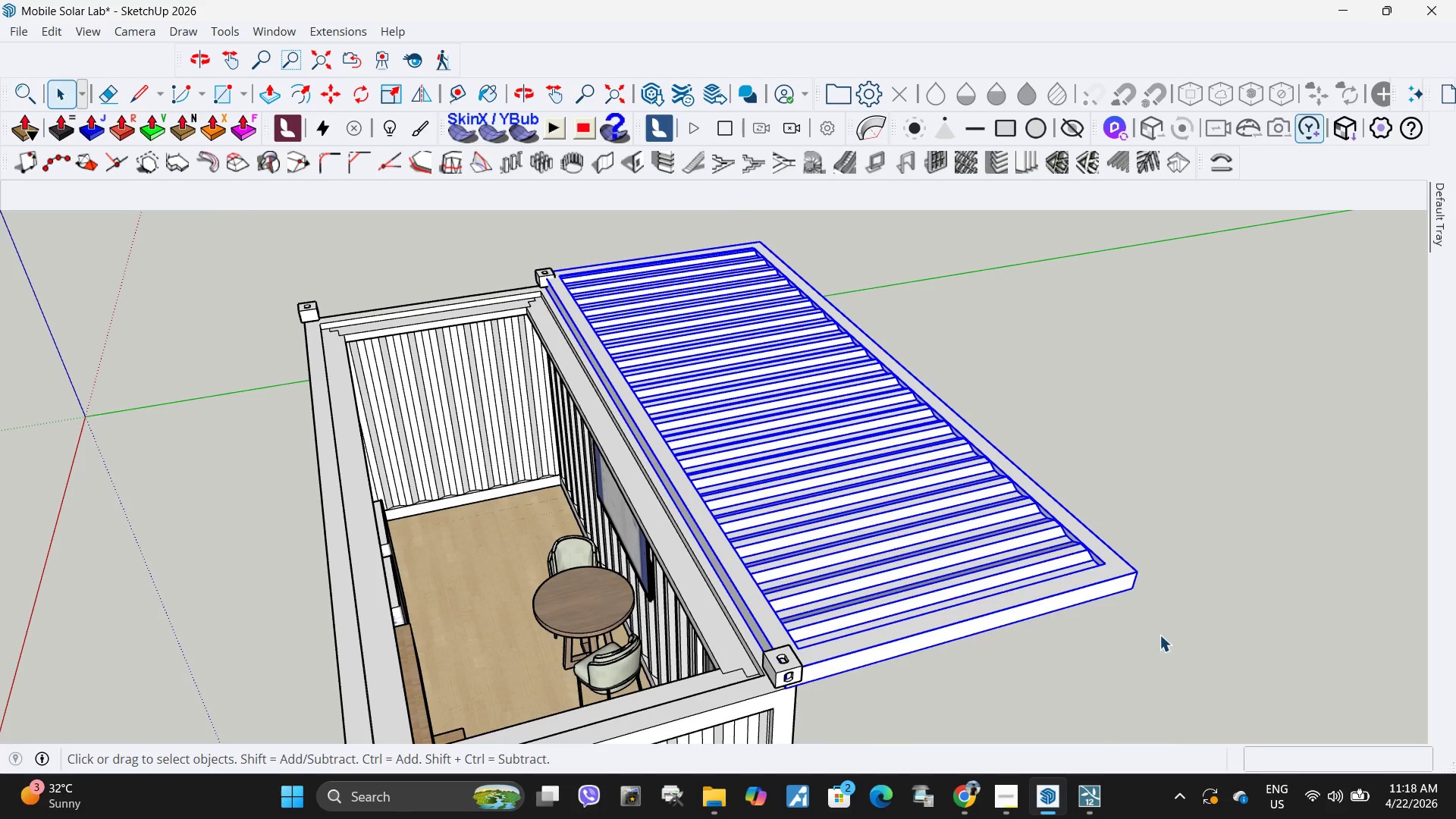 
left_click([1141, 594])
 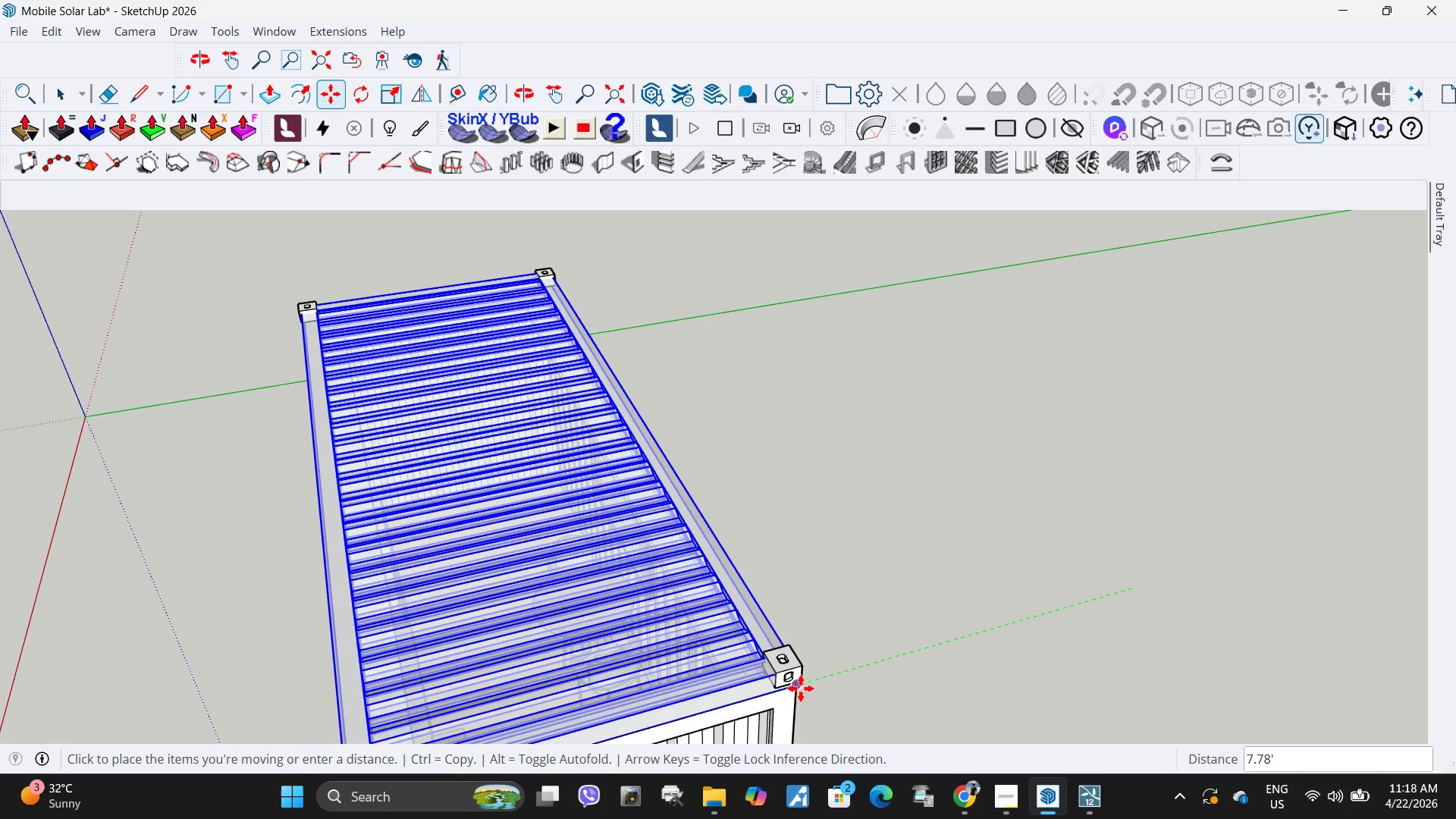 
left_click([799, 689])
 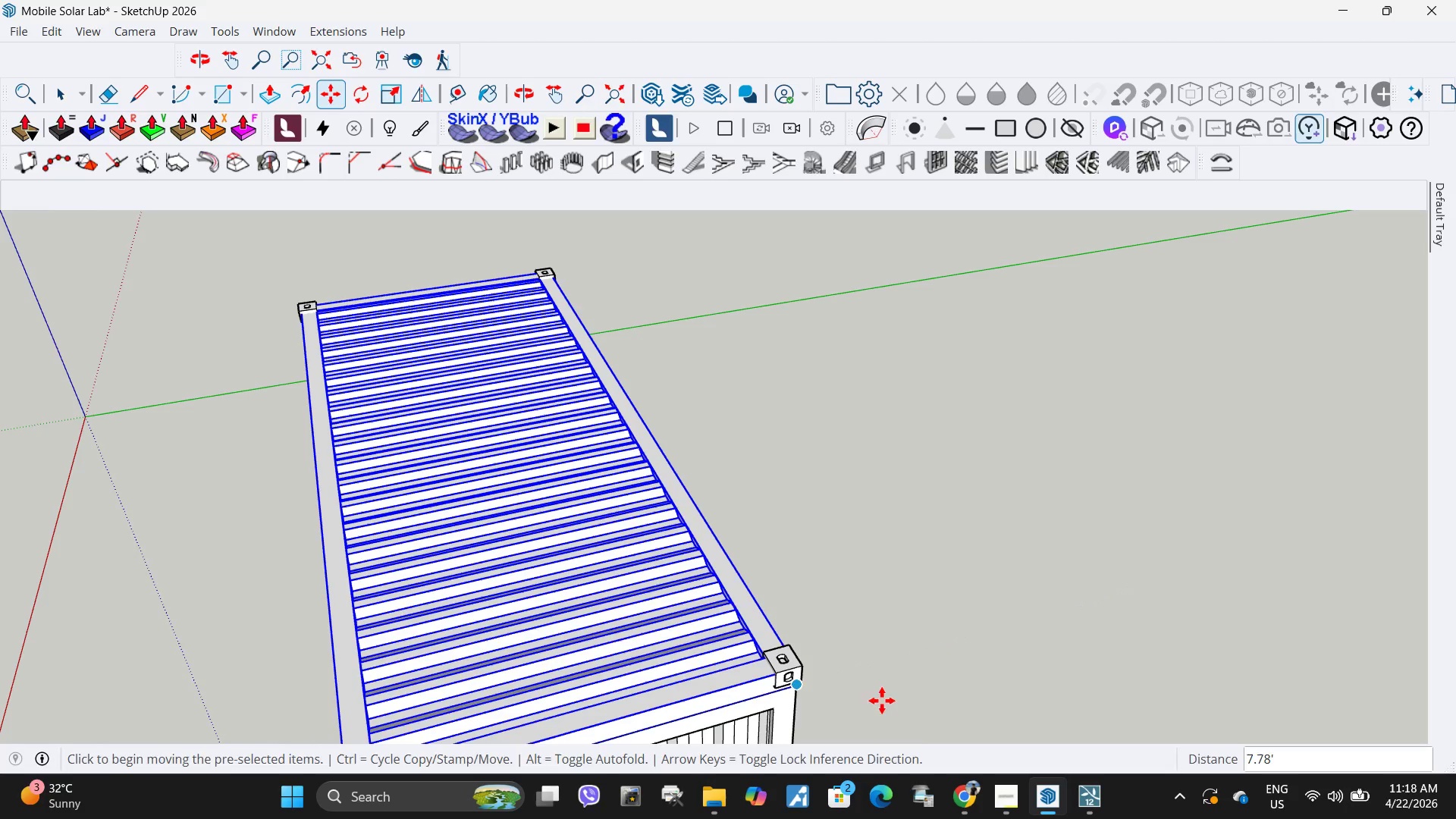 
key(Space)
 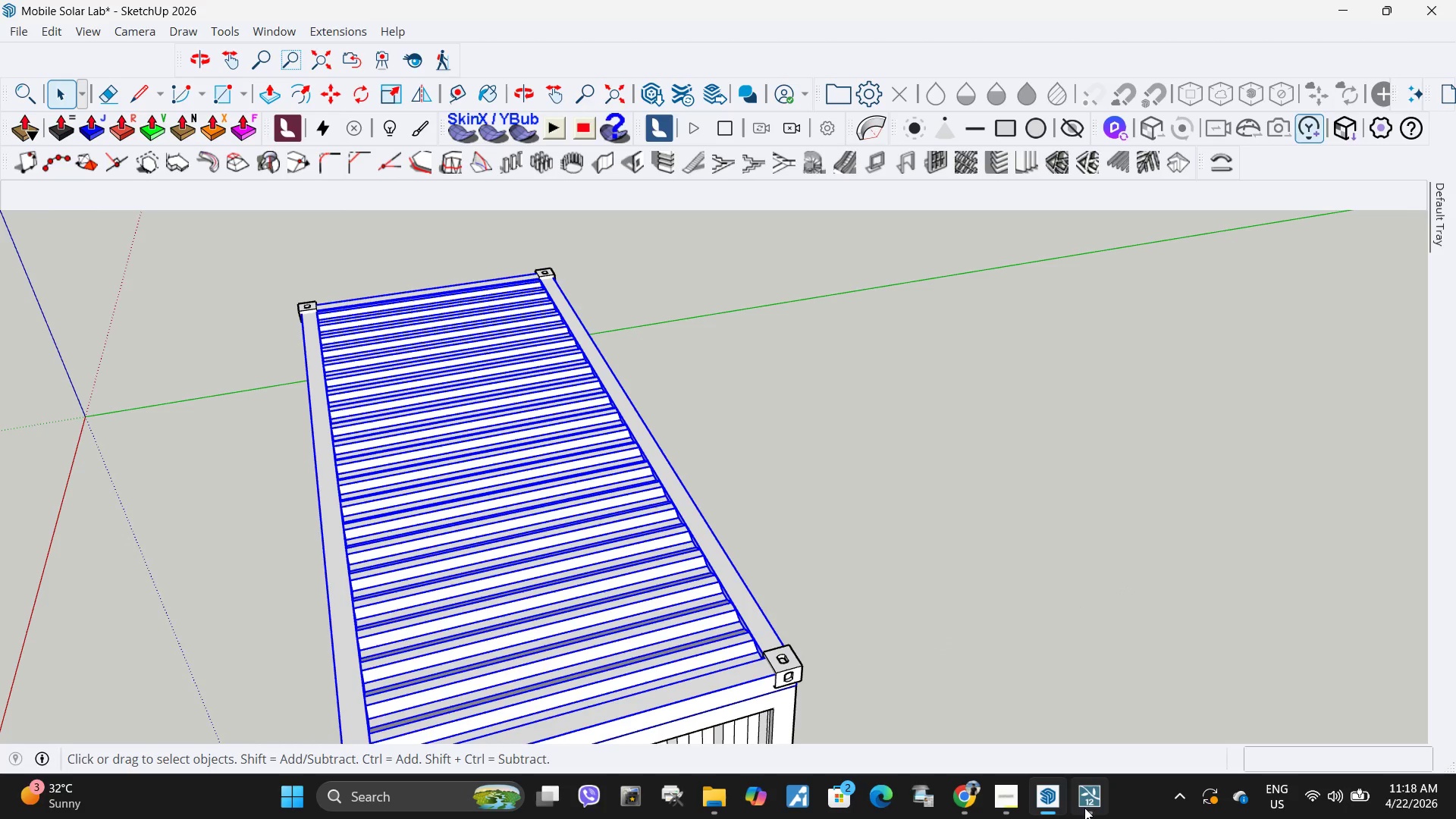 
left_click([1080, 808])
 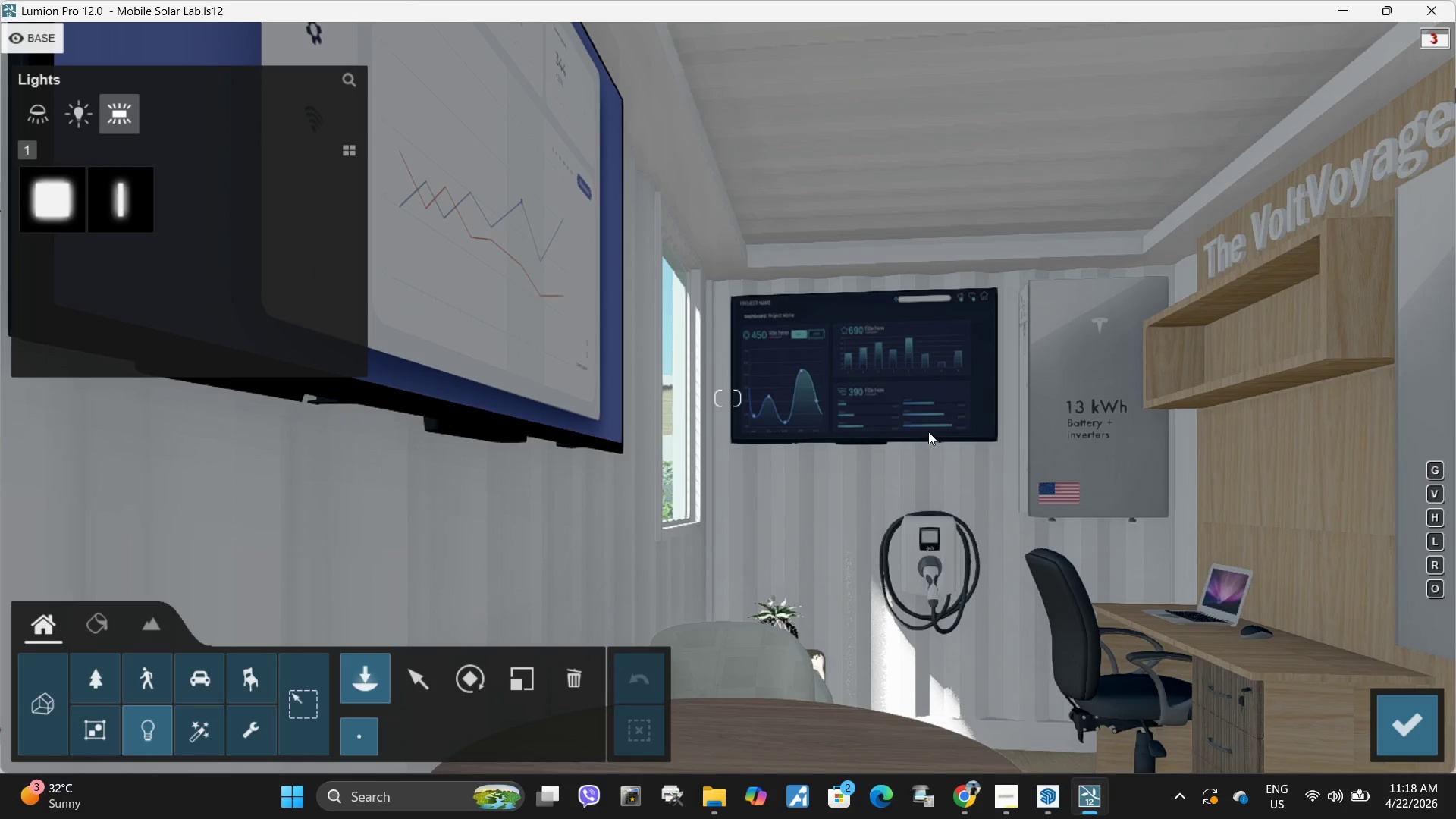 
type(dwaqds)
 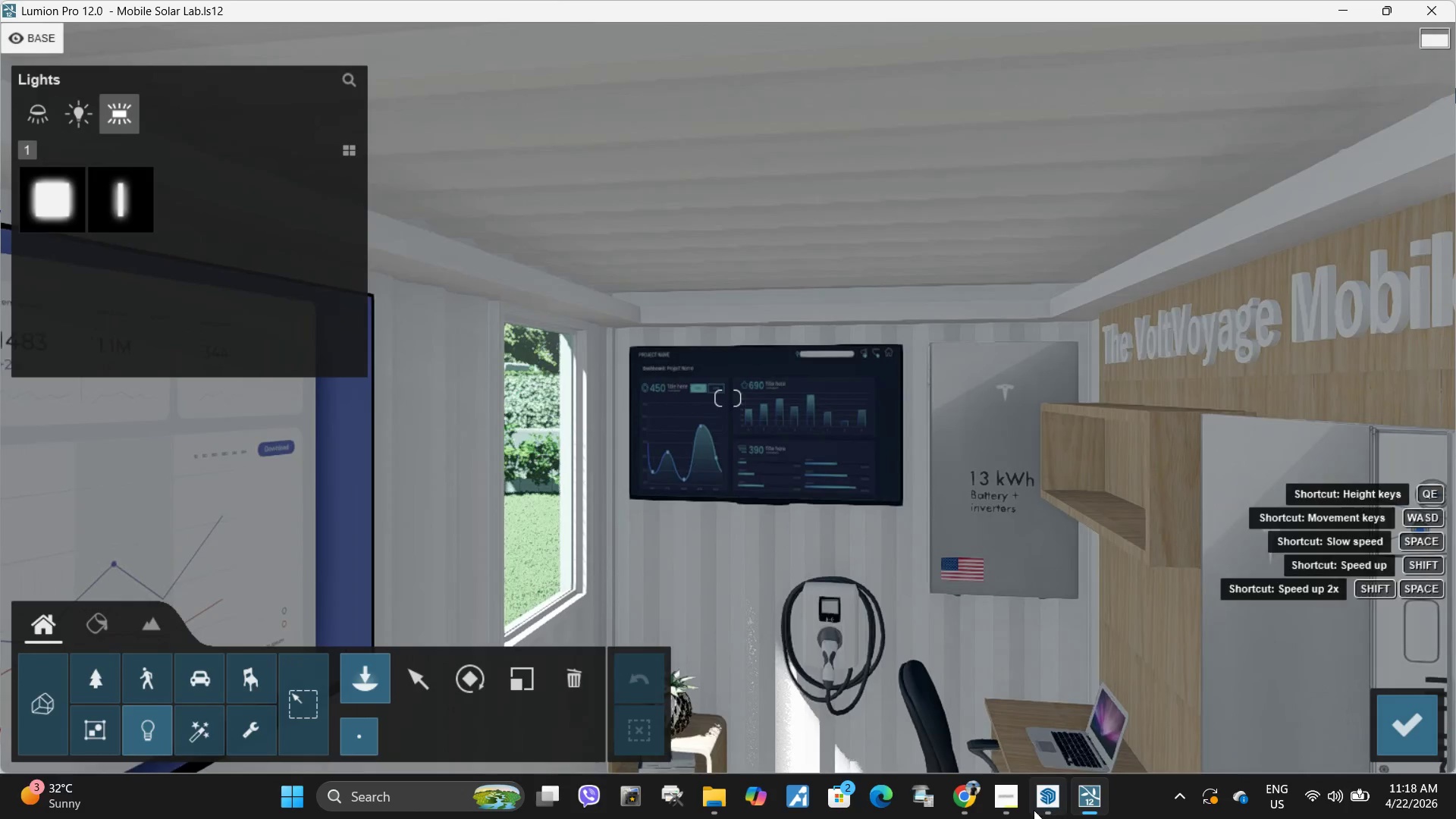 
left_click([1053, 810])
 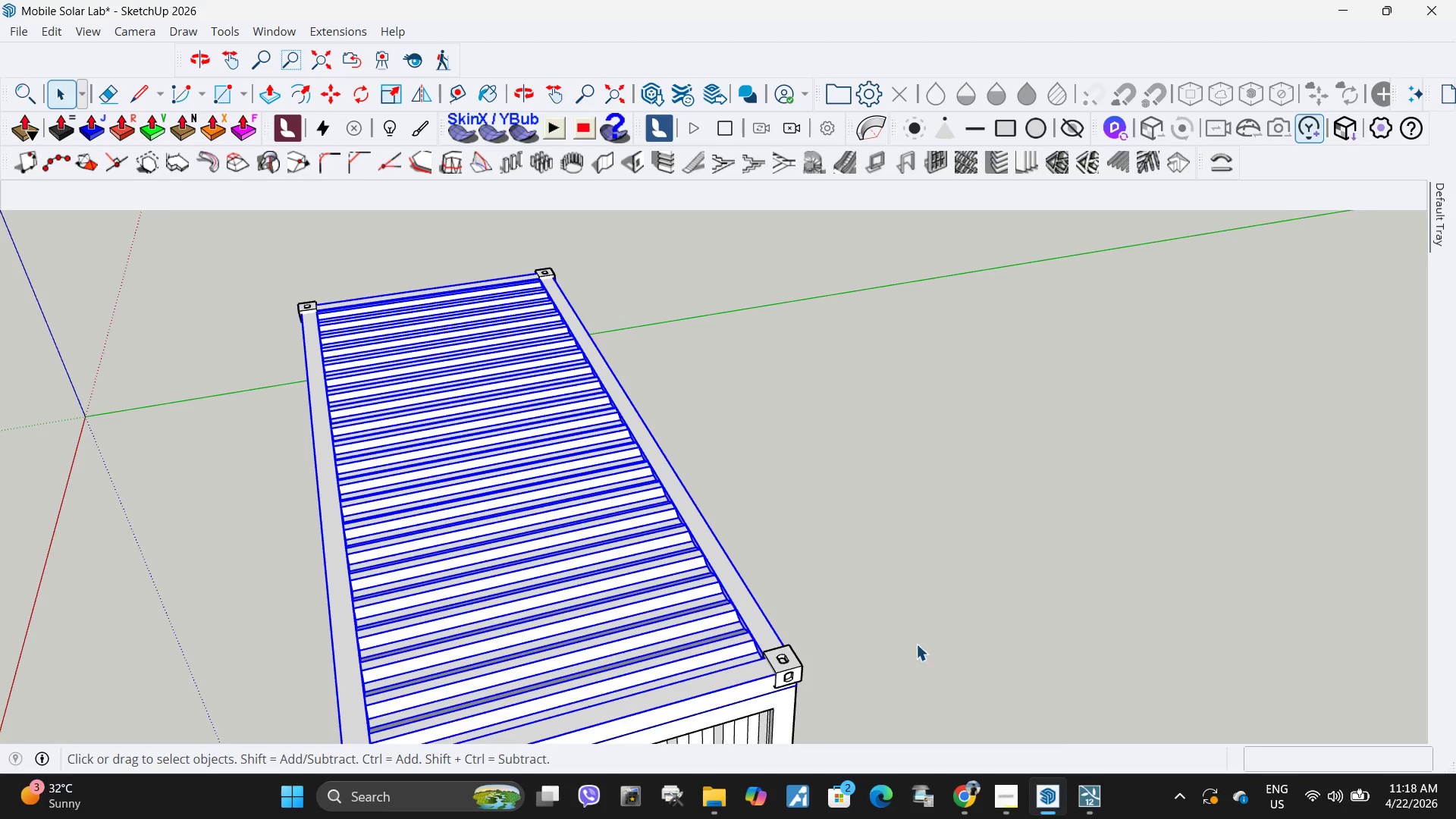 
scroll: coordinate [642, 507], scroll_direction: down, amount: 3.0
 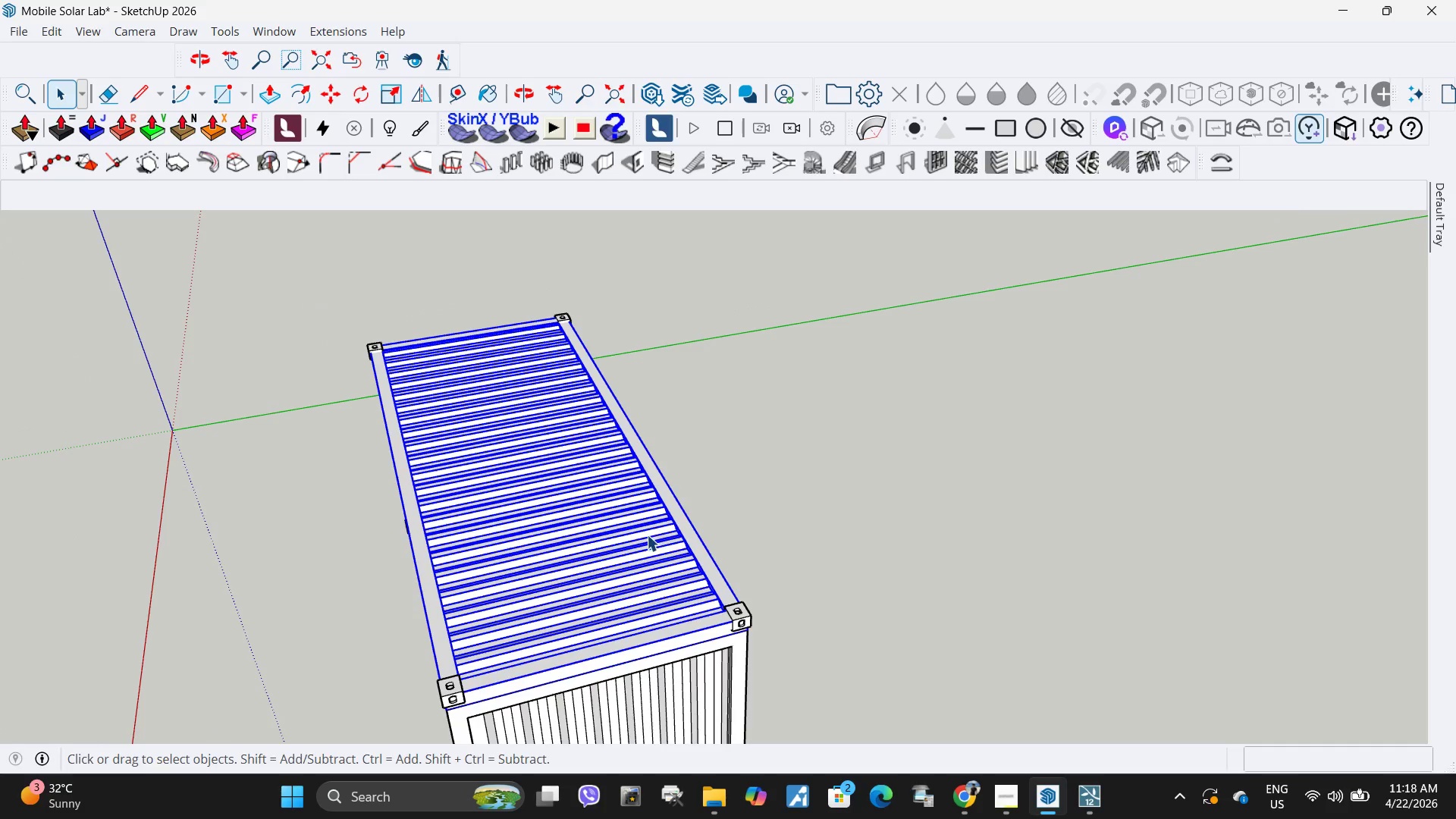 
key(M)
 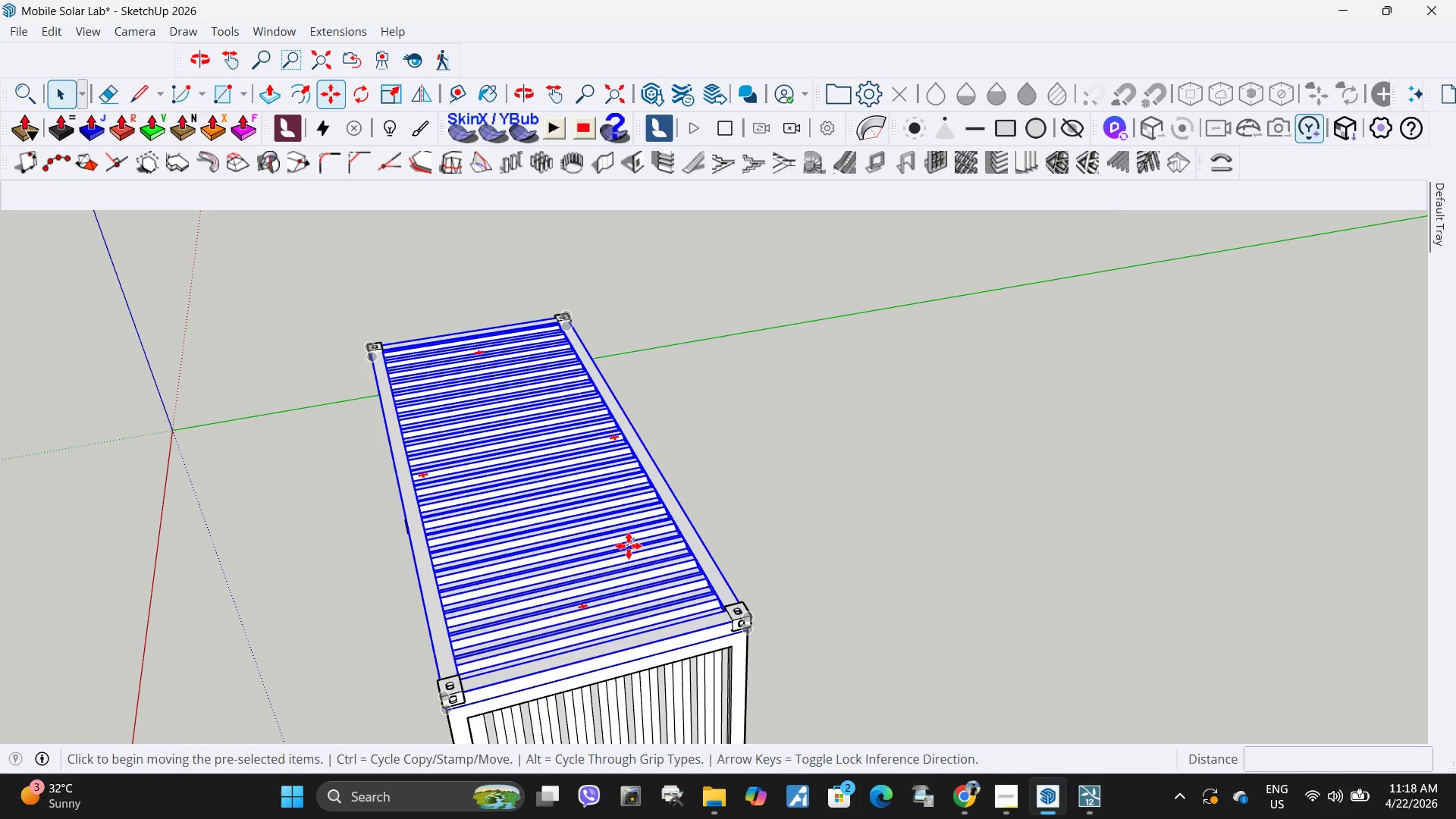 
left_click([629, 546])
 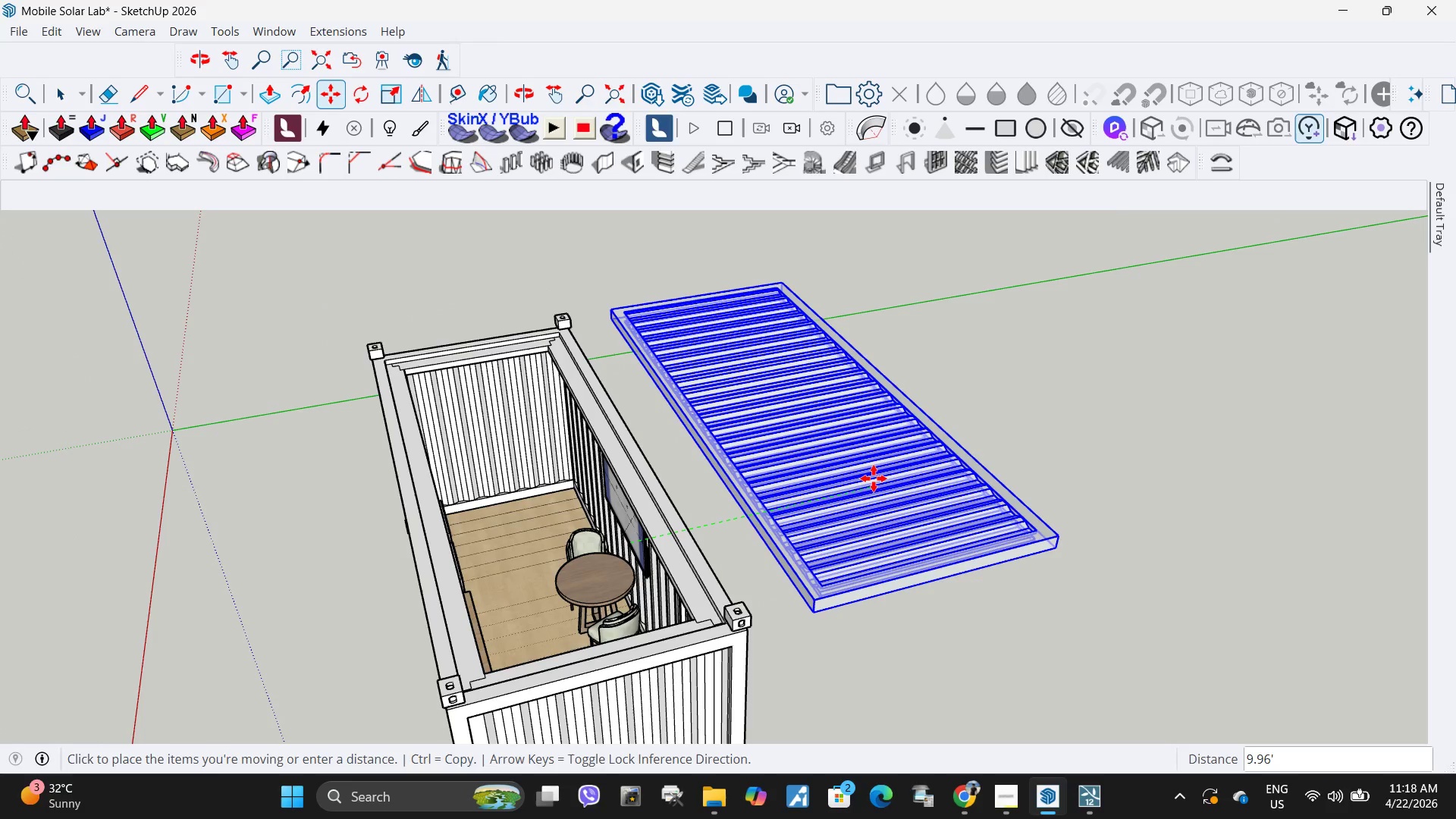 
left_click([874, 479])
 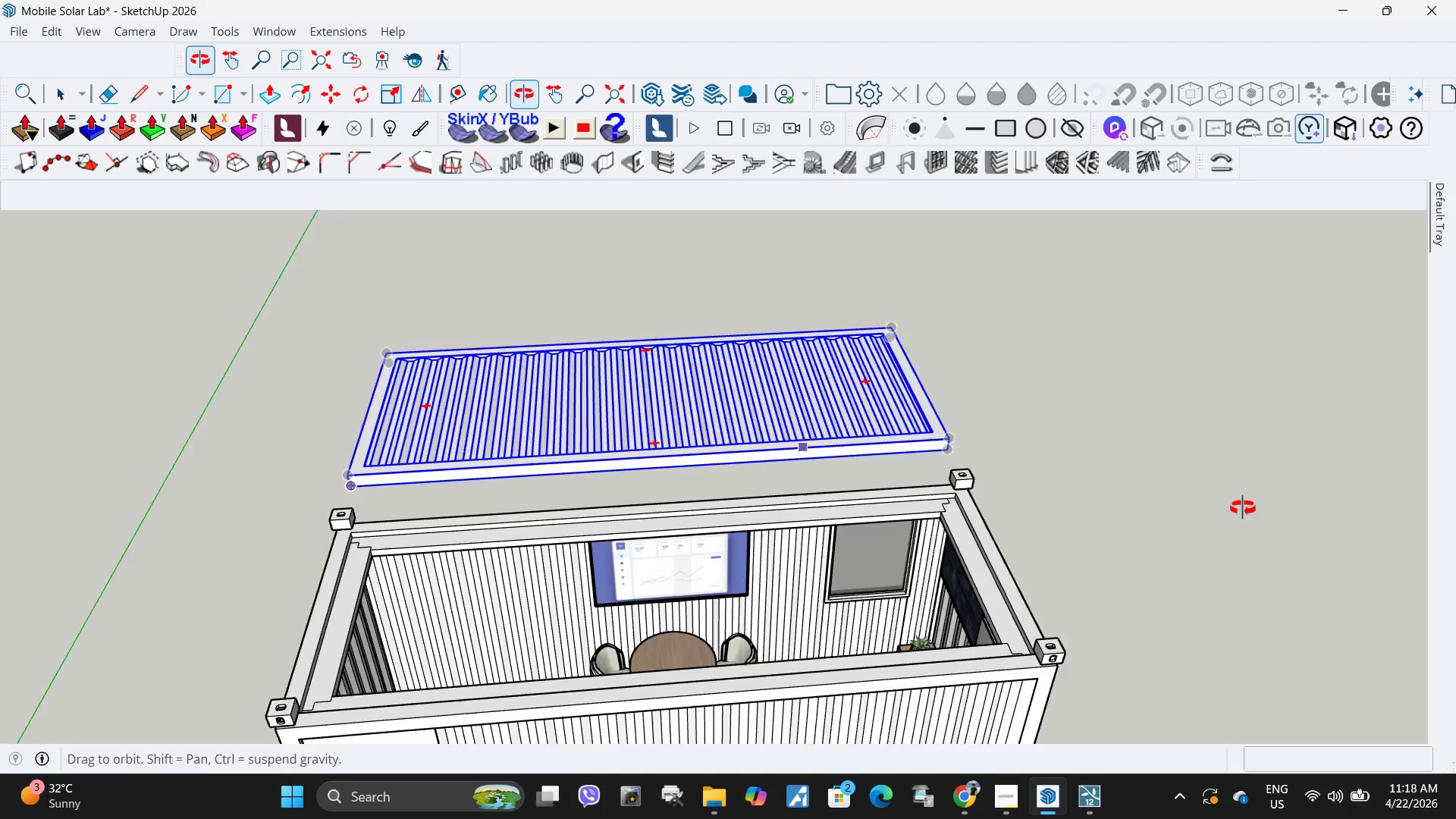 
key(Space)
 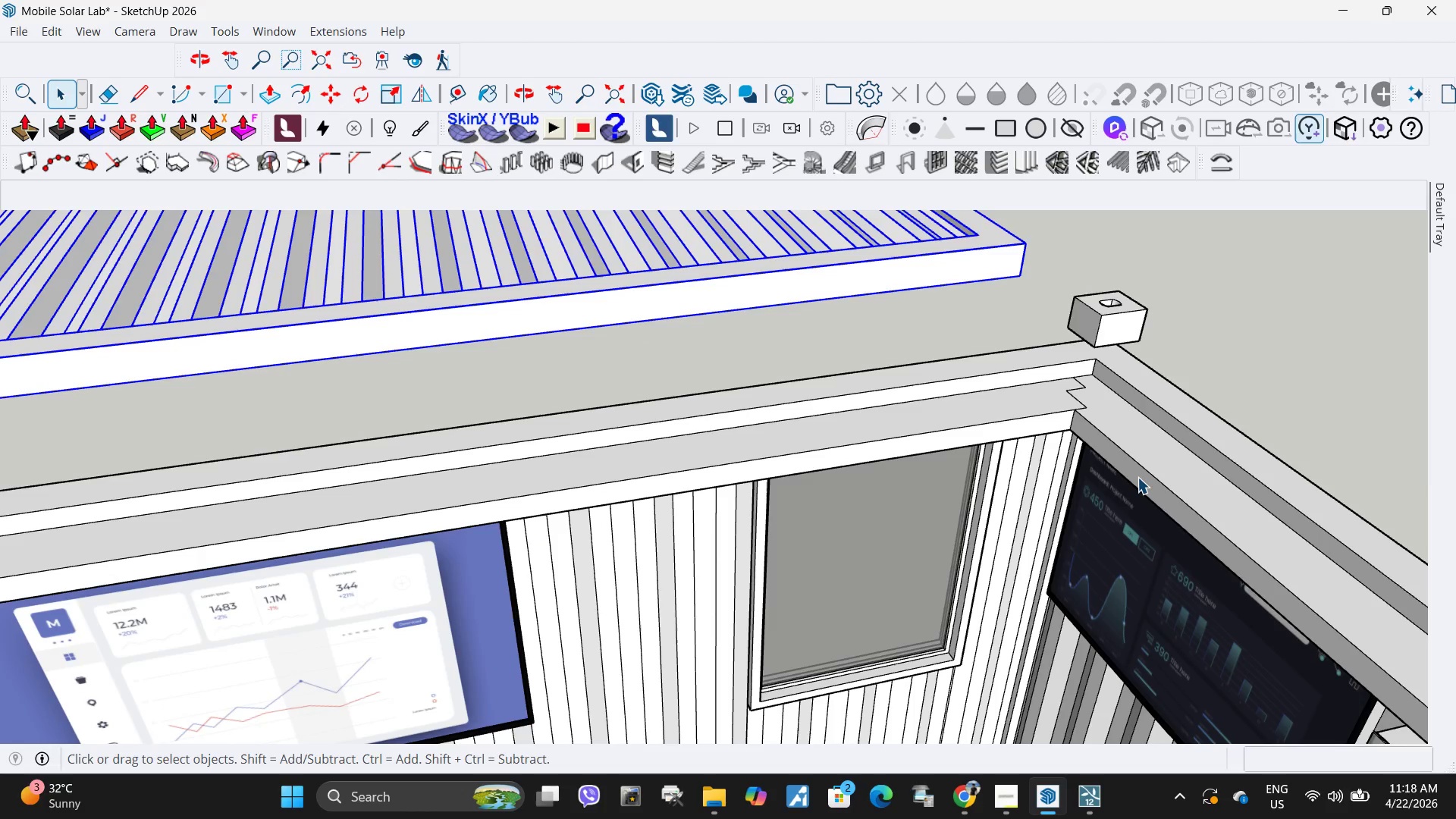 
left_click([1138, 477])
 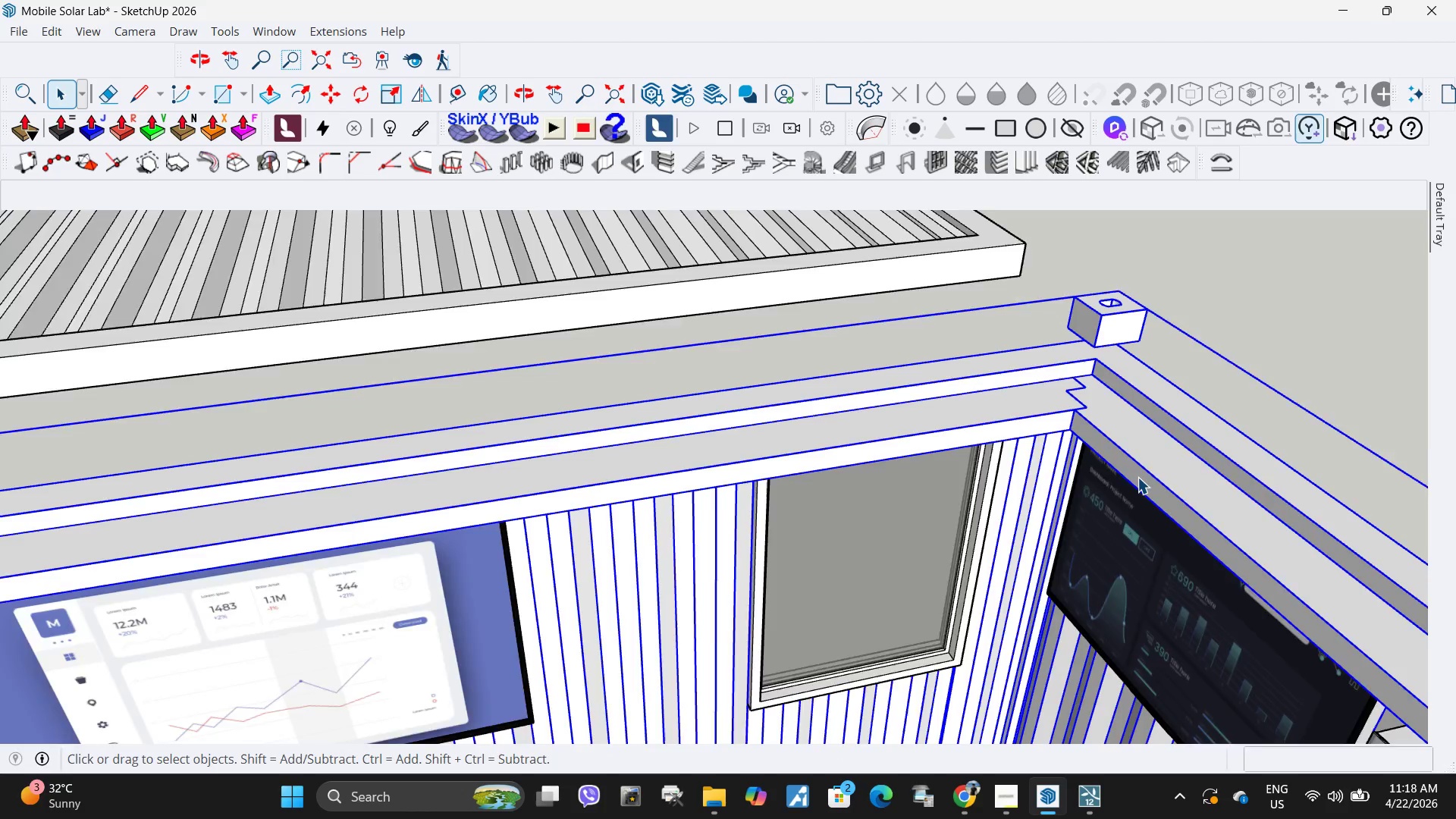 
scroll: coordinate [1166, 484], scroll_direction: up, amount: 11.0
 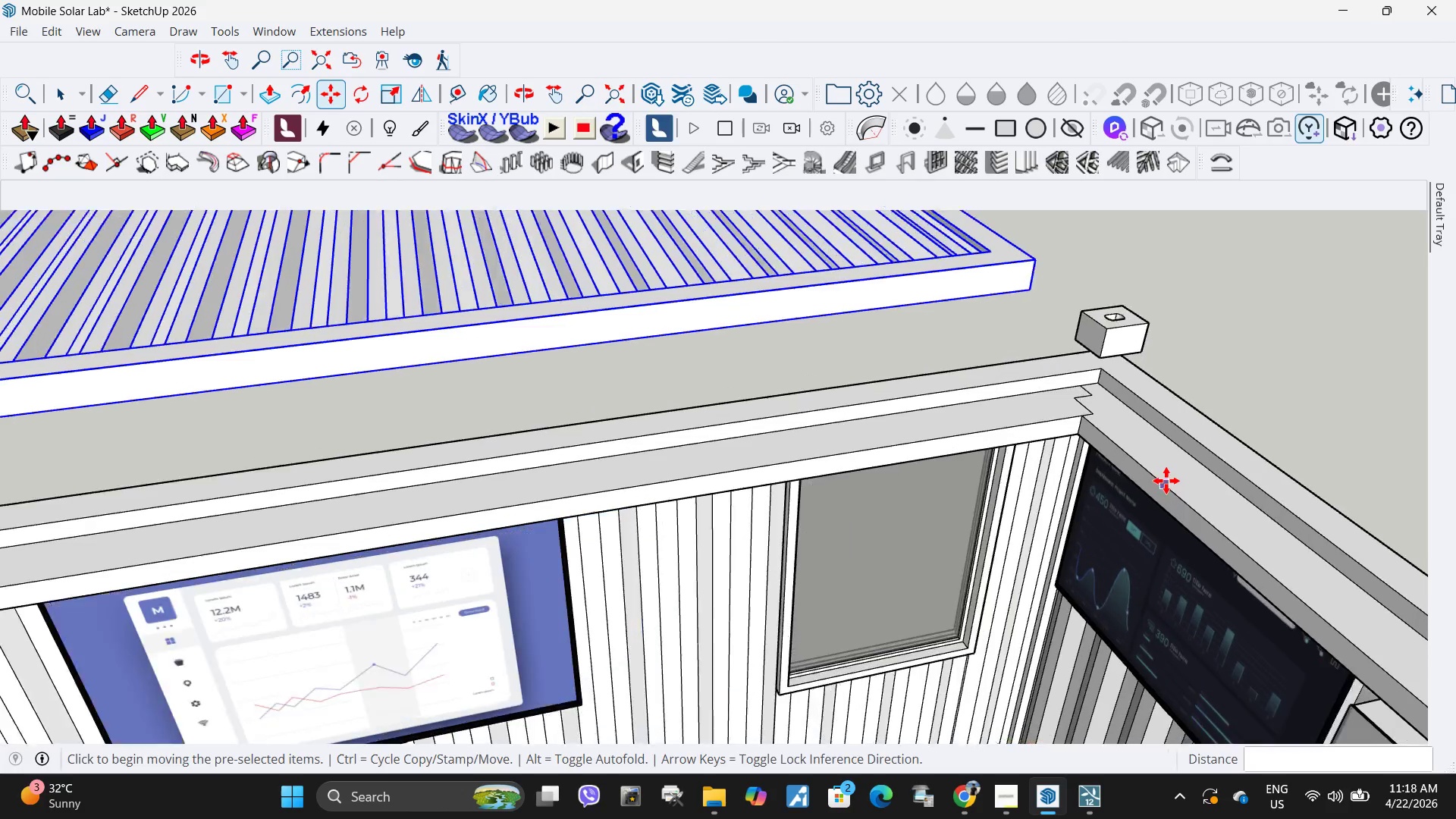 
double_click([1138, 477])
 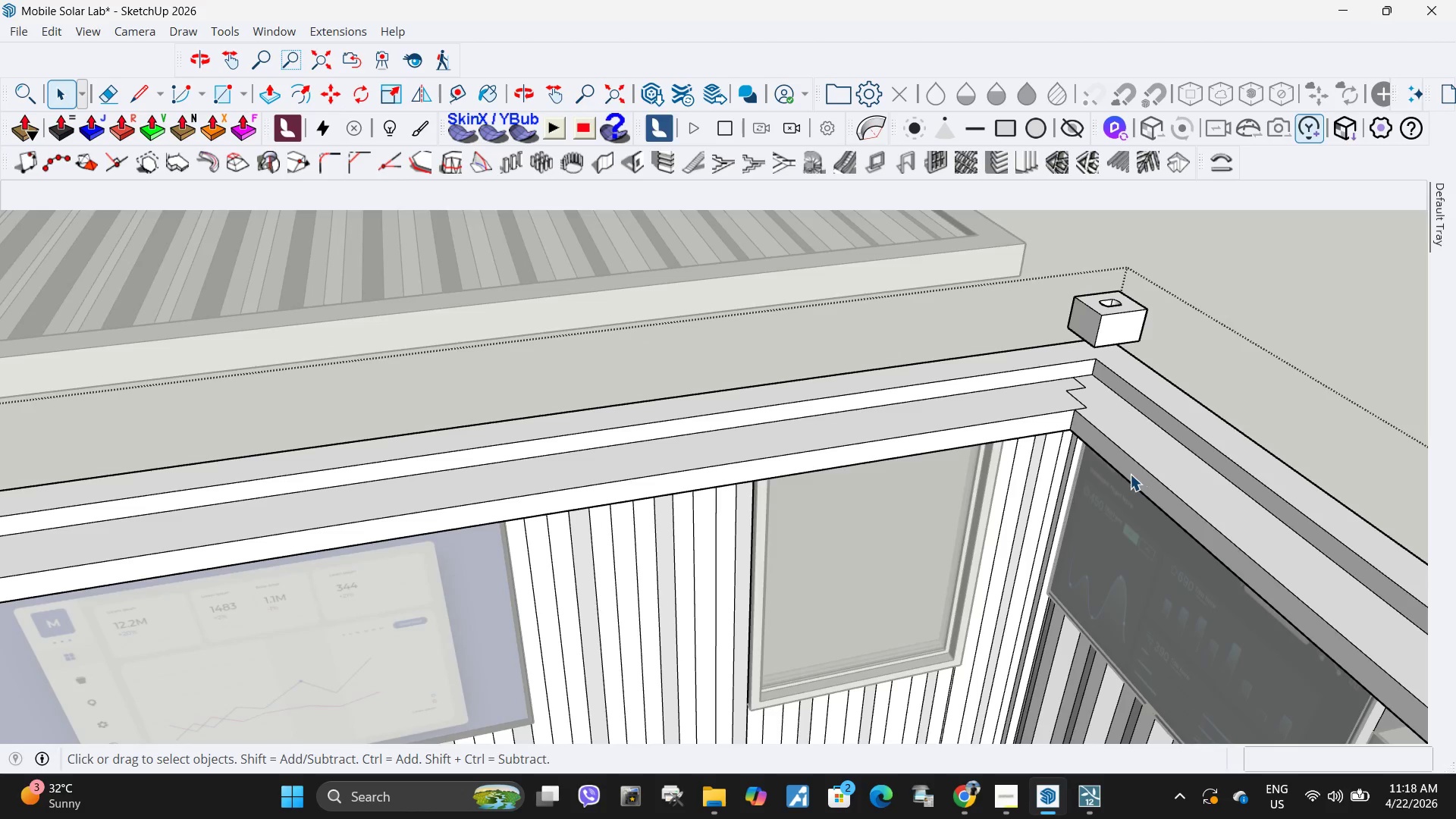 
triple_click([1130, 474])
 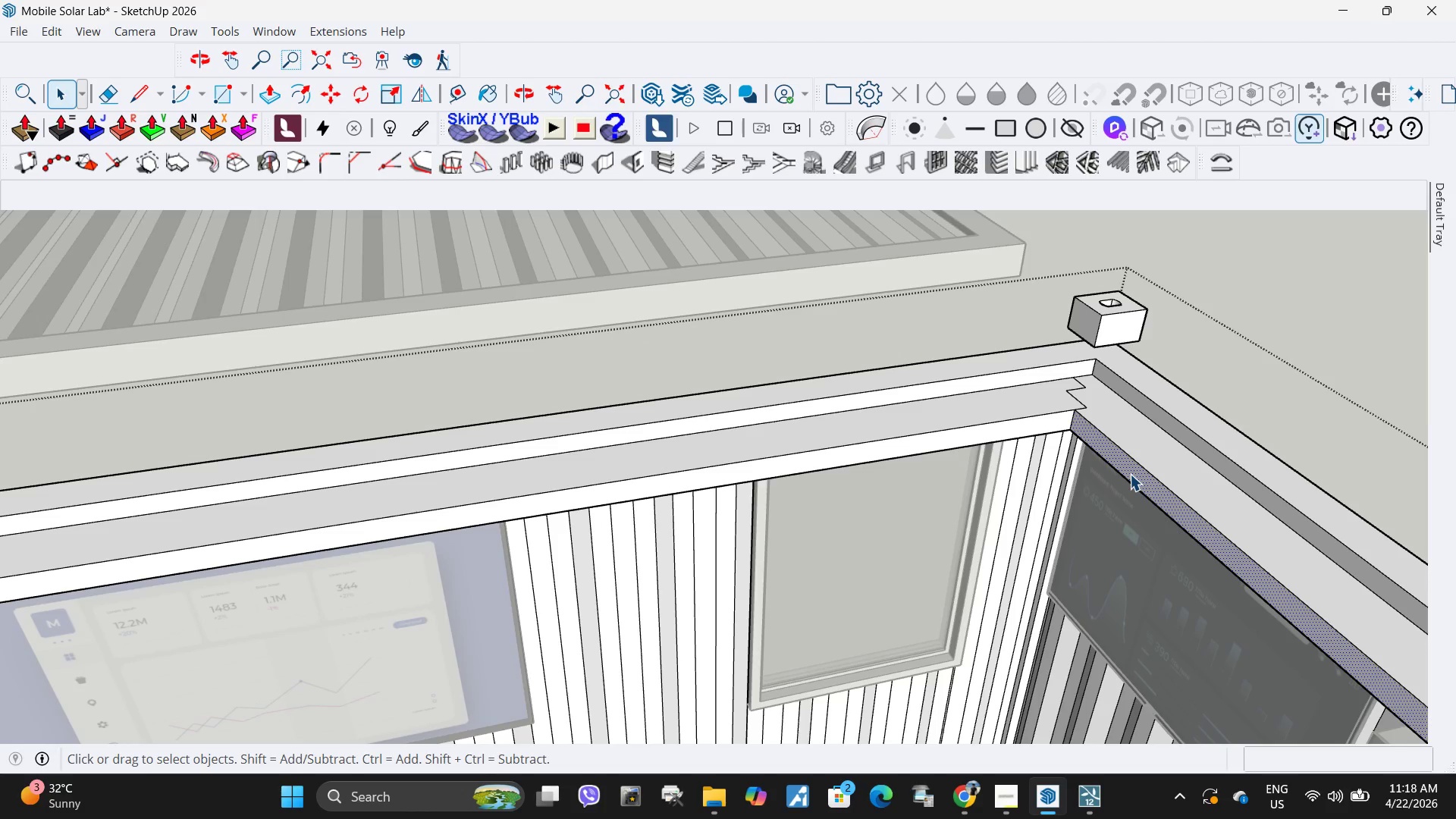 
key(P)
 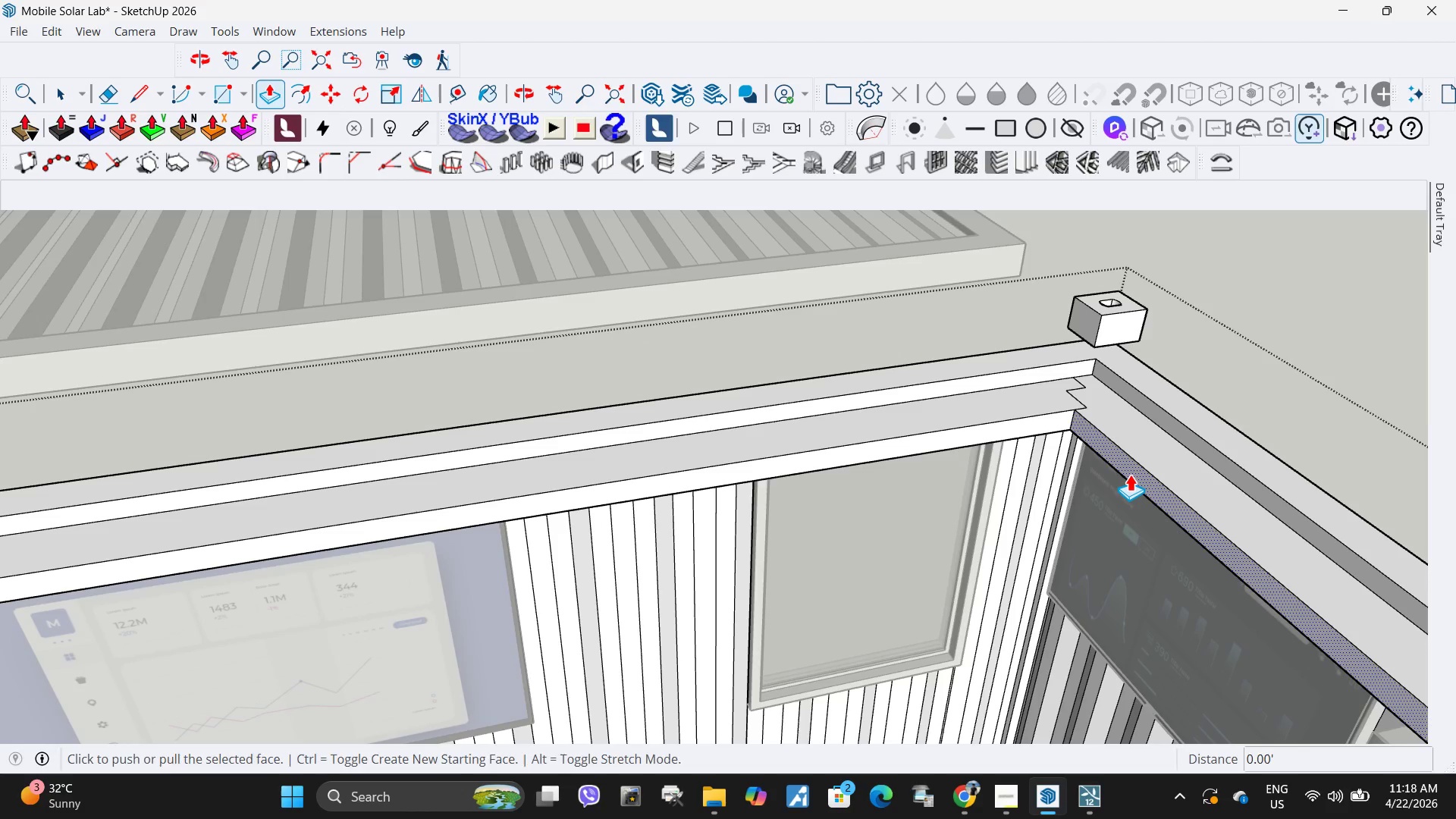 
left_click([1130, 474])
 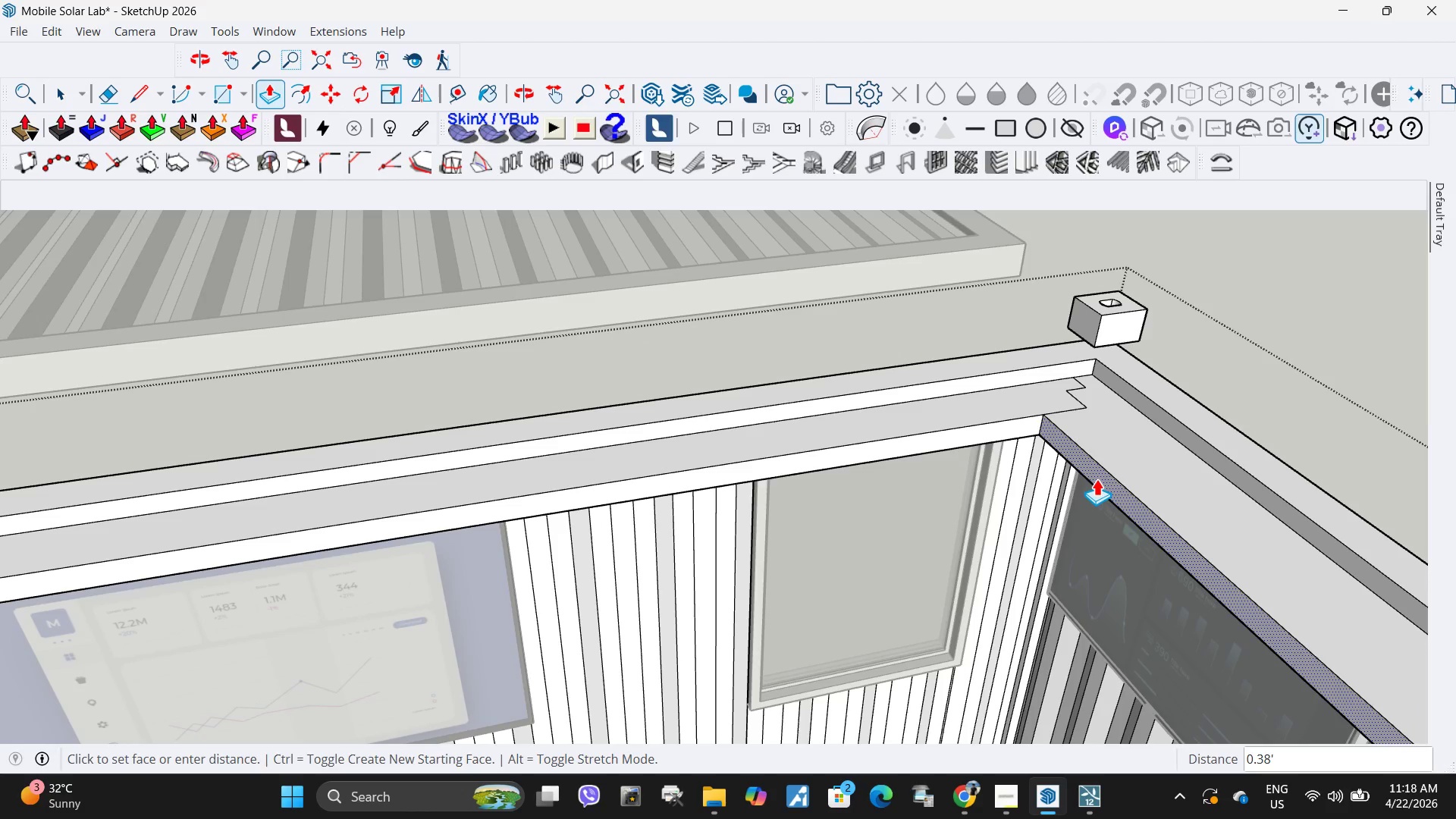 
key(NumpadDecimal)
 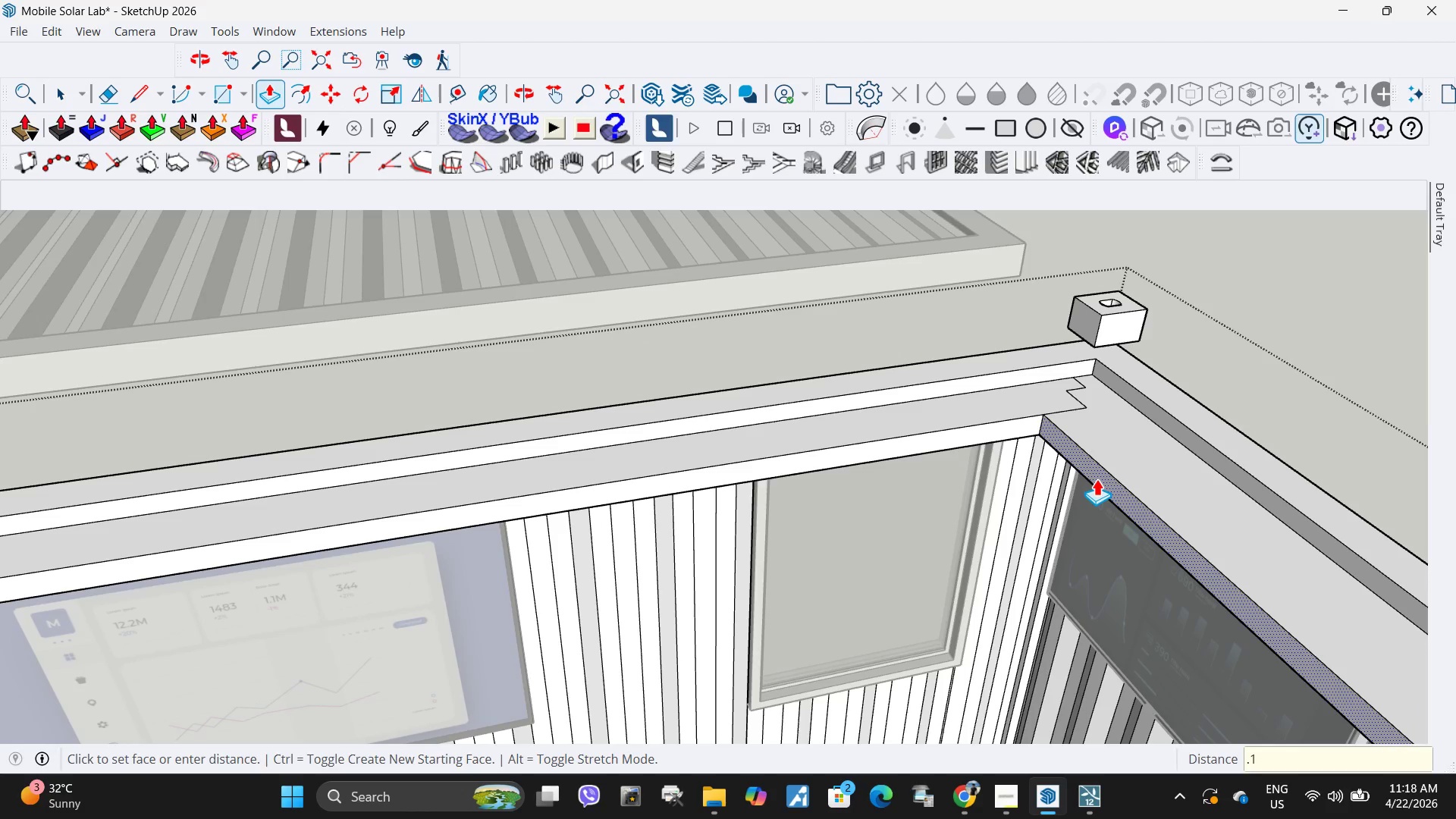 
key(Numpad1)
 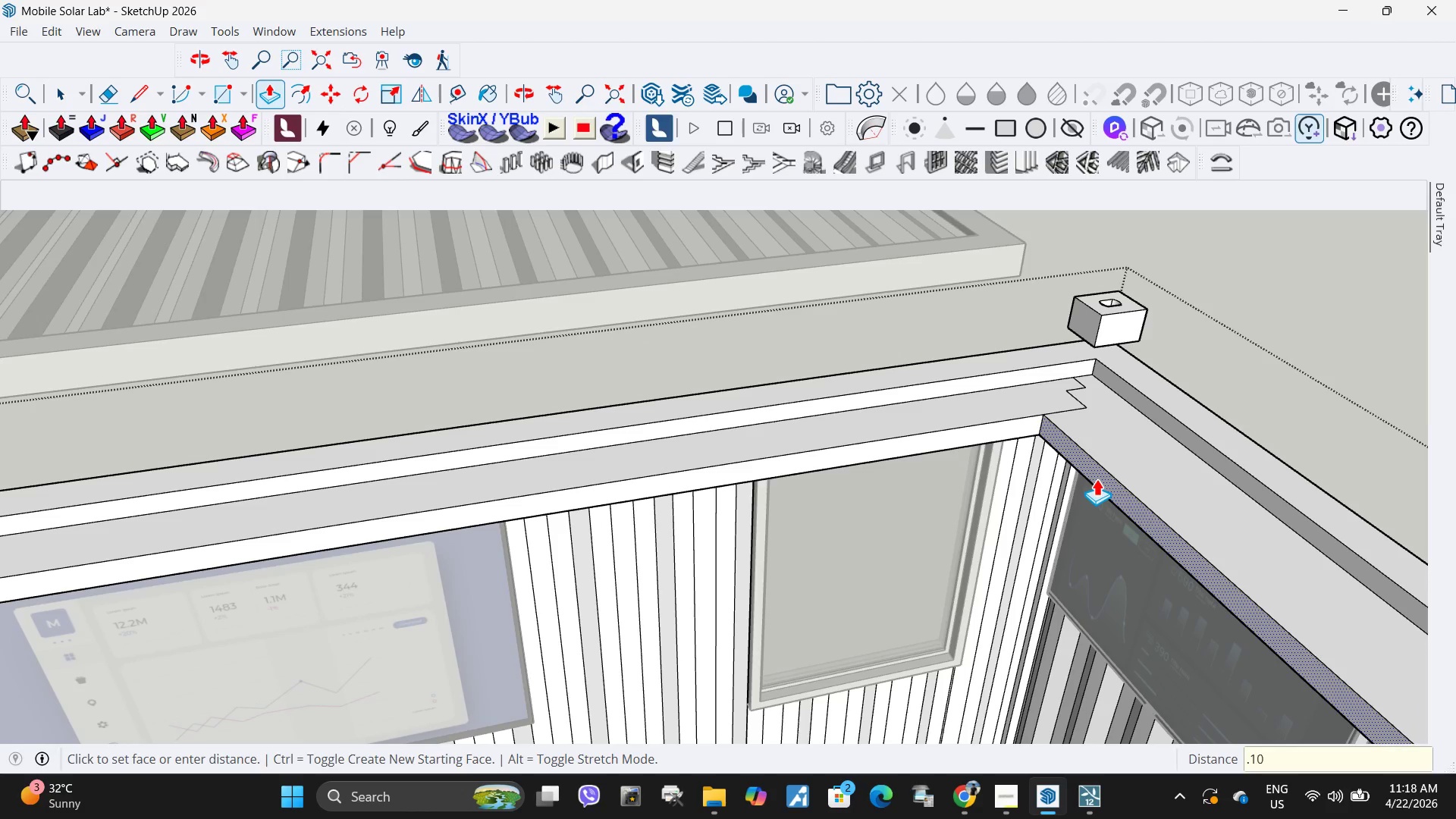 
key(Numpad0)
 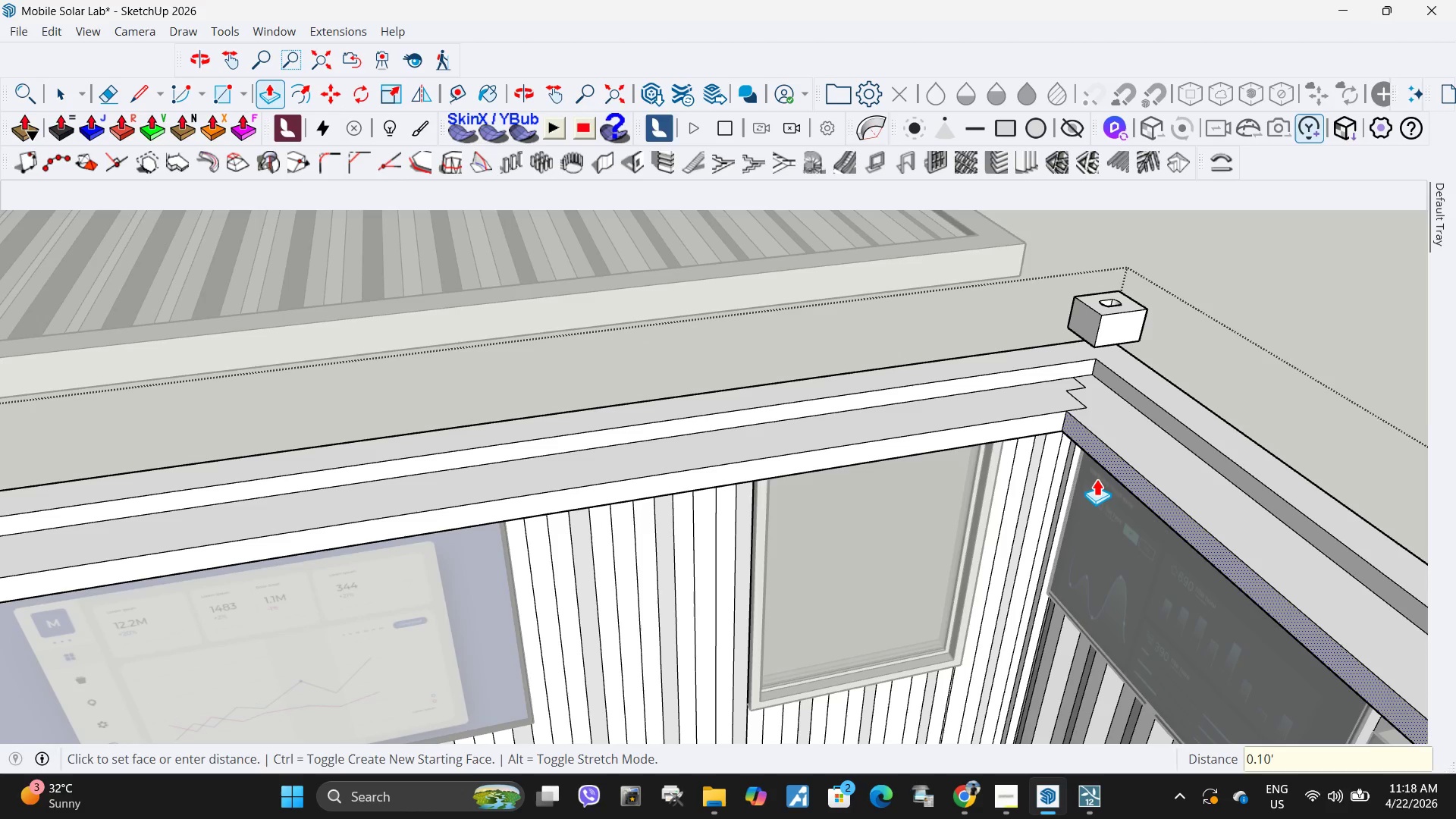 
key(NumpadEnter)
 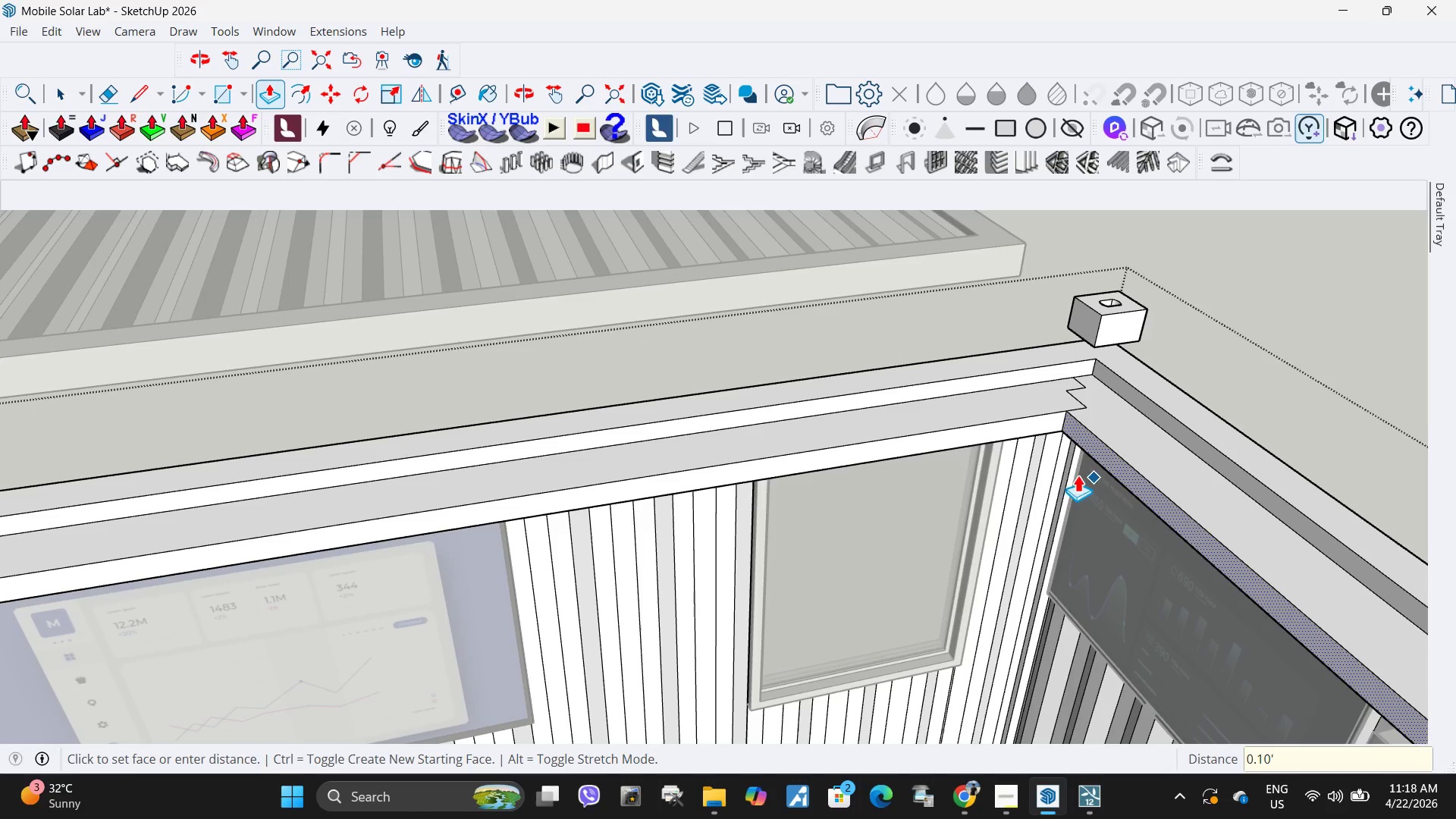 
key(Space)
 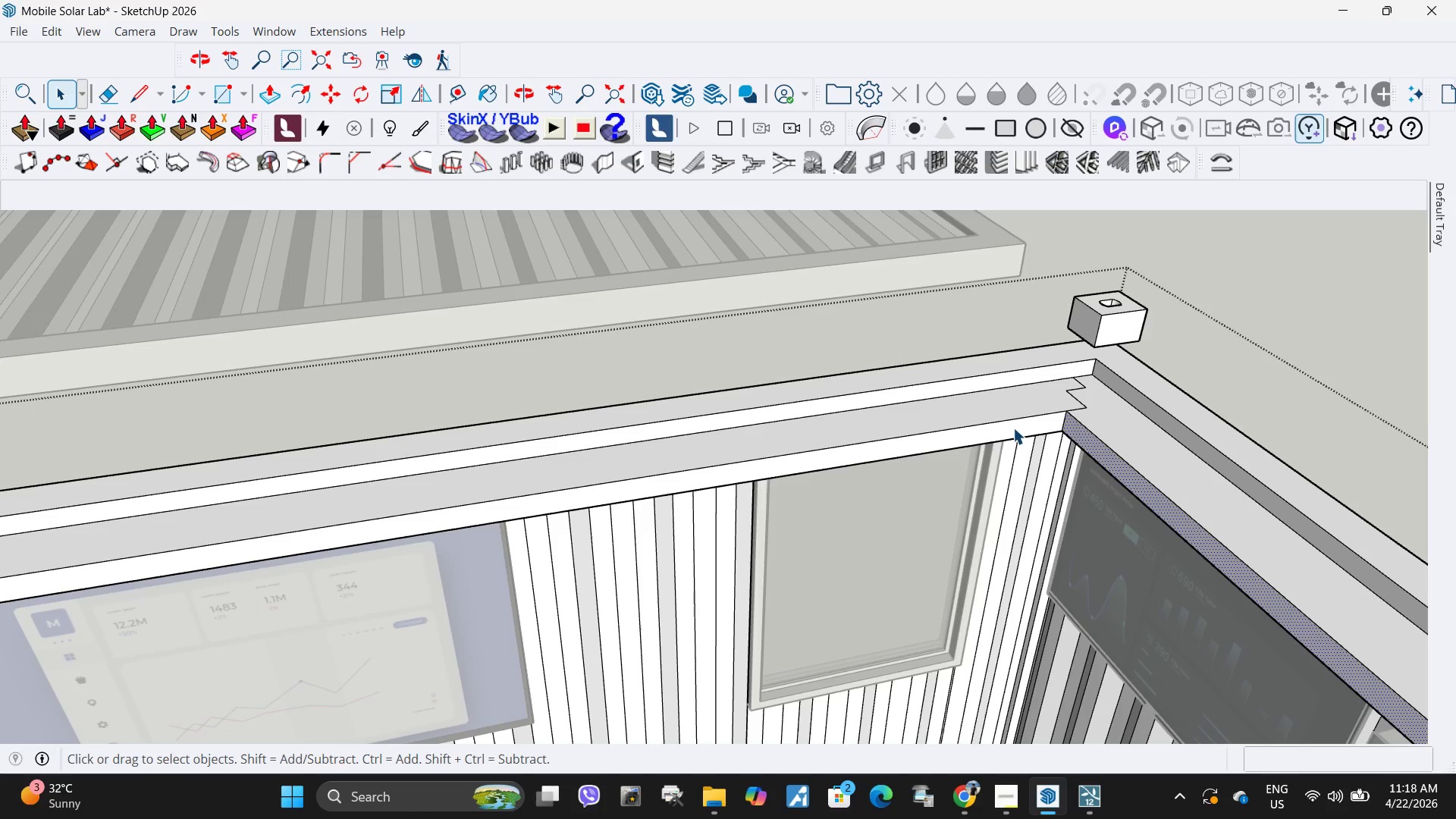 
left_click([1013, 428])
 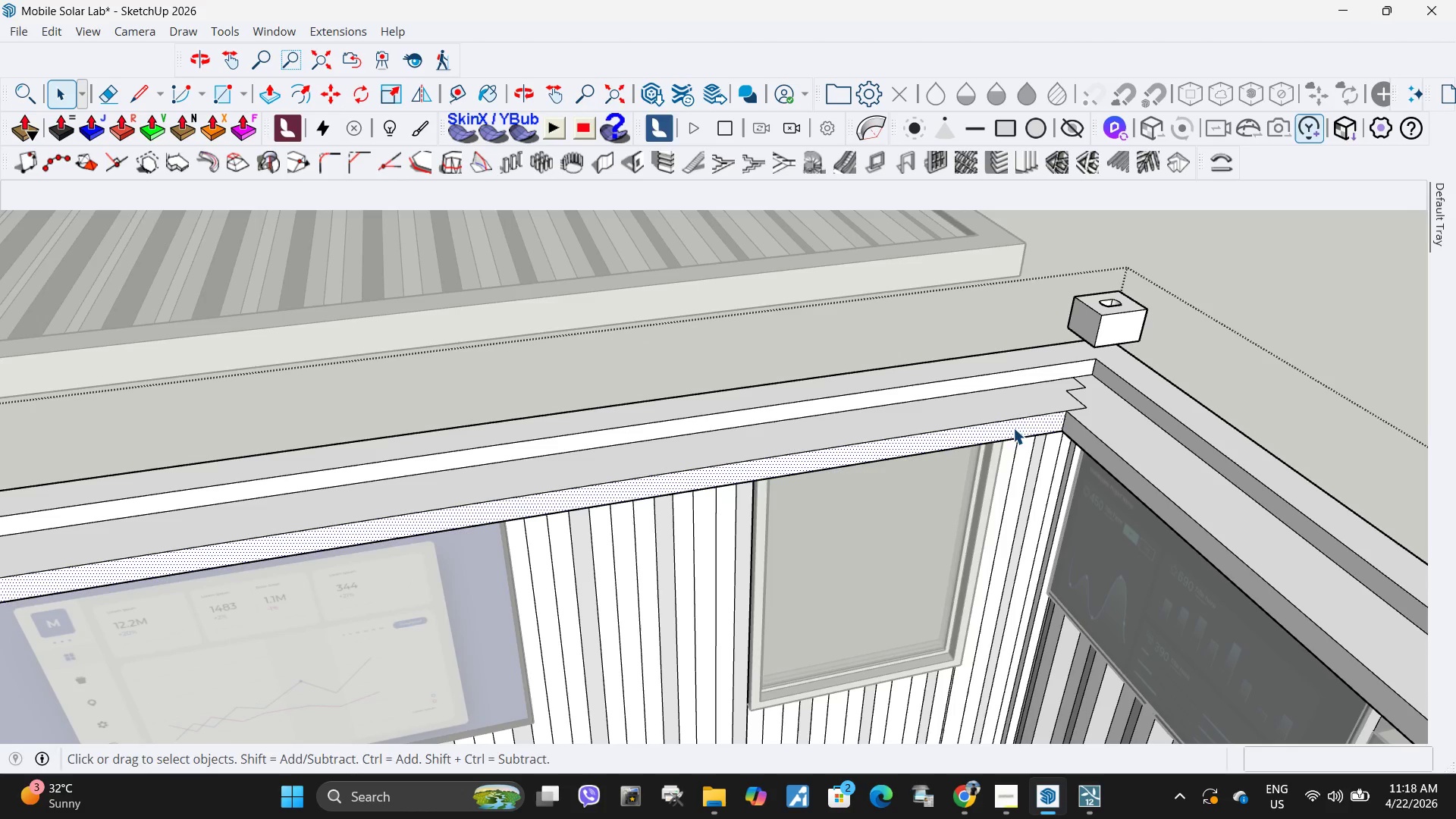 
key(P)
 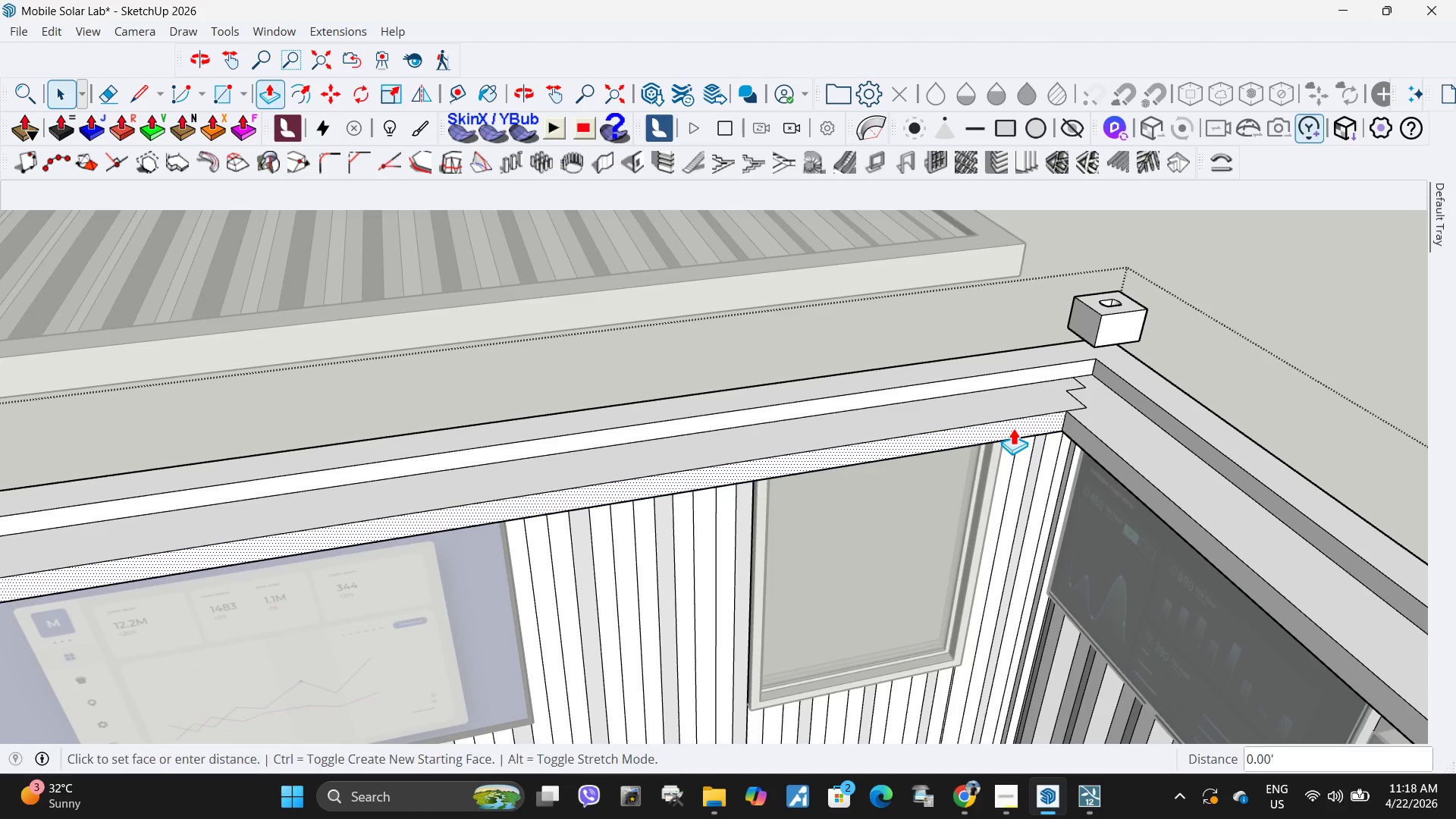 
left_click([1013, 428])
 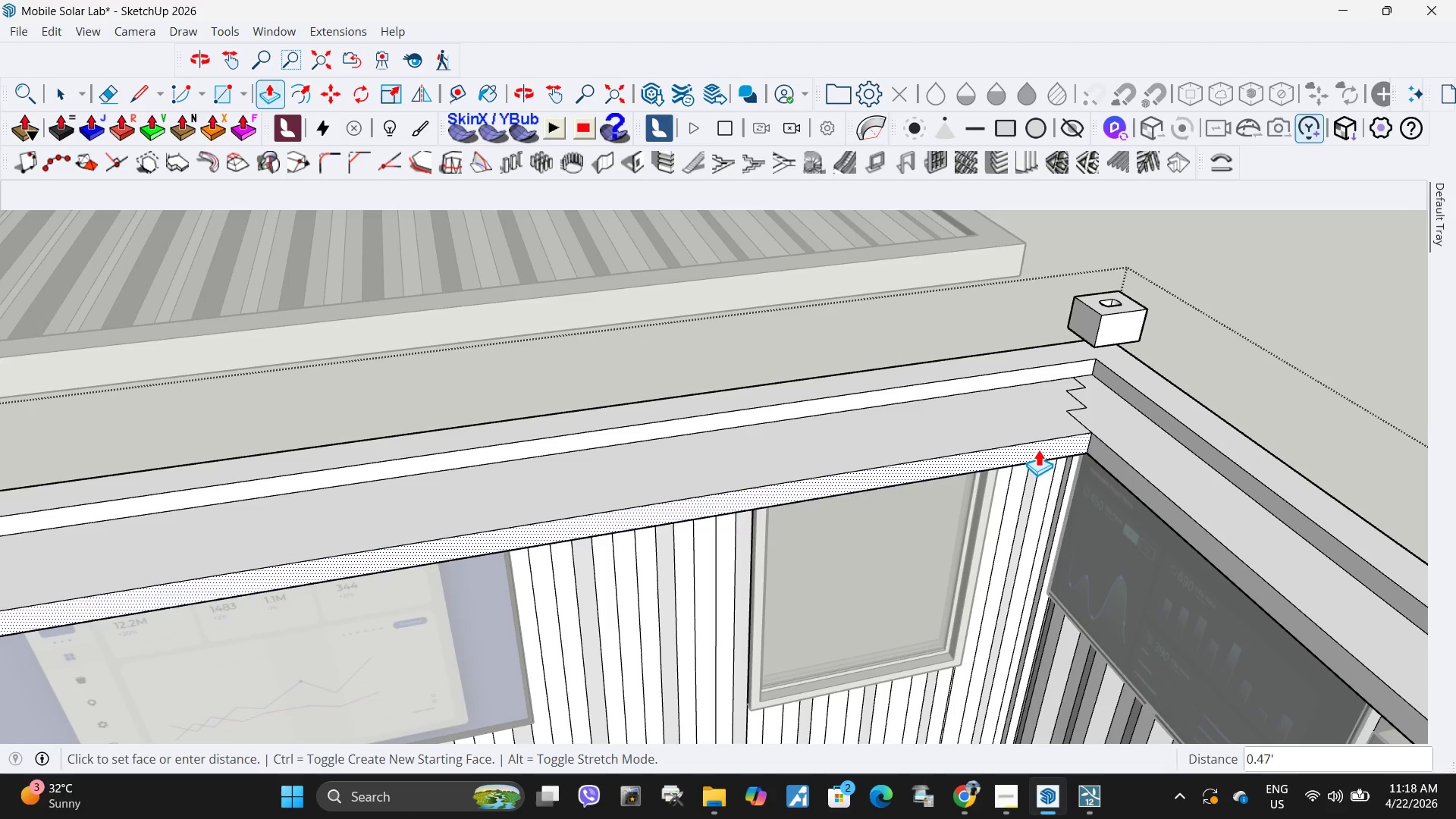 
key(NumpadDecimal)
 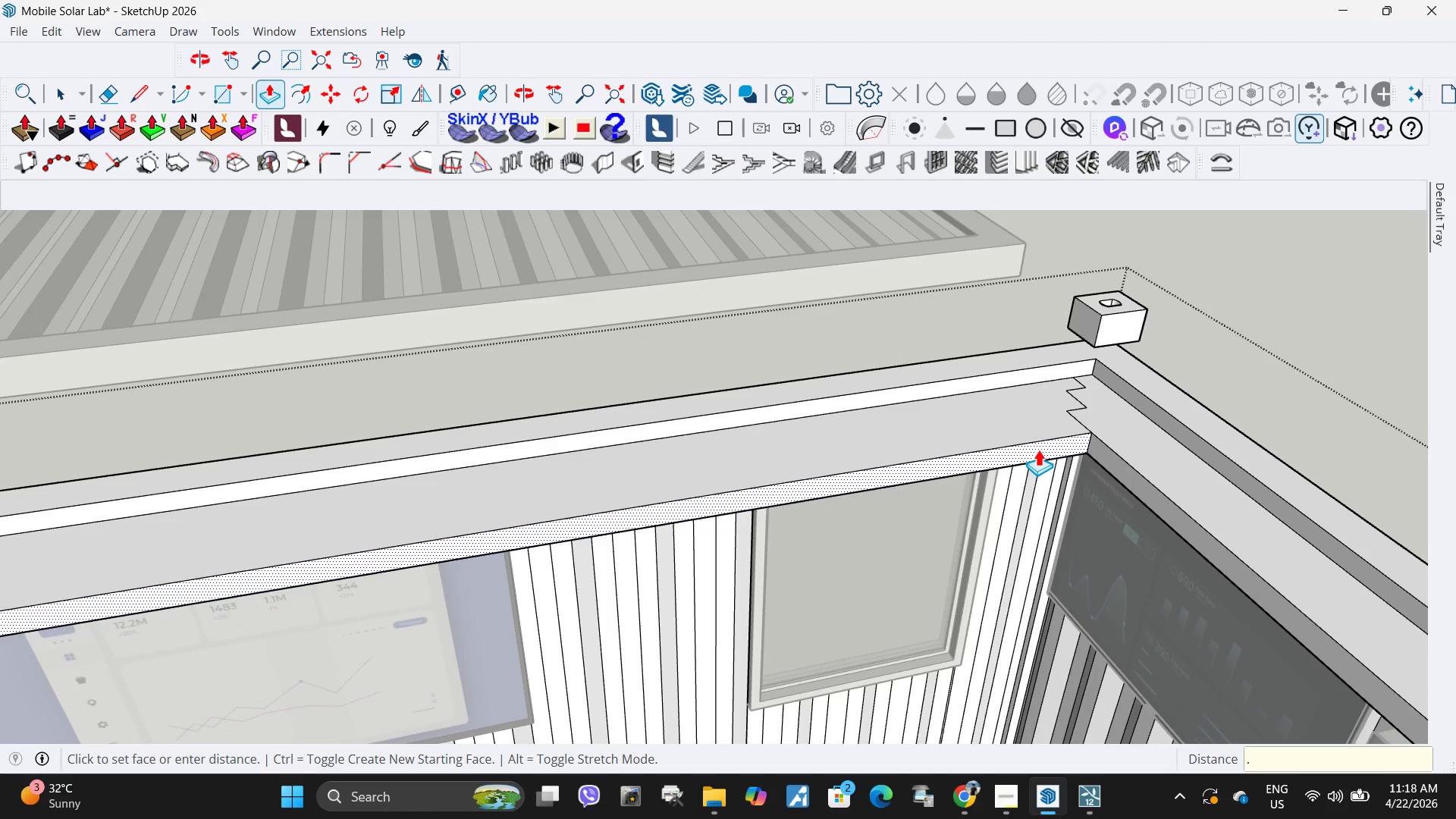 
key(Numpad1)
 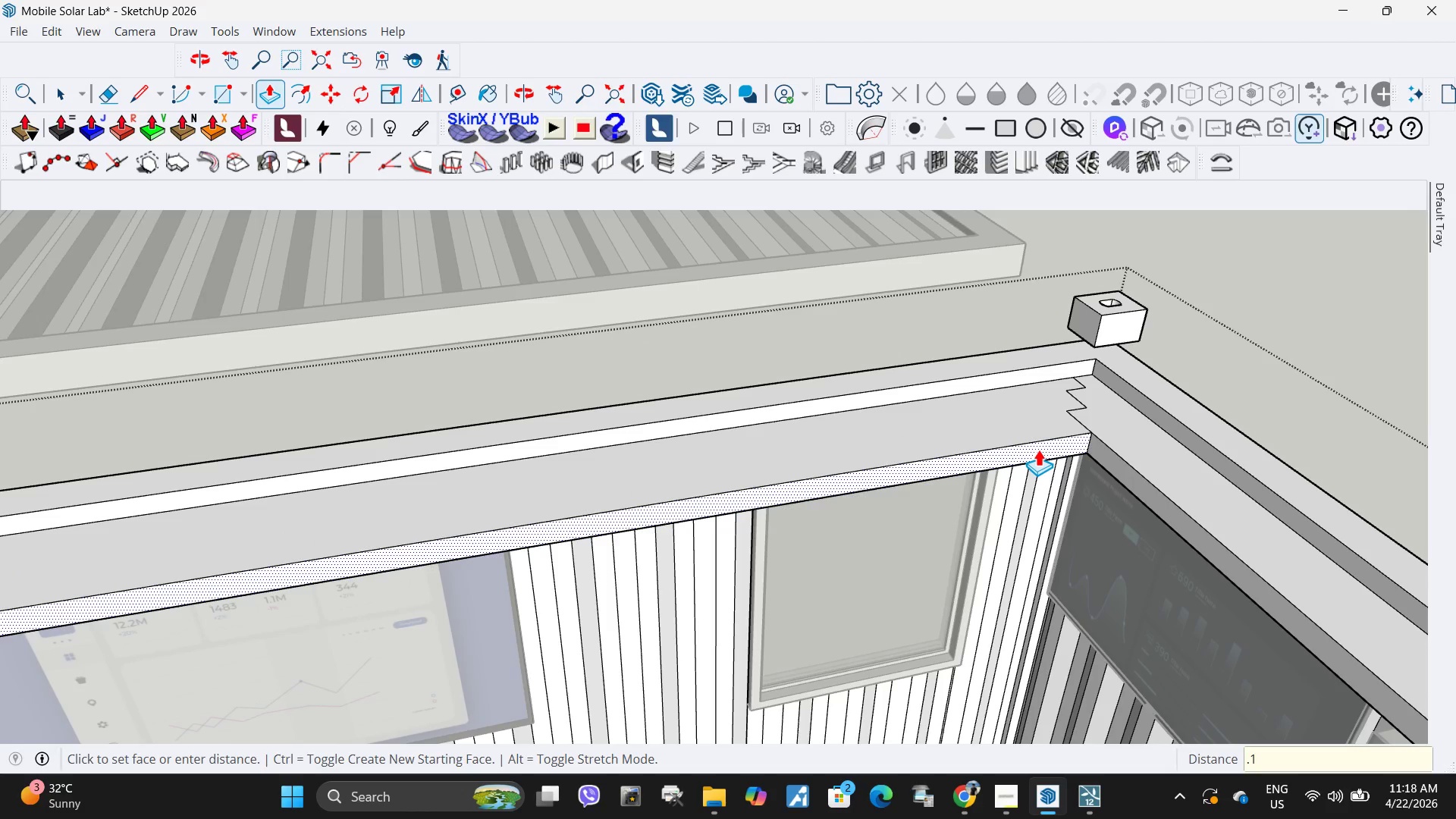 
key(Numpad0)
 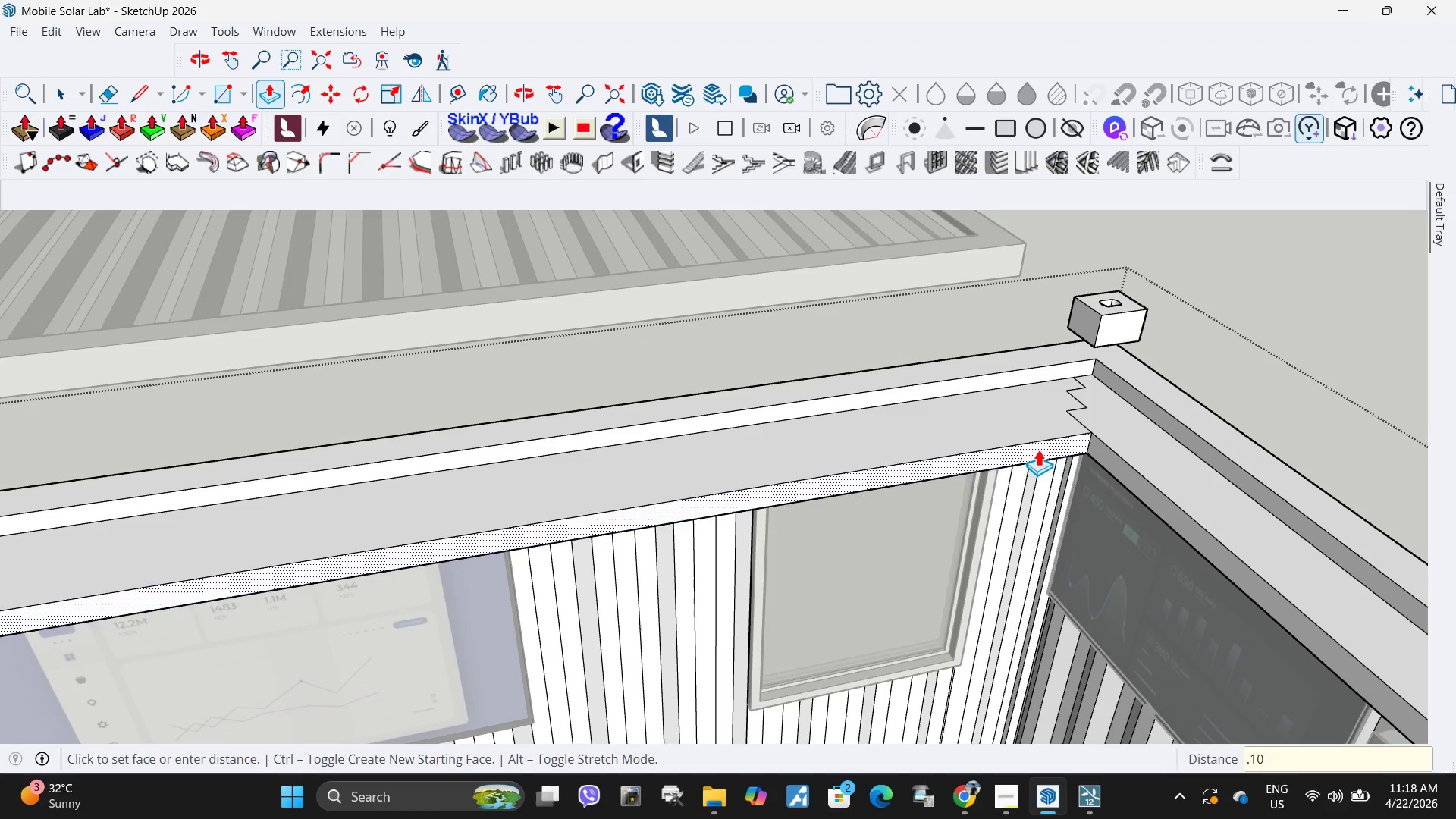 
key(NumpadEnter)
 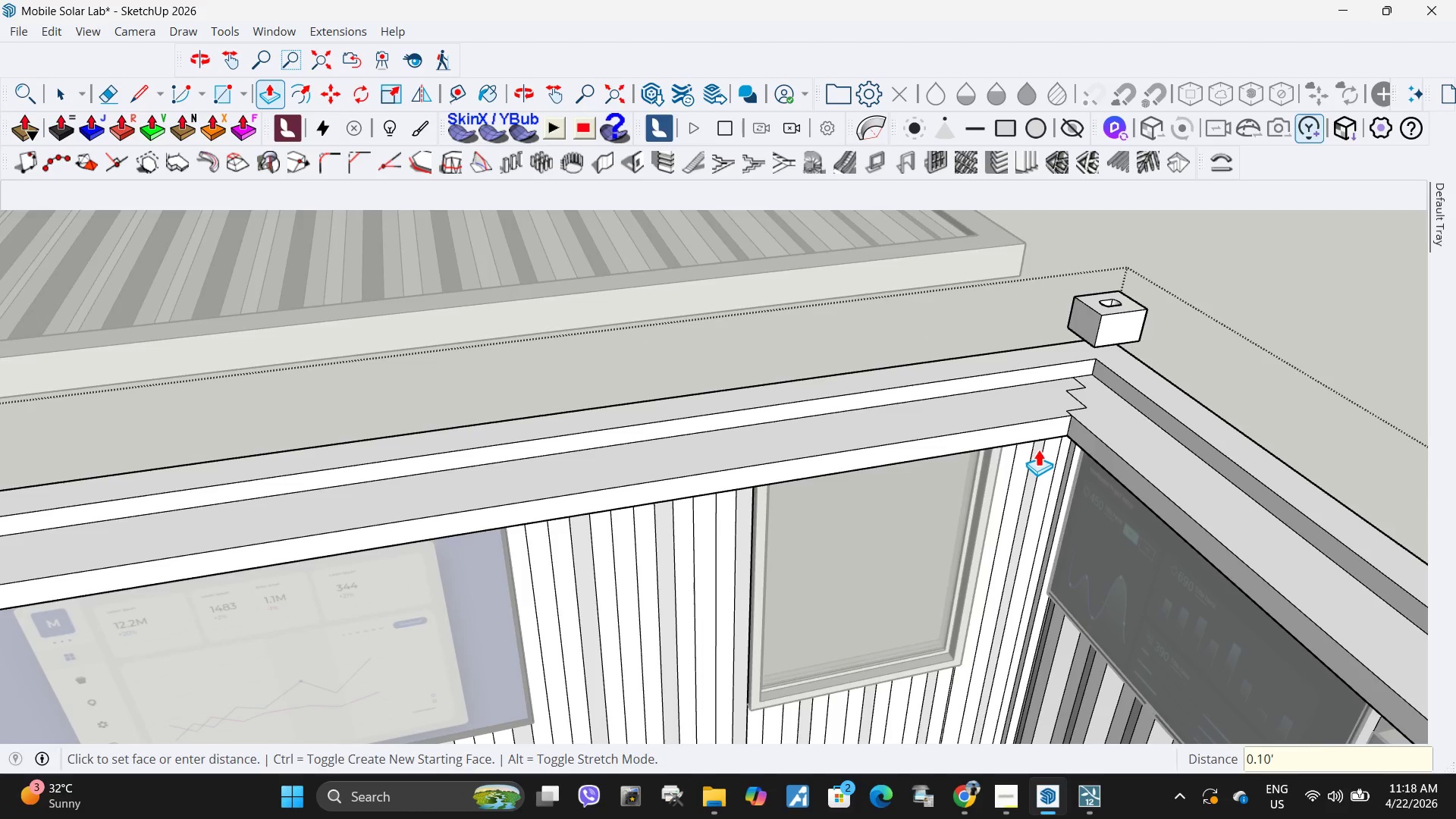 
scroll: coordinate [924, 440], scroll_direction: down, amount: 11.0
 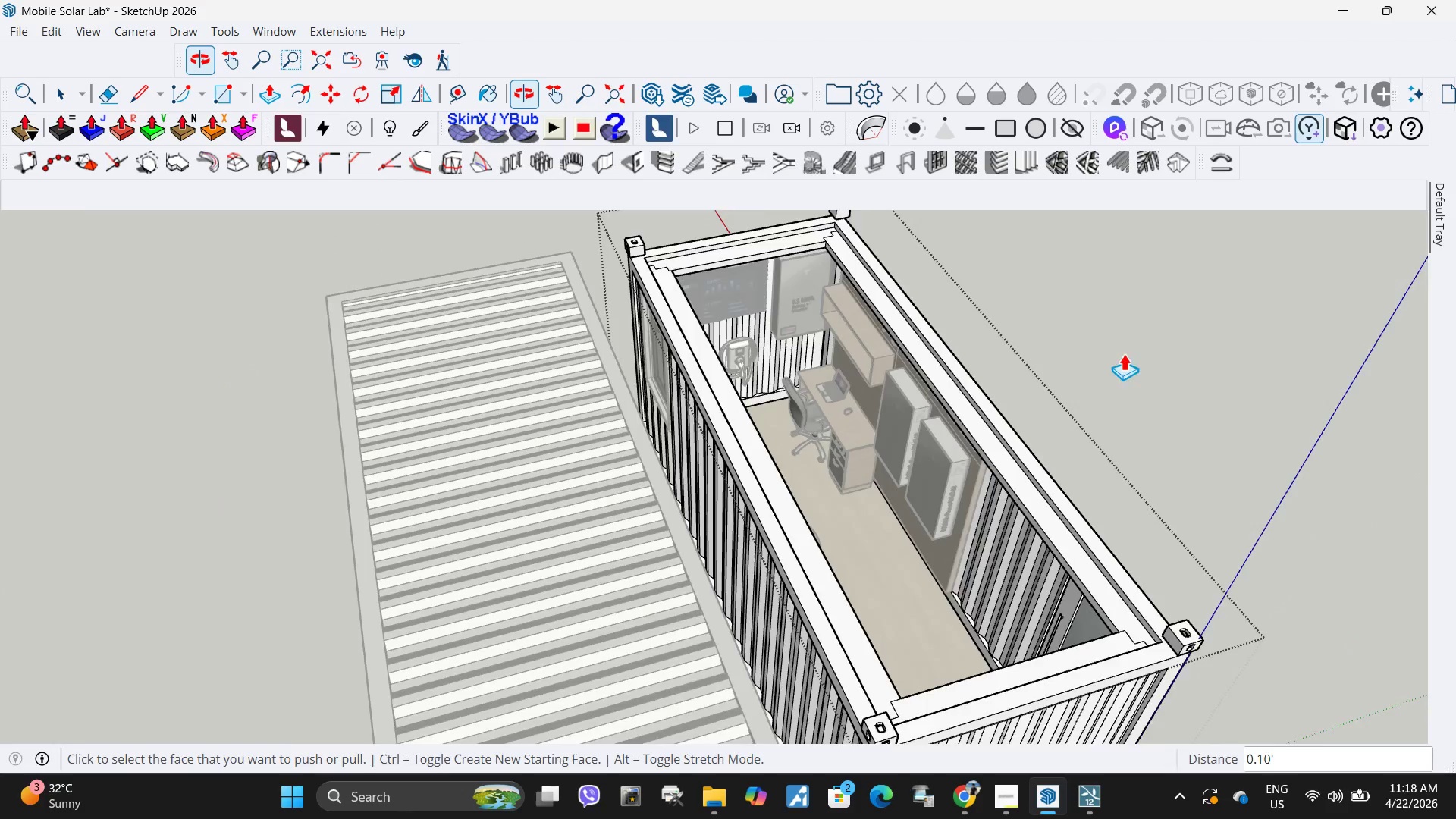 
key(Space)
 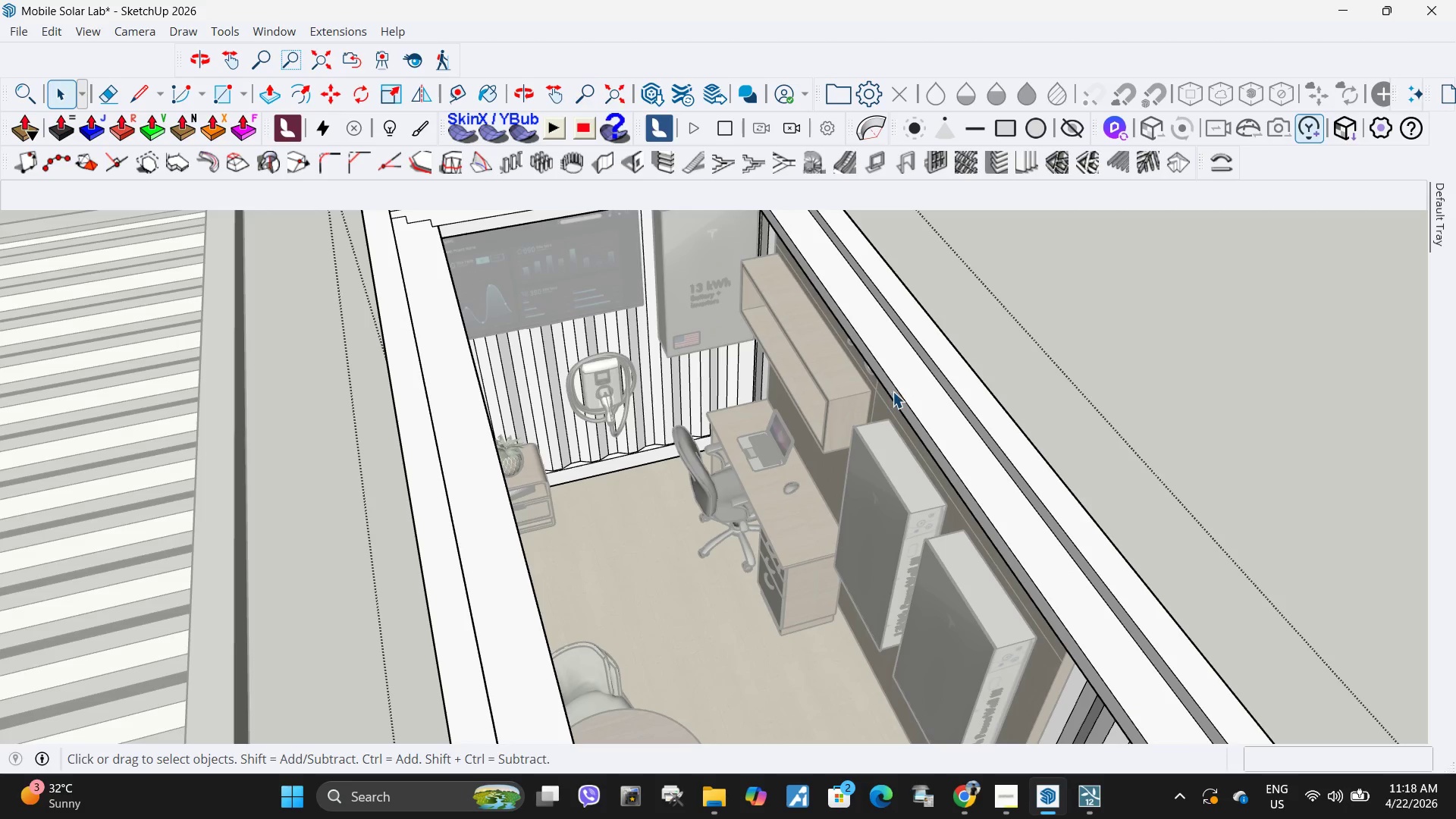 
scroll: coordinate [888, 375], scroll_direction: up, amount: 8.0
 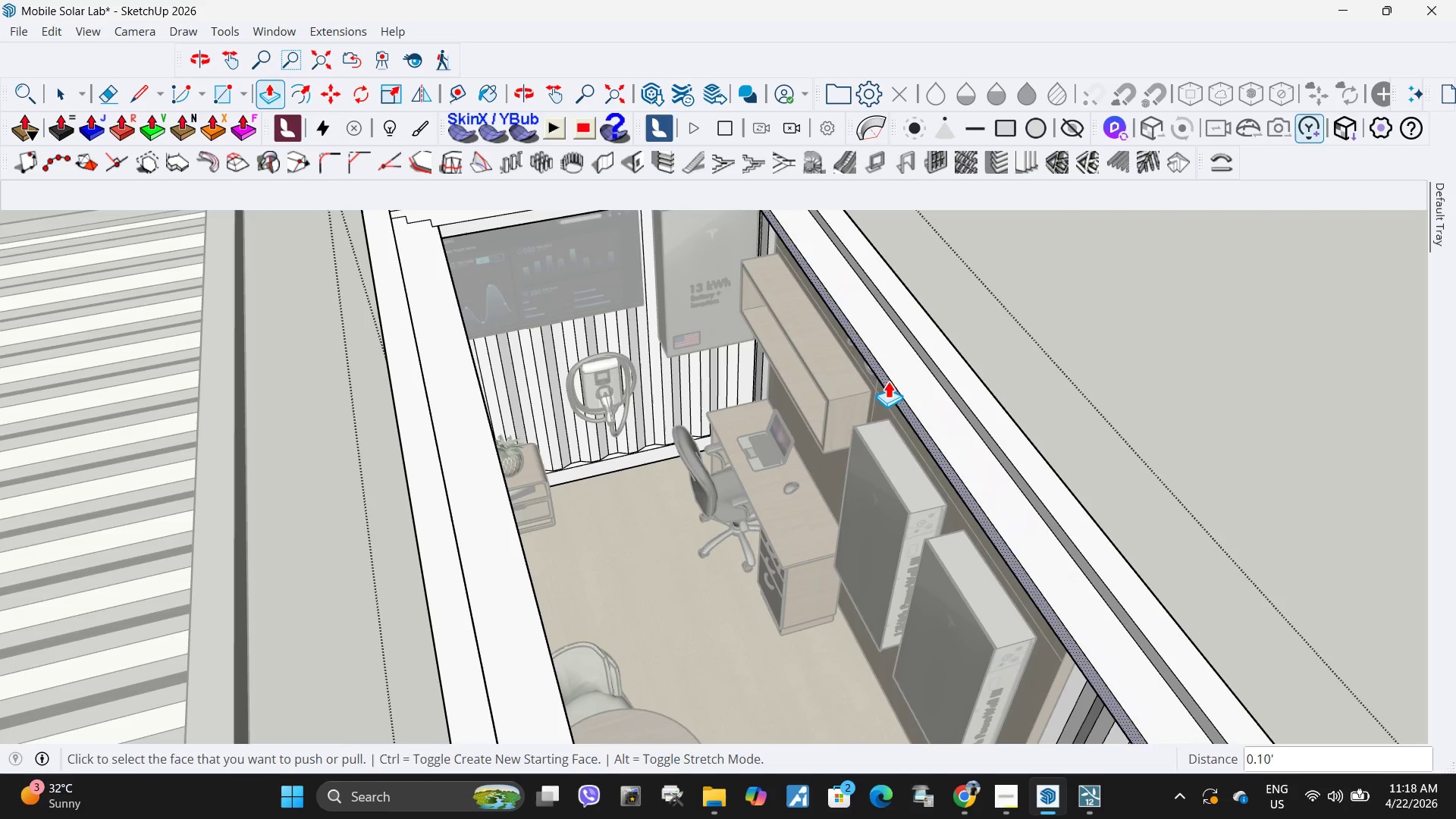 
left_click([893, 391])
 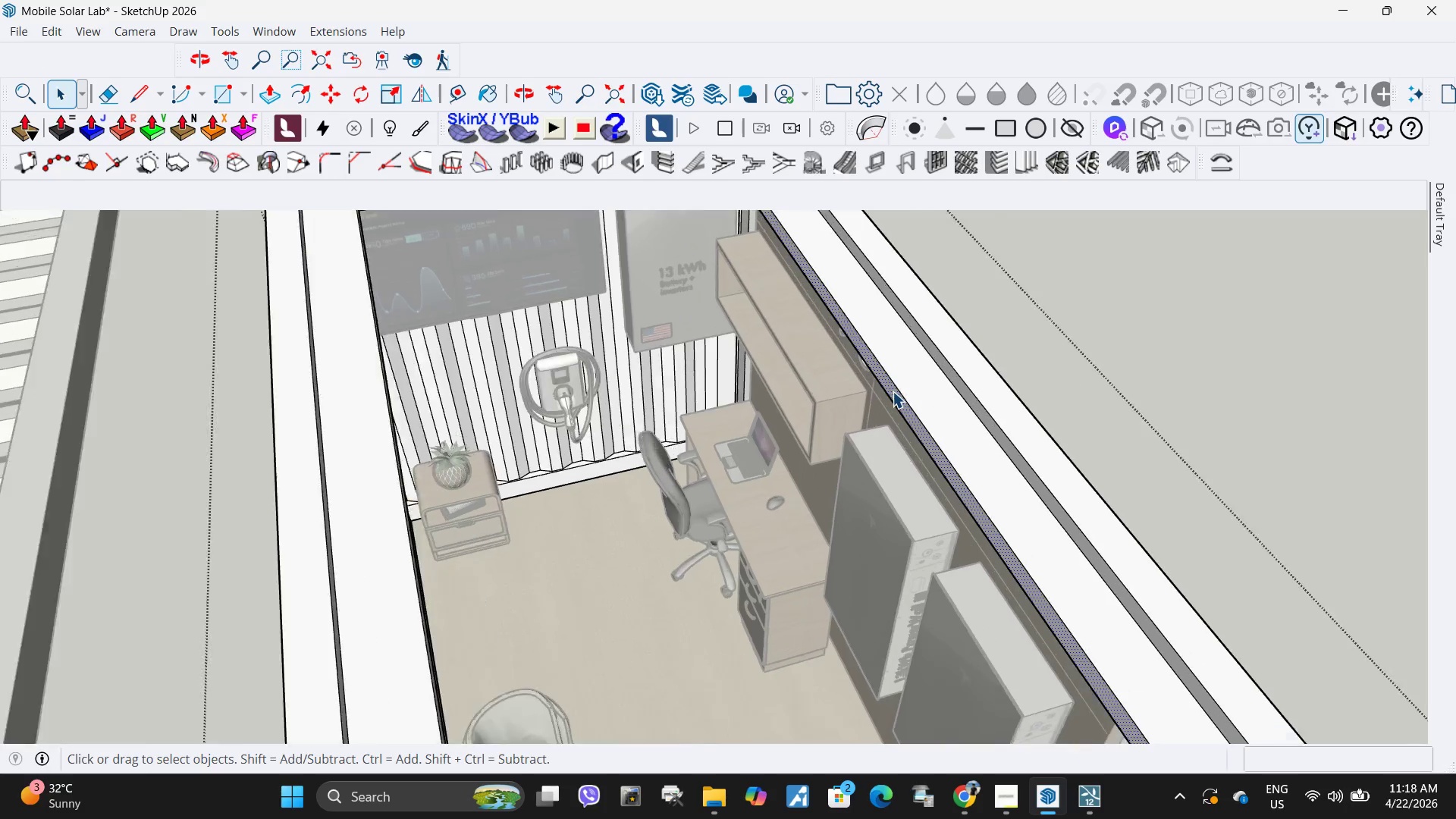 
key(P)
 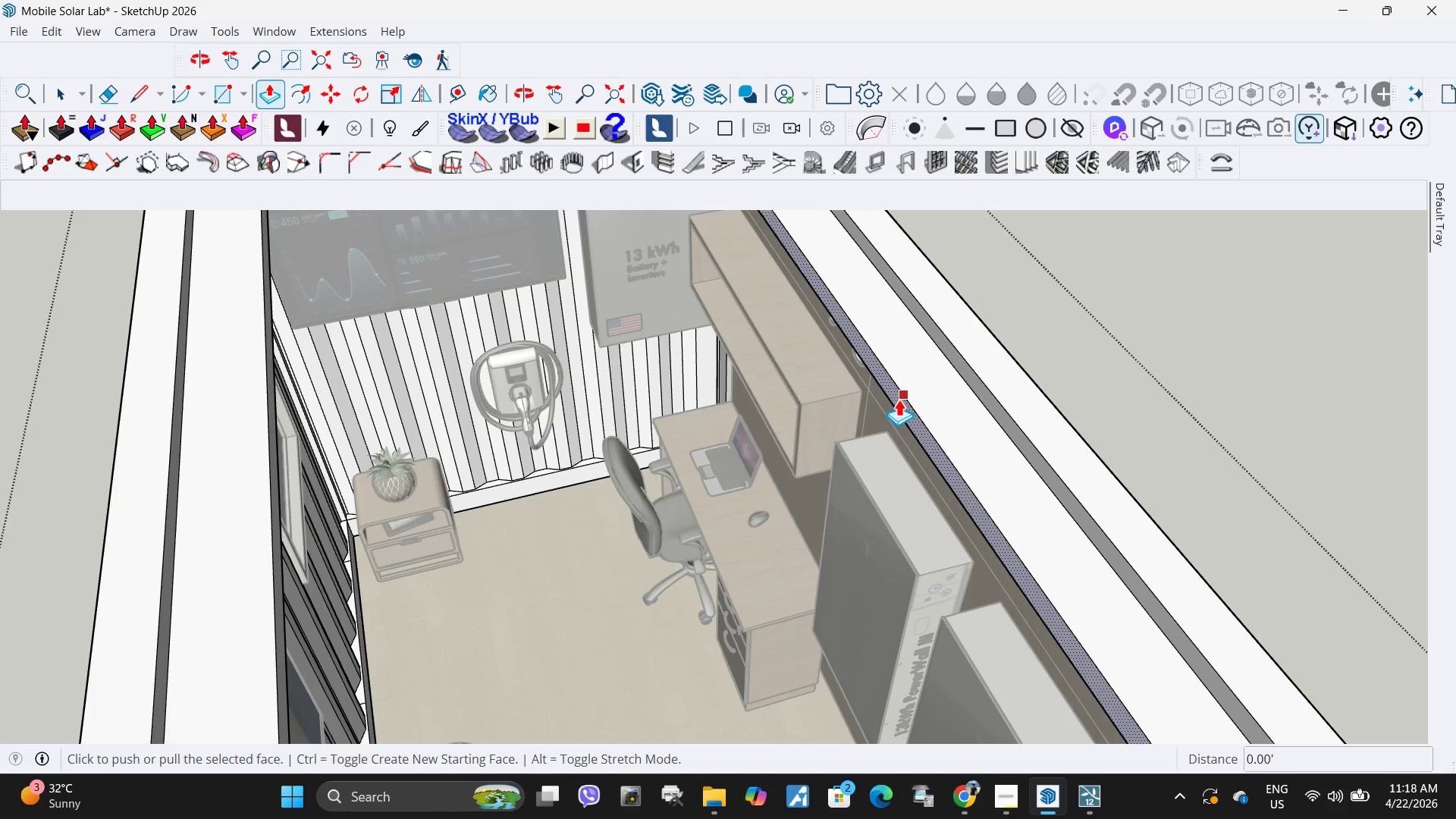 
scroll: coordinate [893, 391], scroll_direction: up, amount: 4.0
 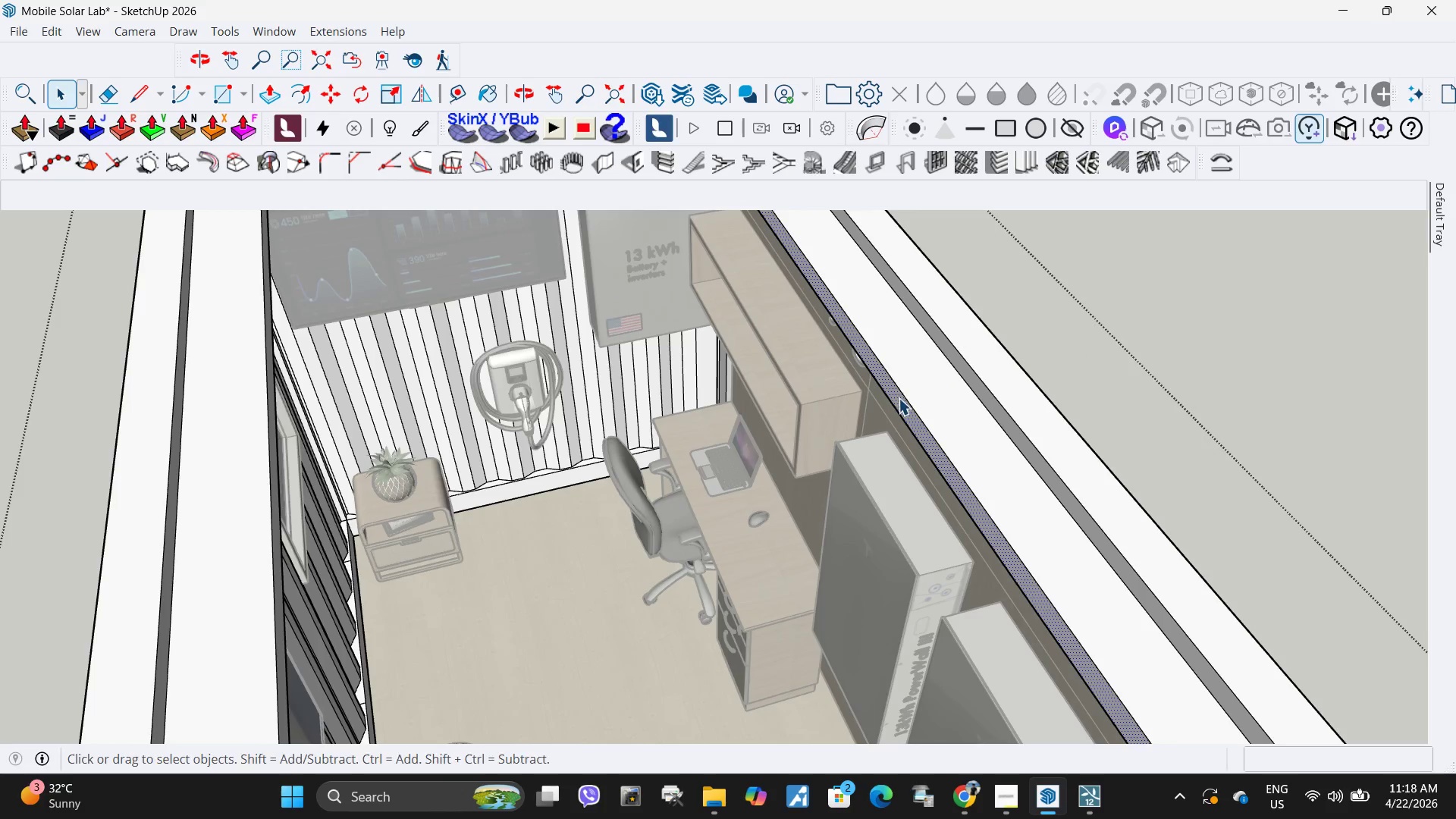 
left_click([899, 399])
 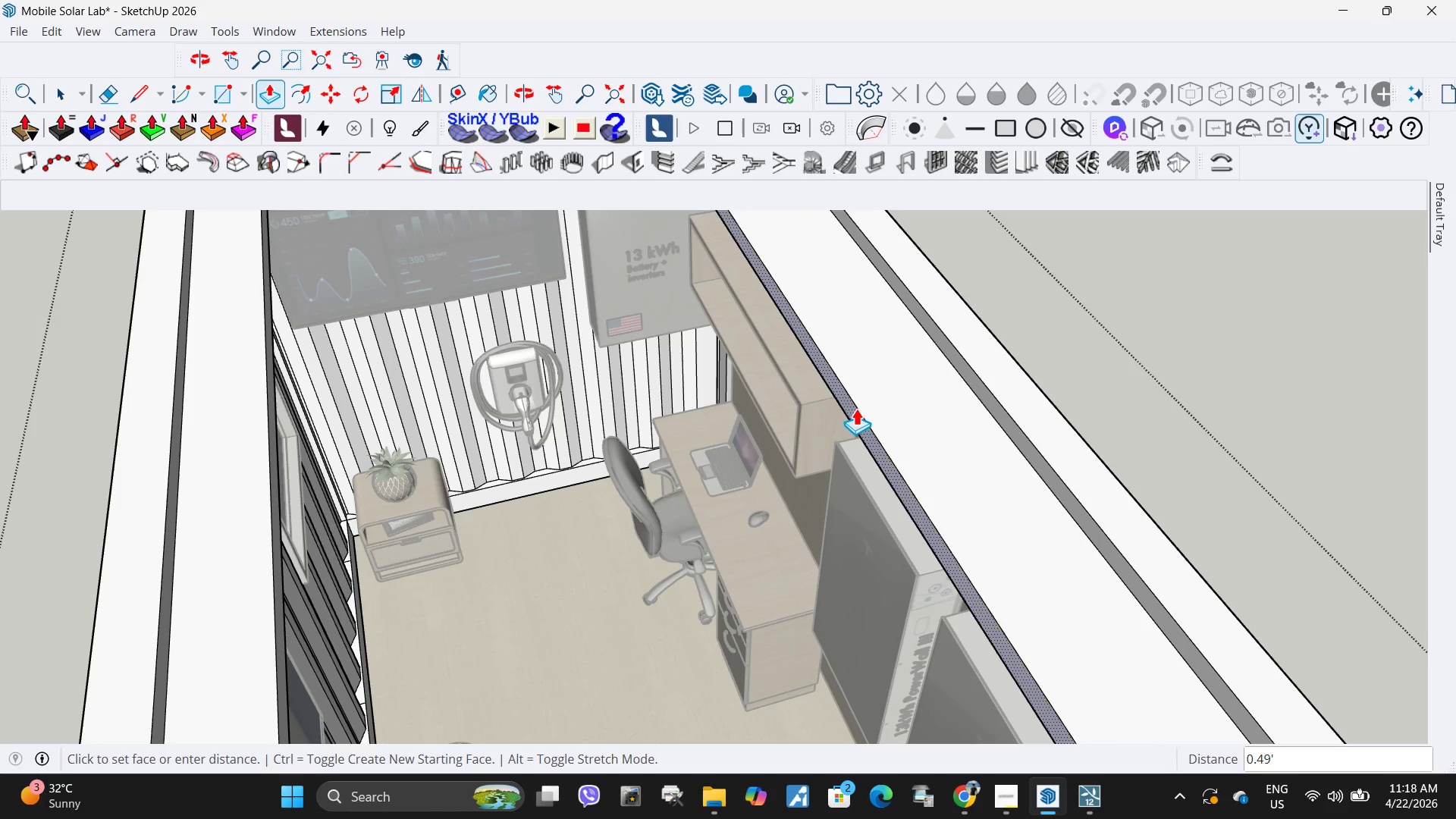 
key(NumpadDecimal)
 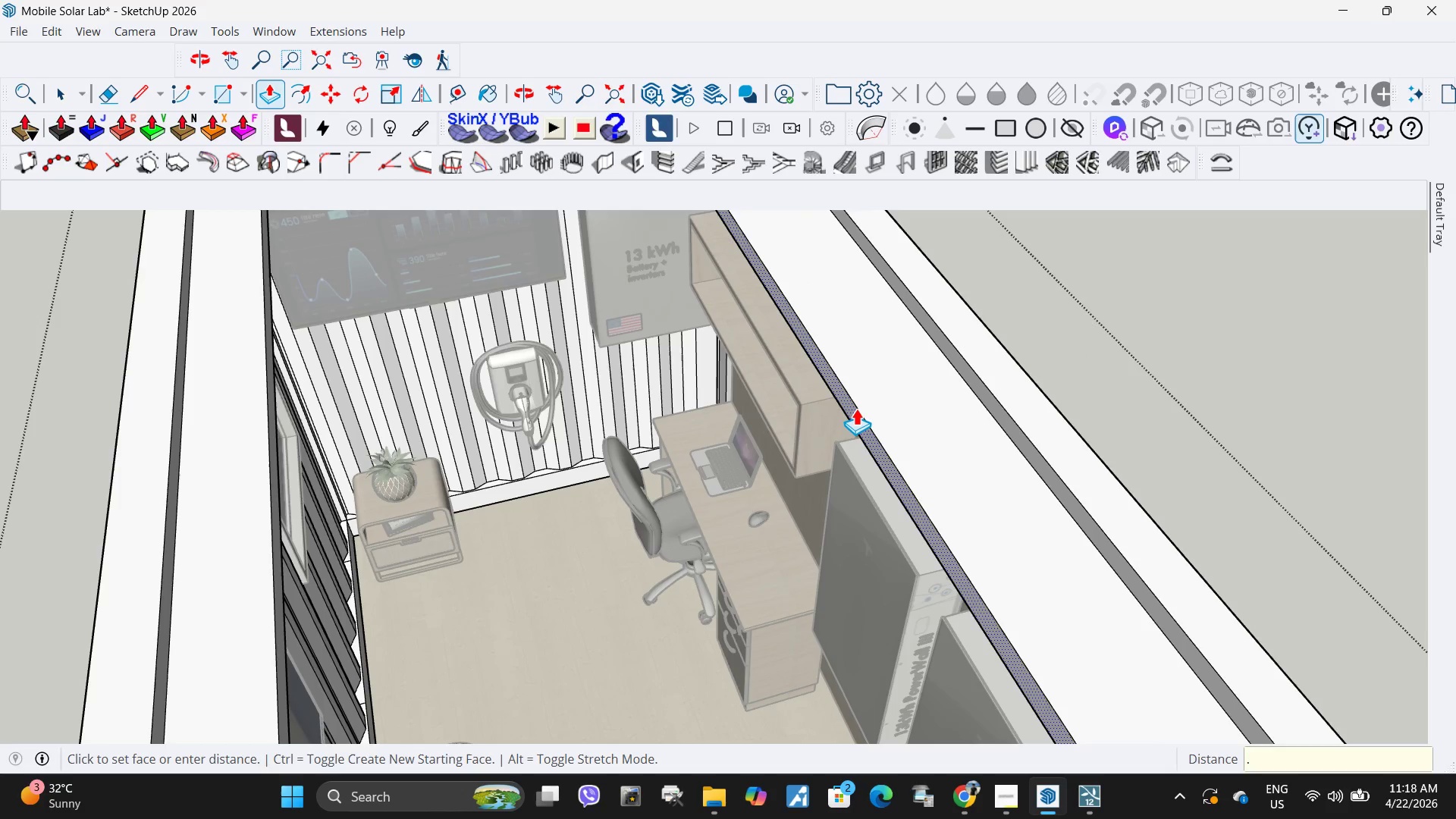 
key(Numpad1)
 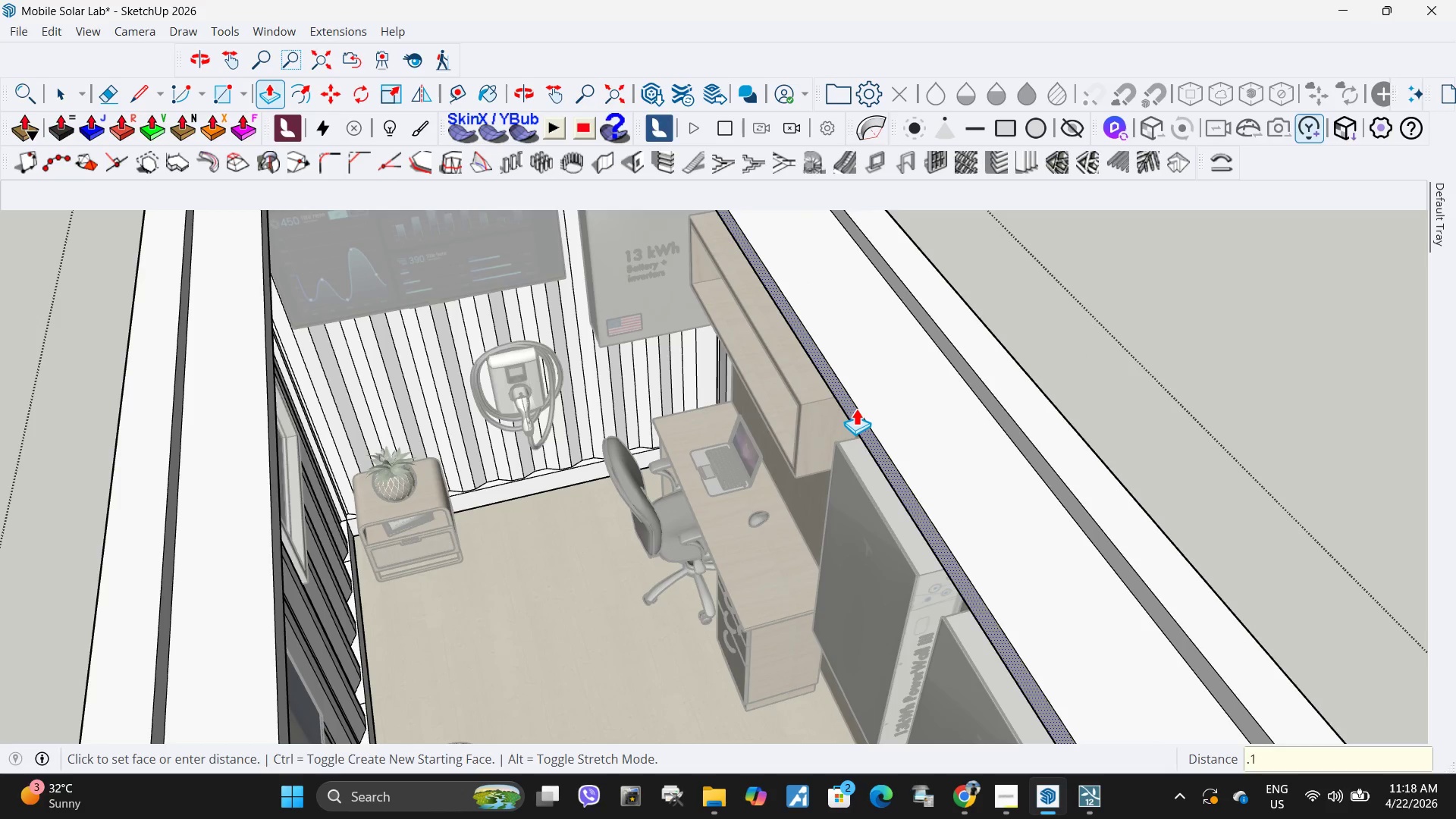 
key(Numpad0)
 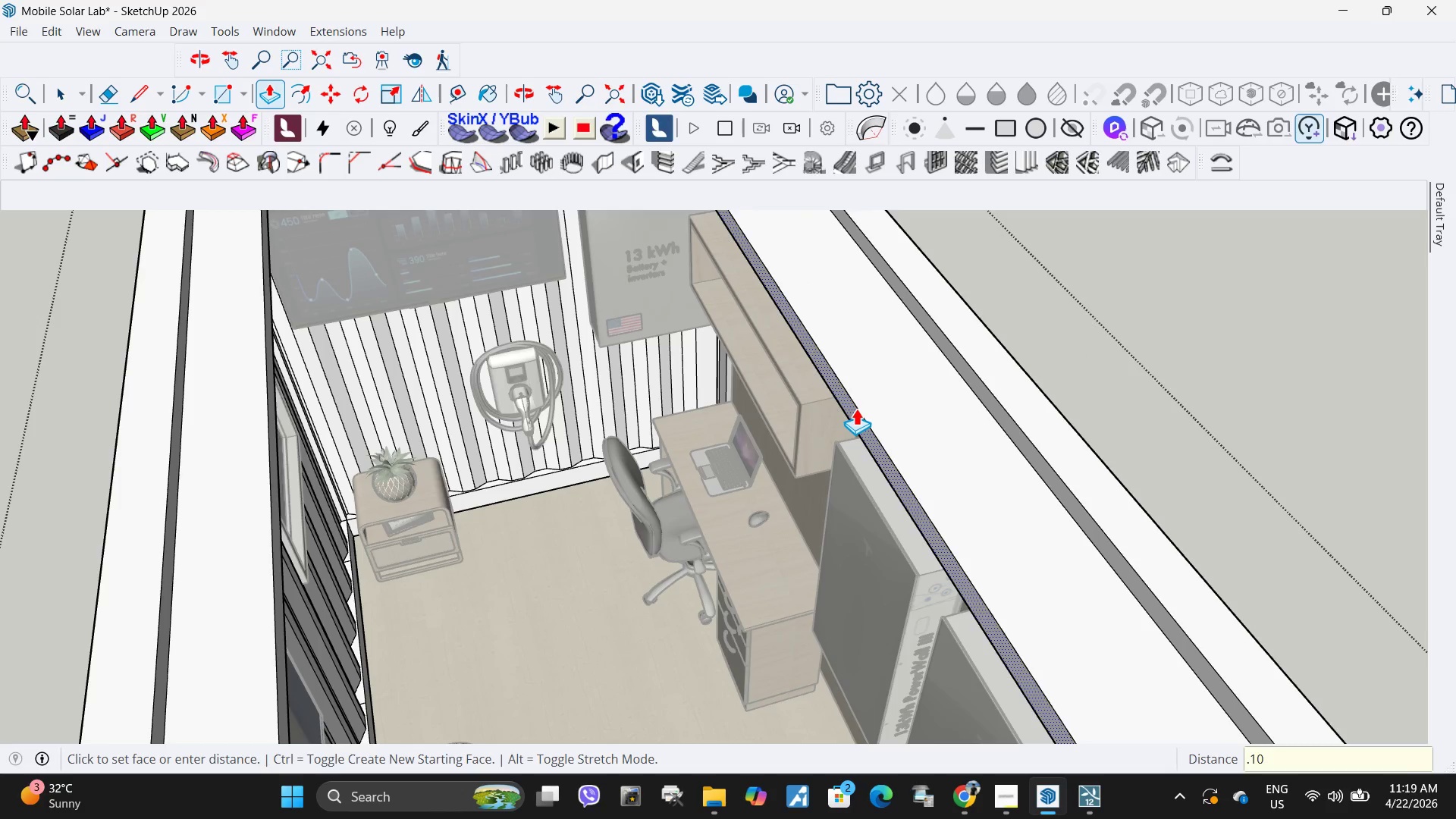 
key(NumpadEnter)
 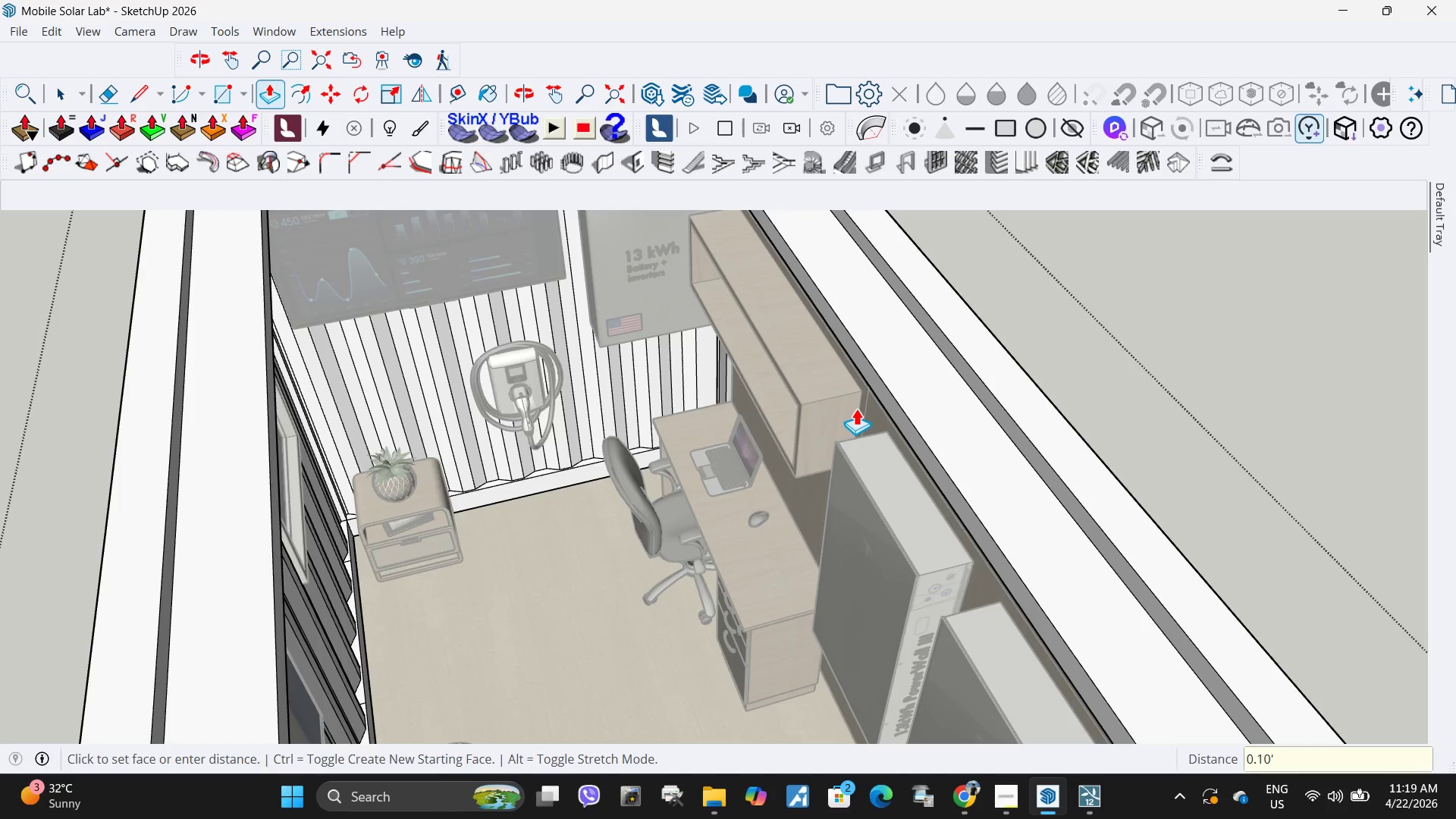 
scroll: coordinate [1044, 265], scroll_direction: up, amount: 6.0
 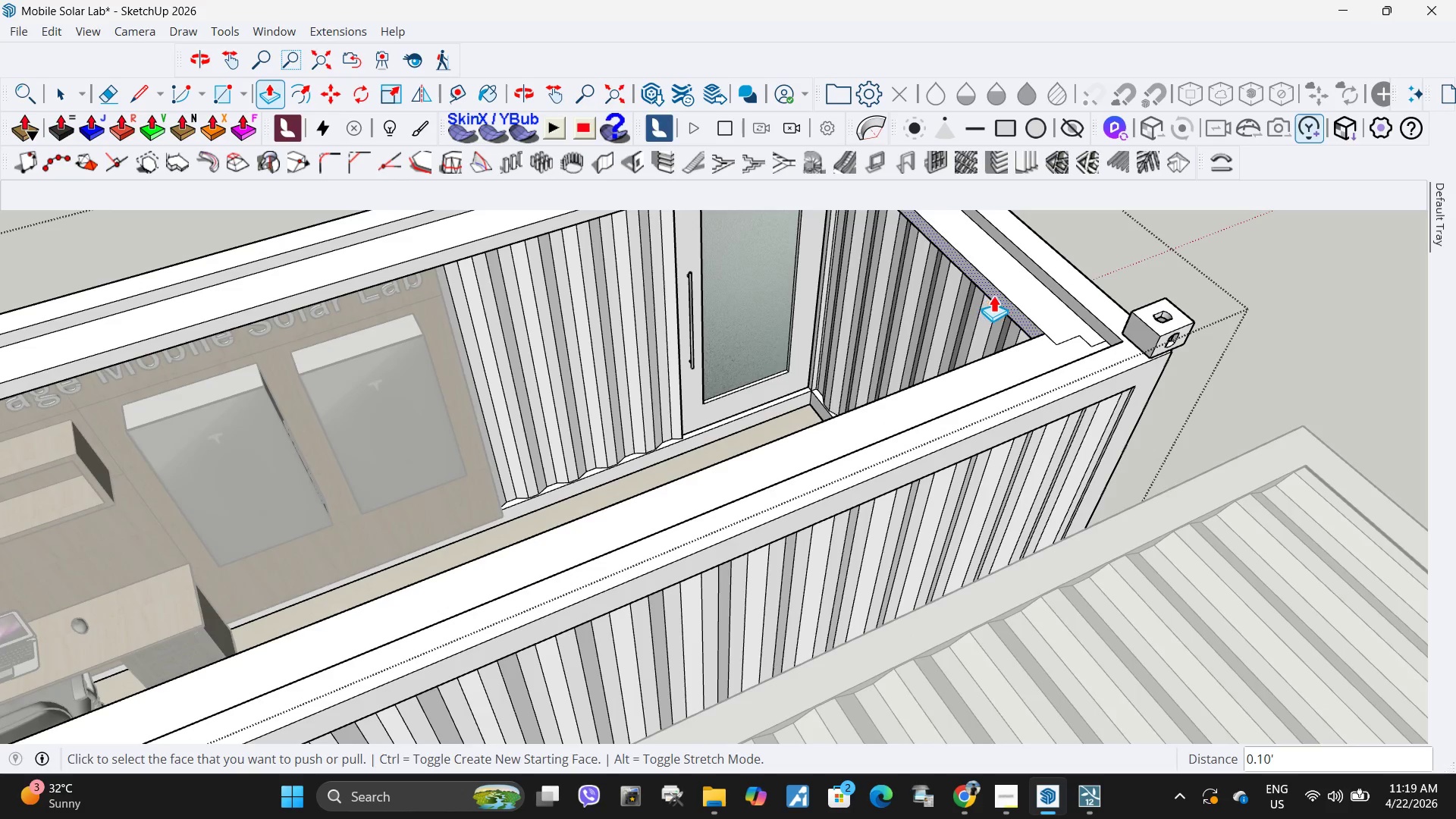 
left_click([994, 295])
 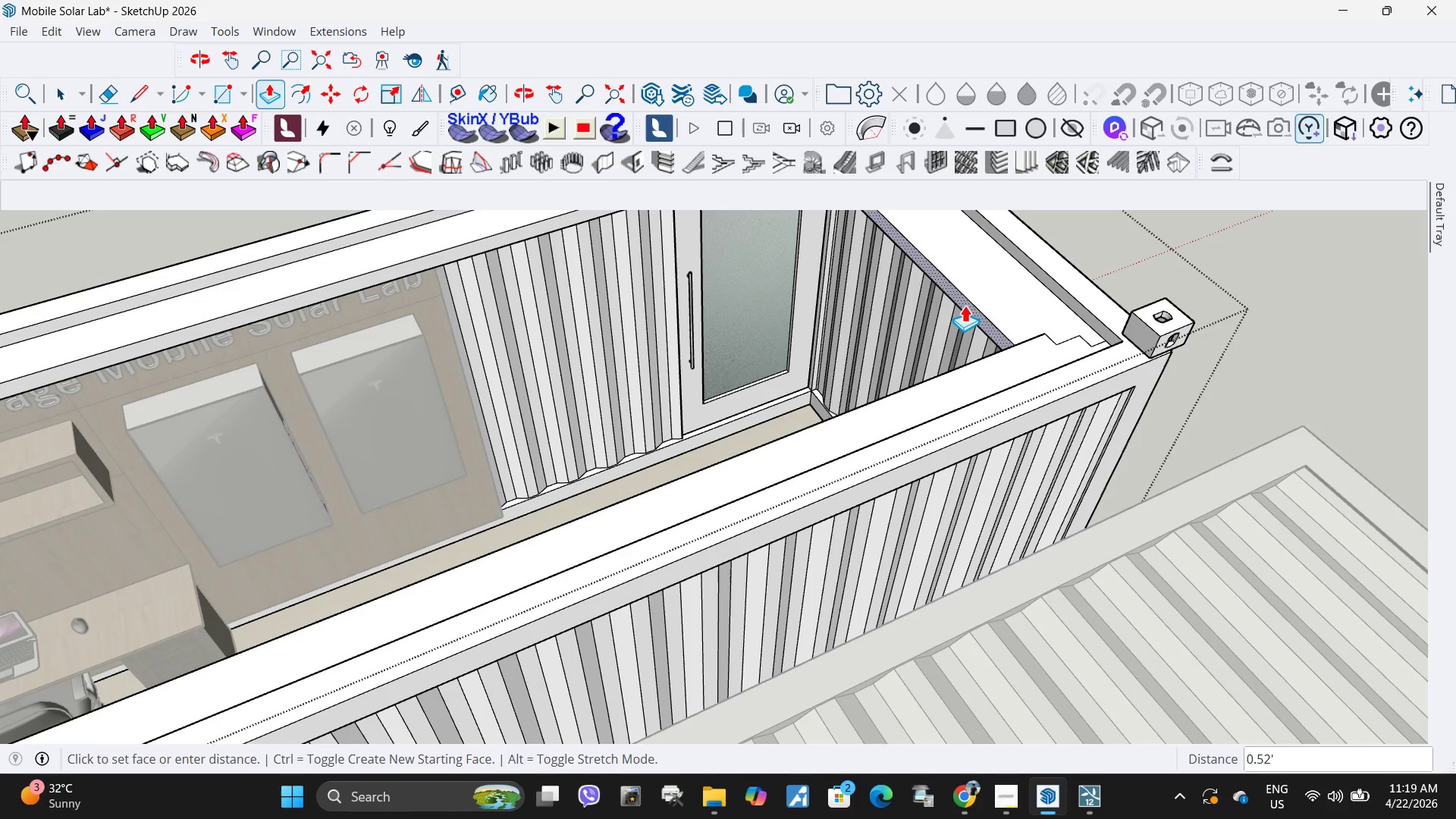 
key(NumpadDecimal)
 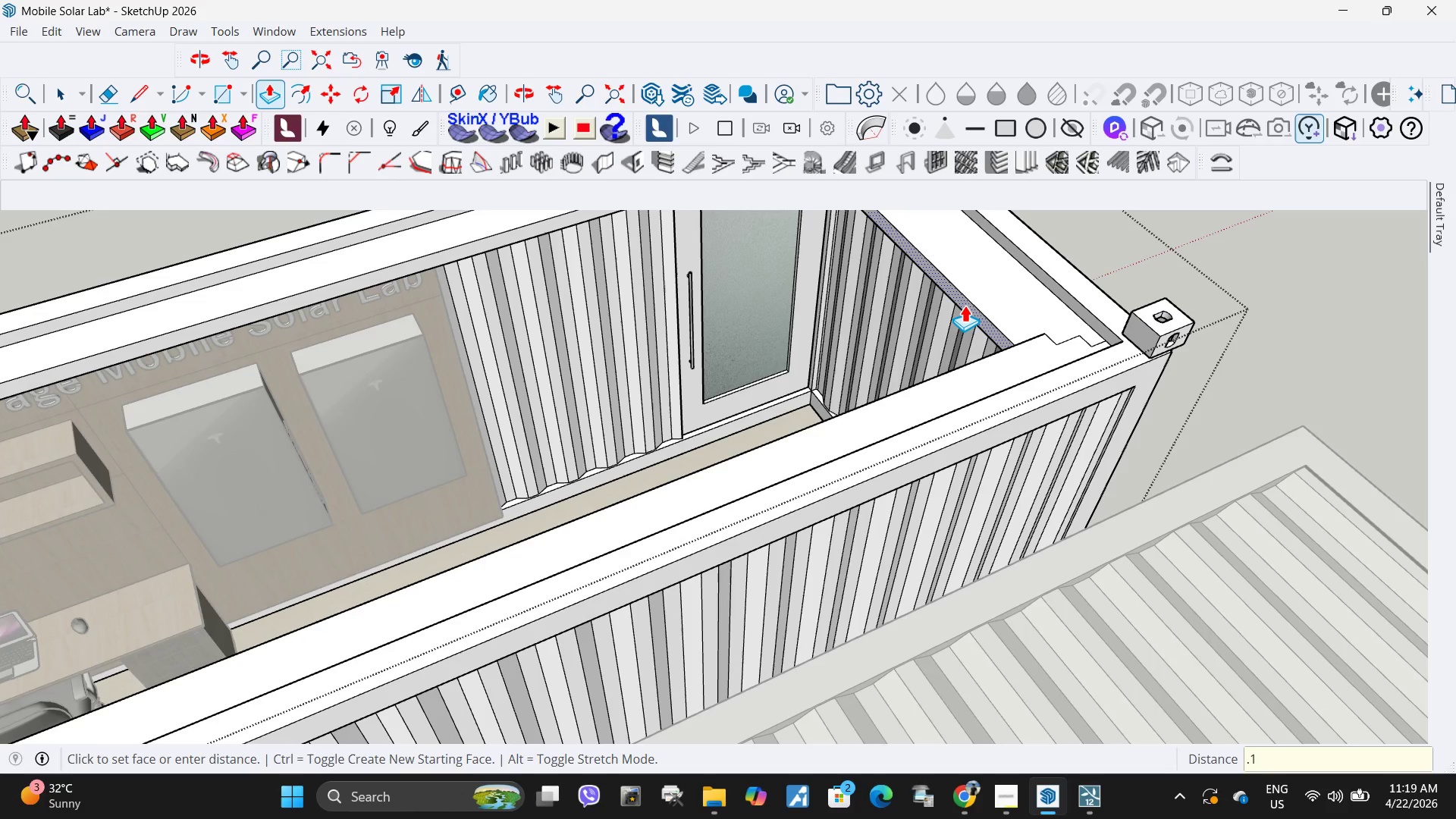 
key(Numpad1)
 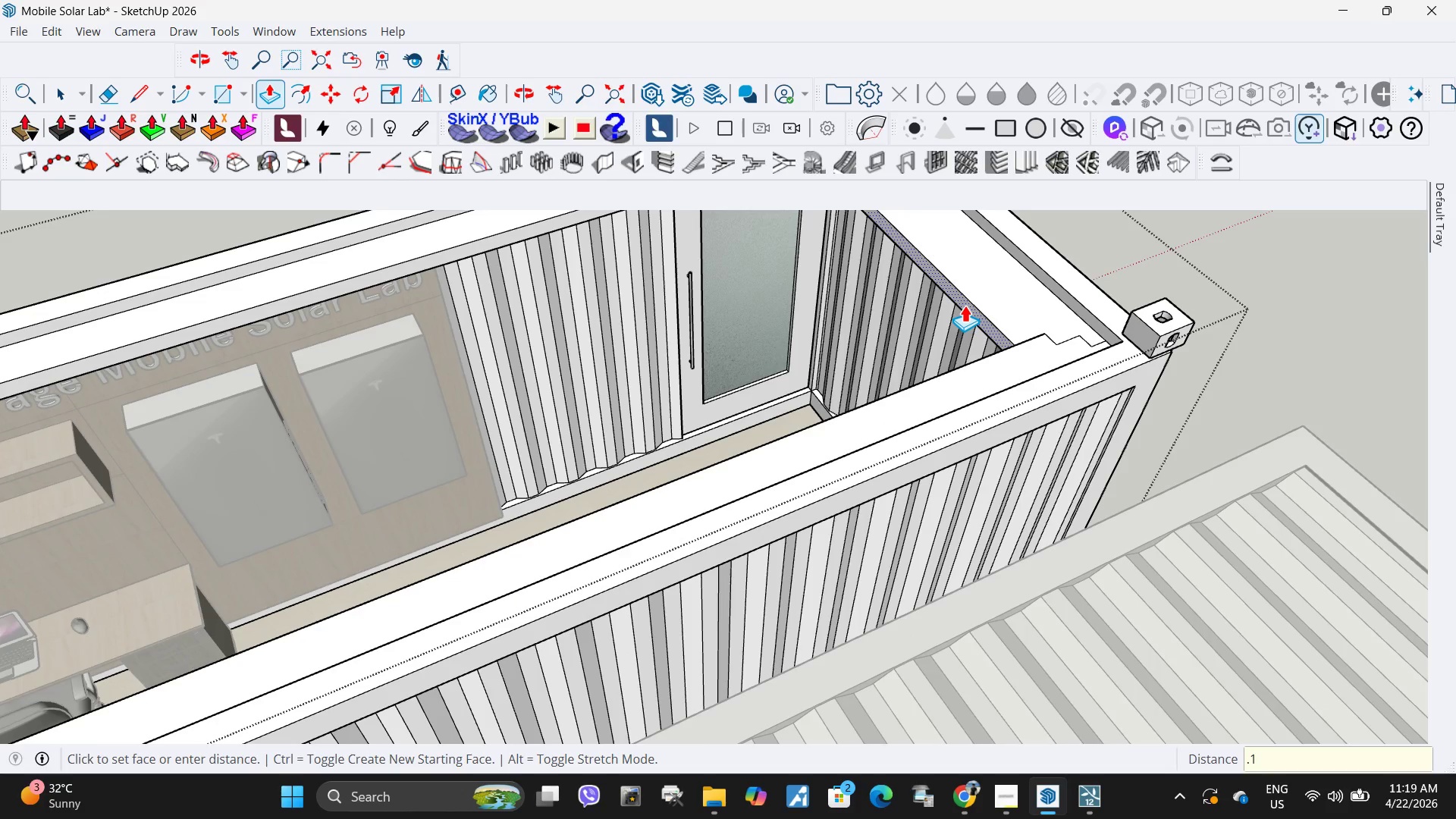 
key(Numpad0)
 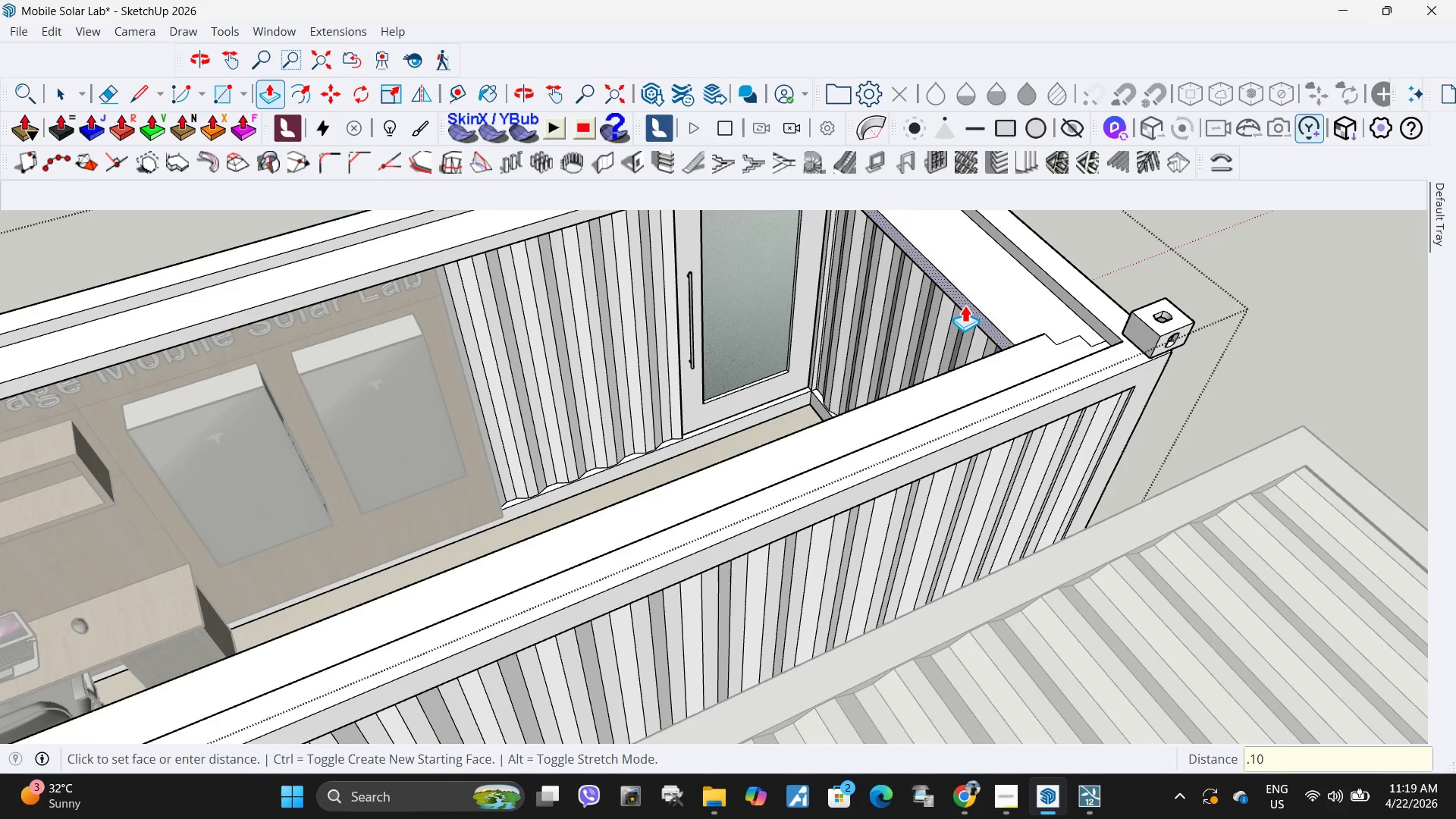 
key(NumpadEnter)
 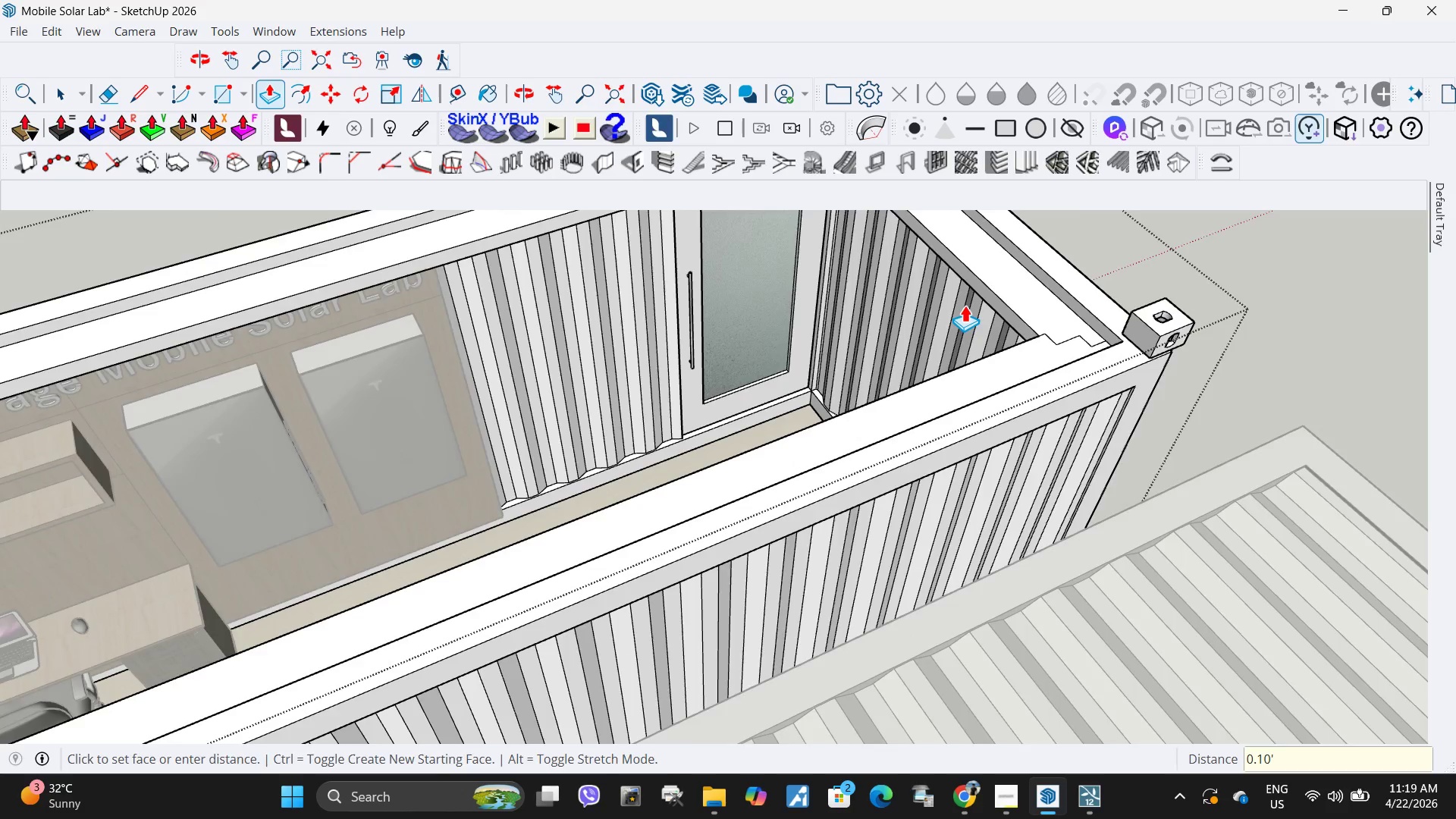 
key(Space)
 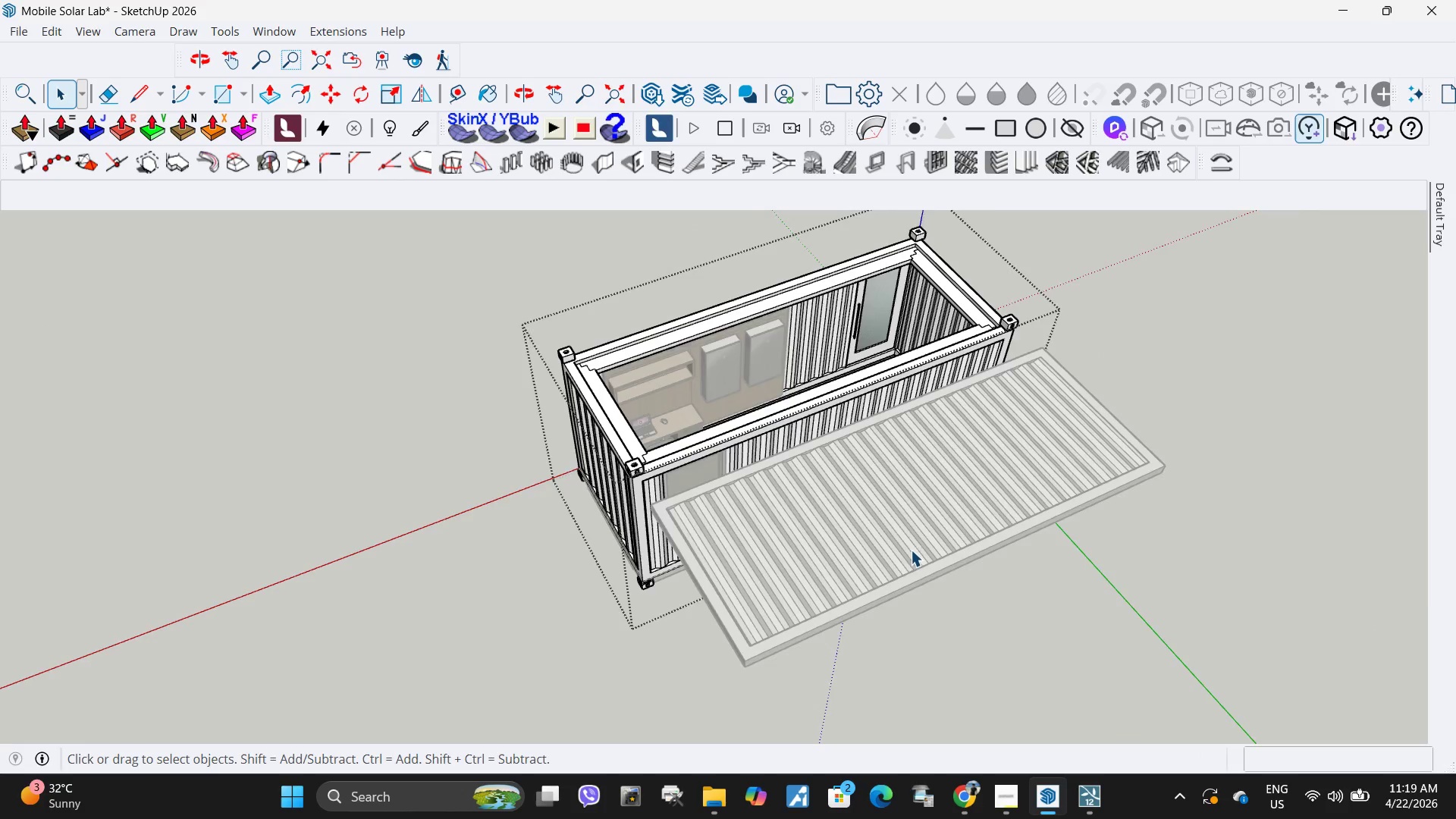 
key(Escape)
 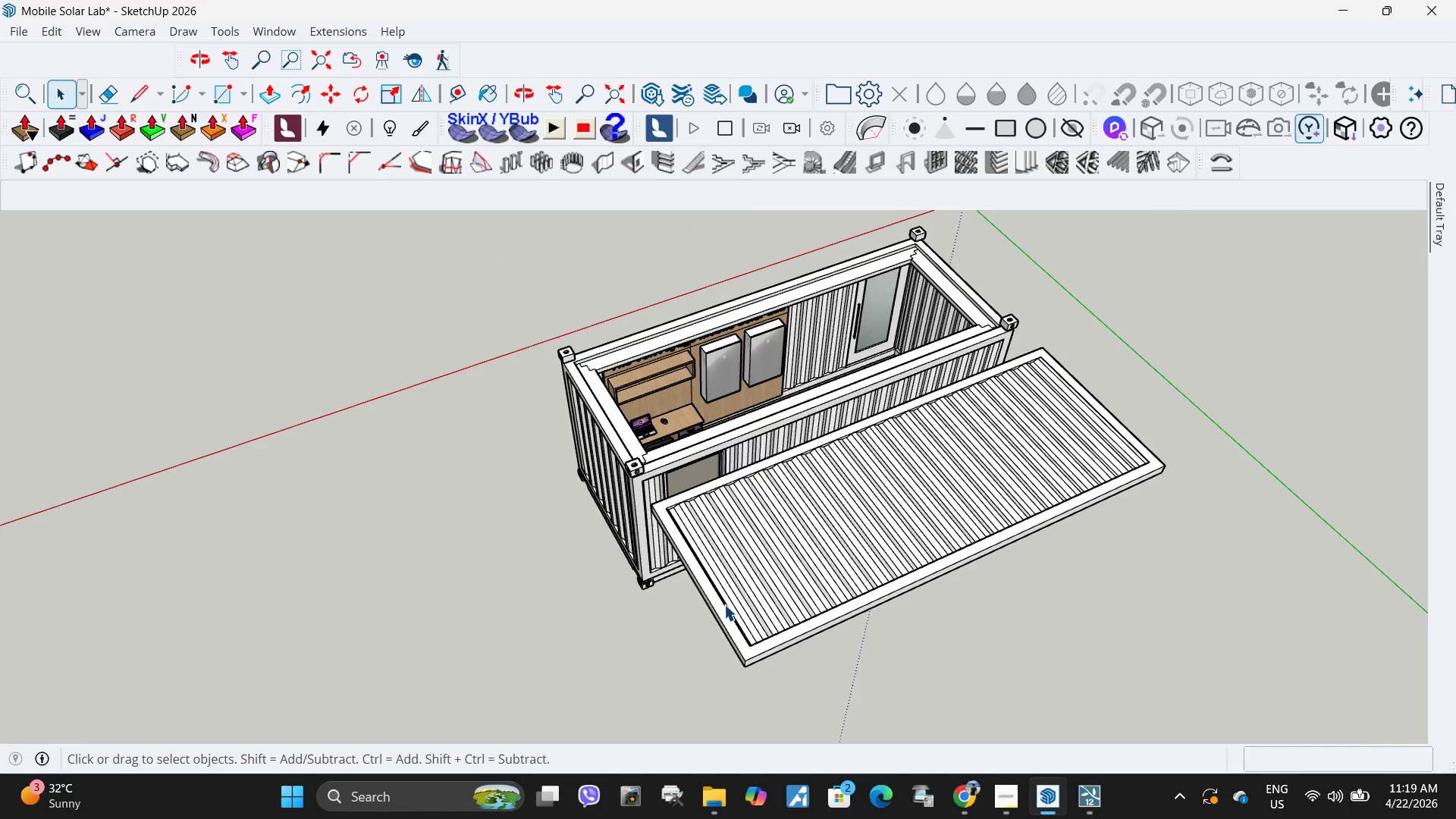 
scroll: coordinate [940, 336], scroll_direction: down, amount: 12.0
 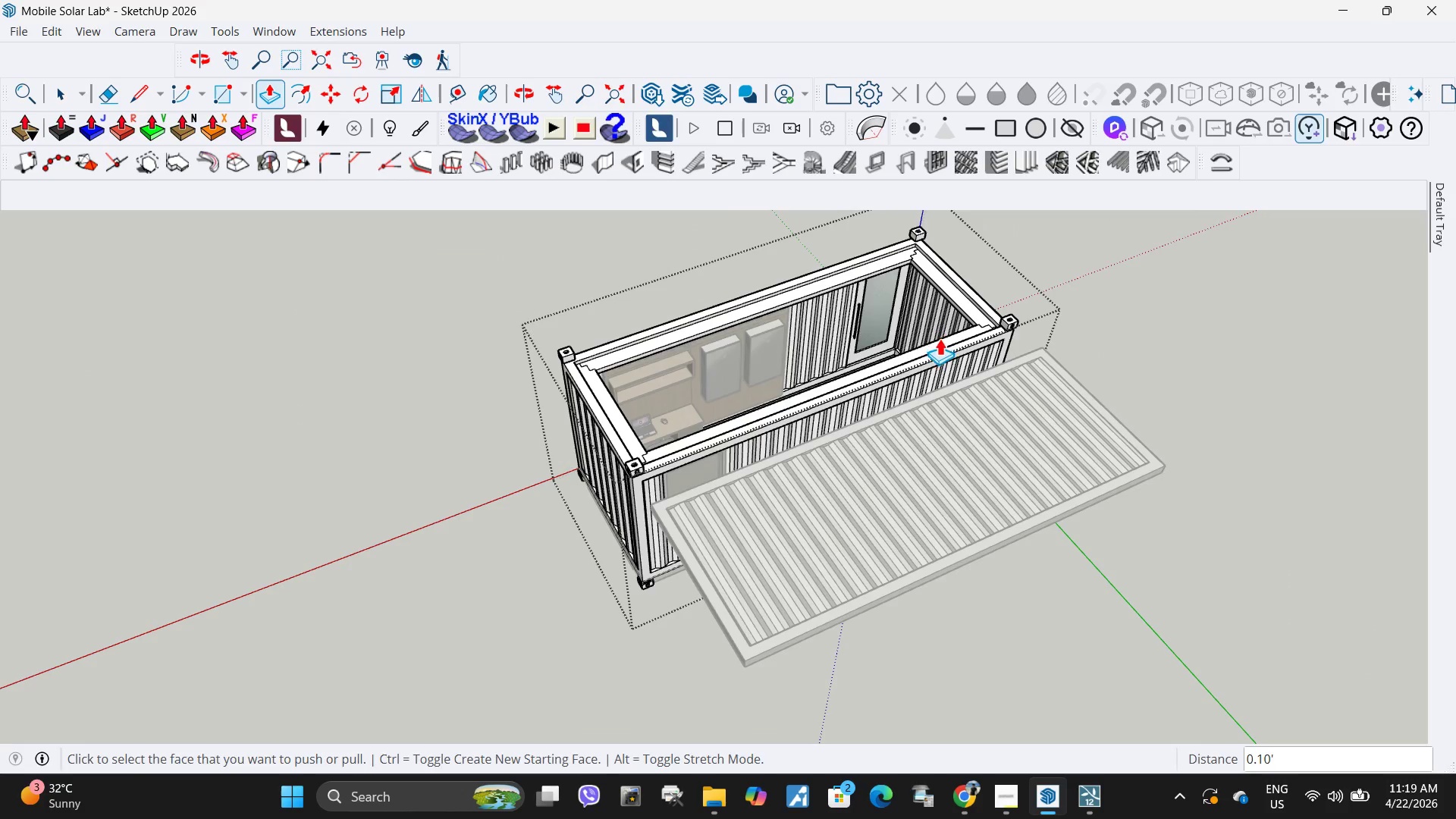 
left_click([724, 604])
 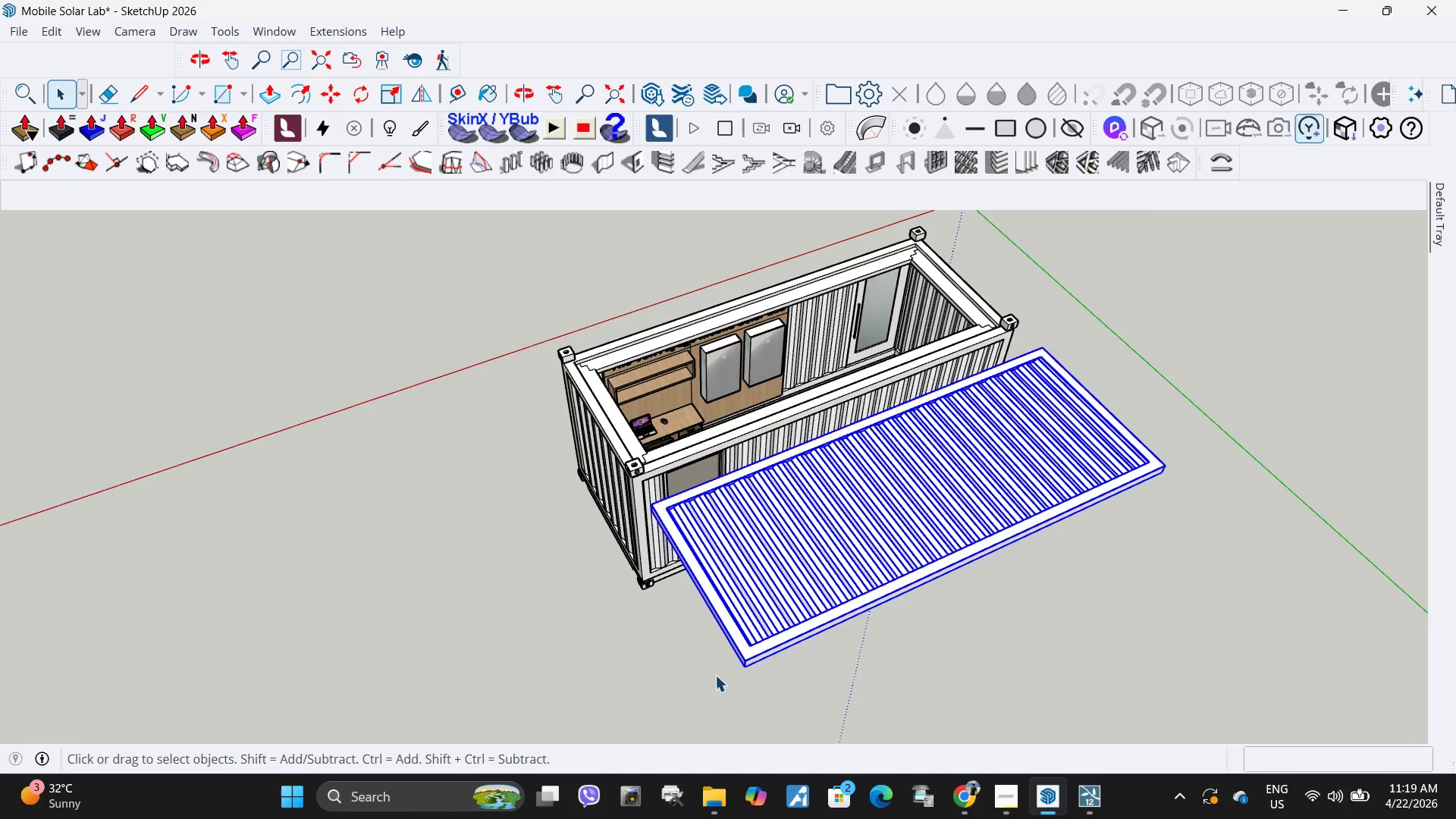 
key(M)
 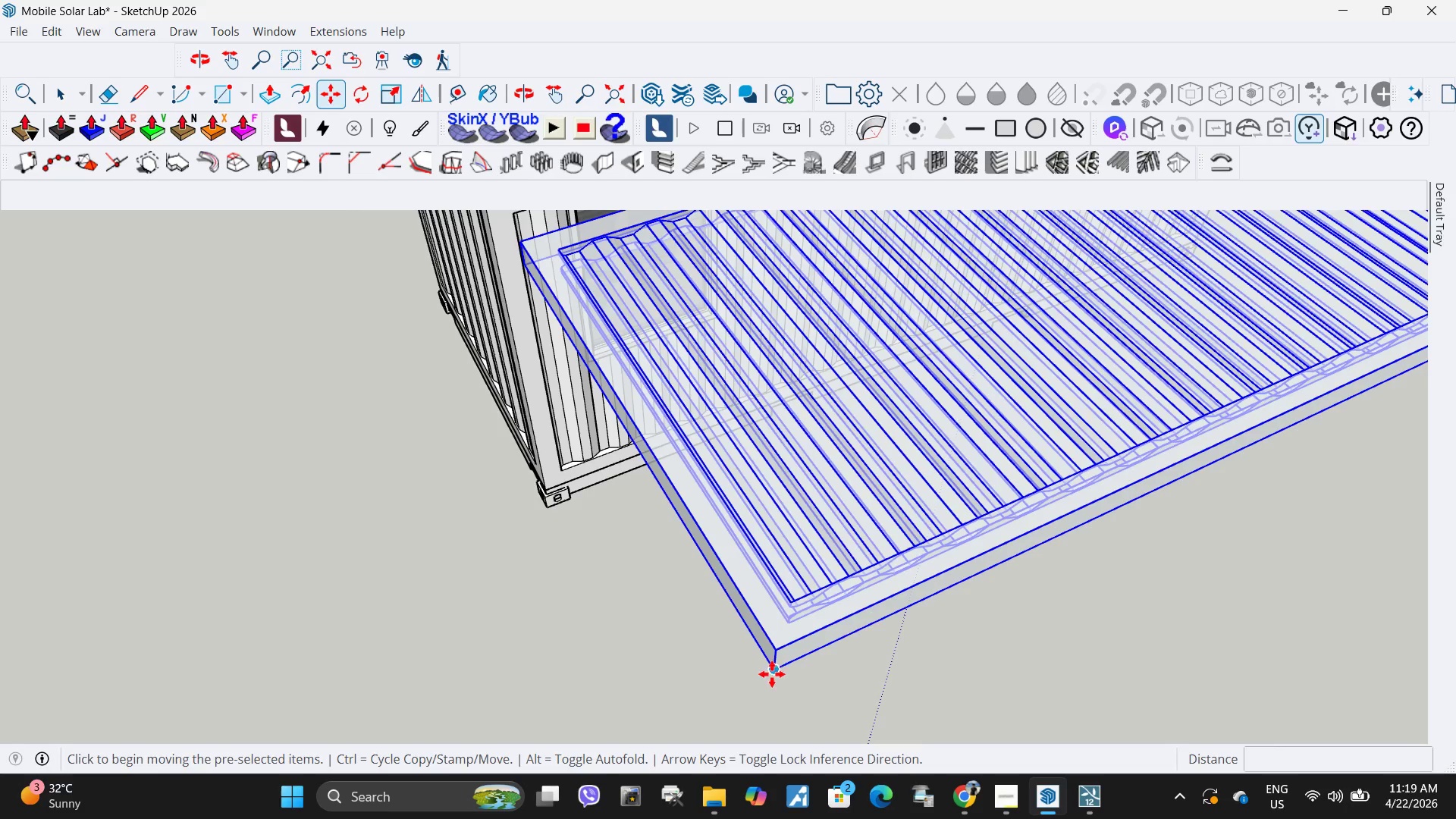 
scroll: coordinate [732, 666], scroll_direction: up, amount: 15.0
 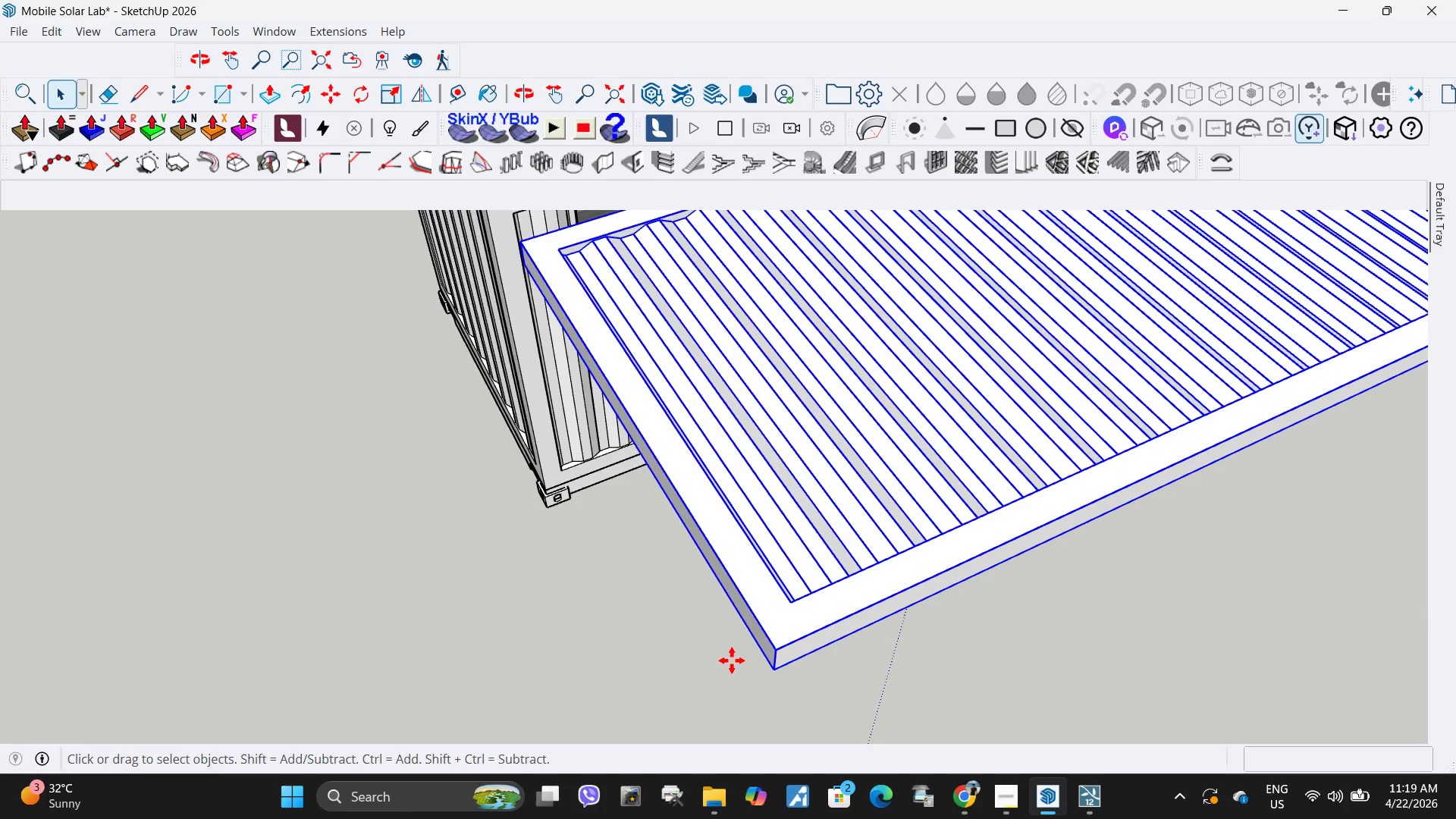 
left_click([772, 674])
 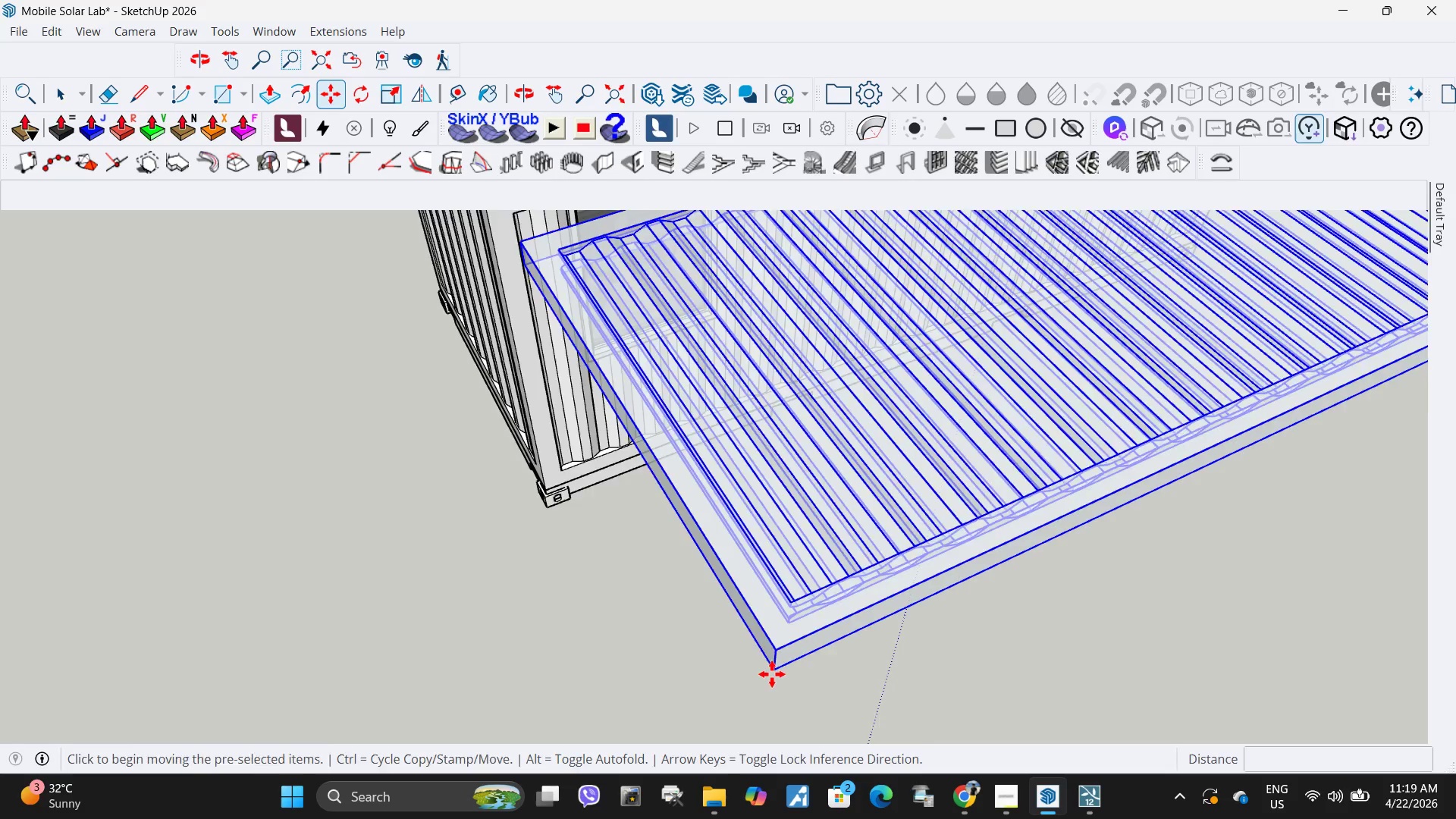 
scroll: coordinate [832, 311], scroll_direction: up, amount: 7.0
 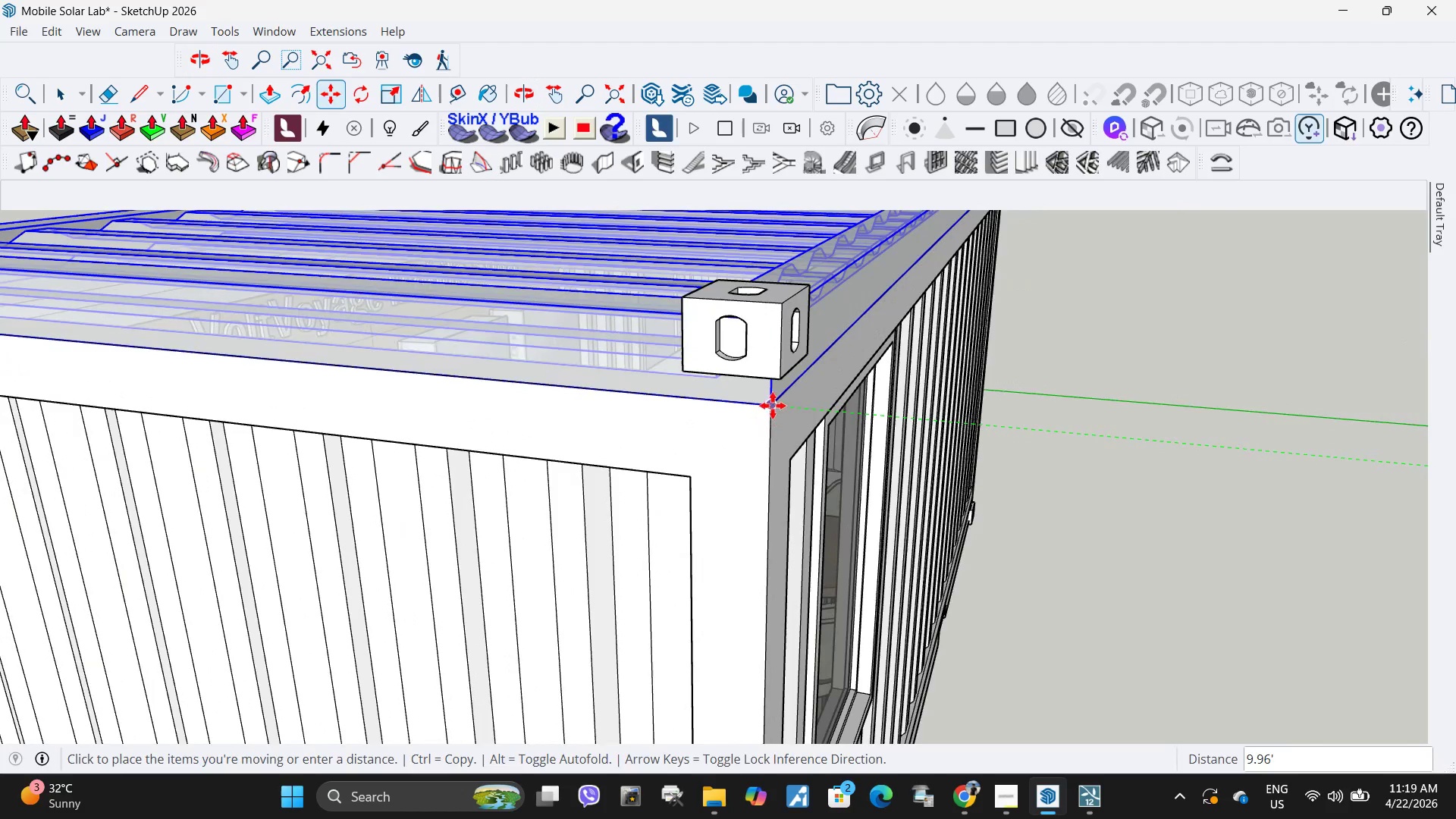 
left_click([771, 405])
 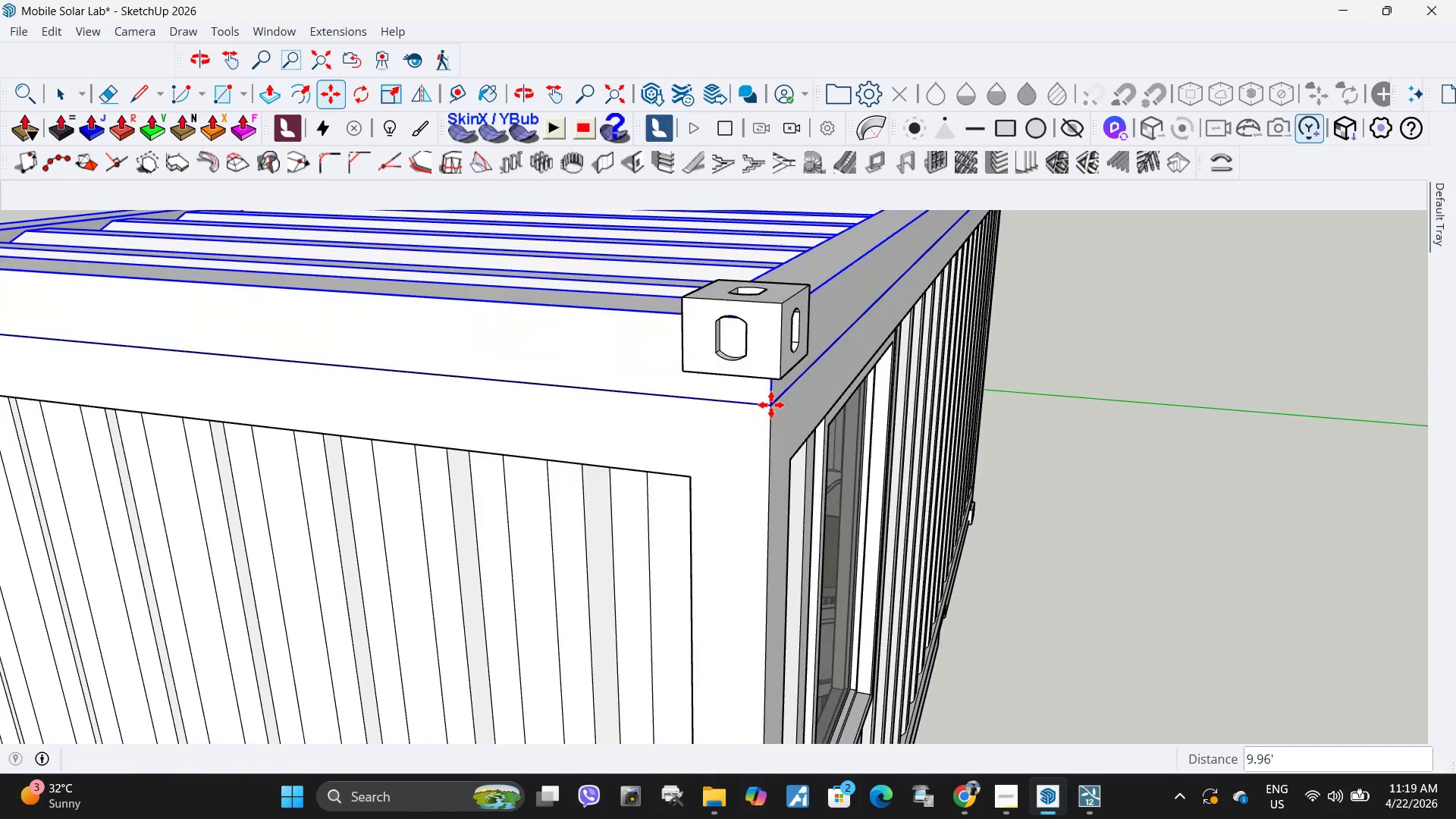 
key(Space)
 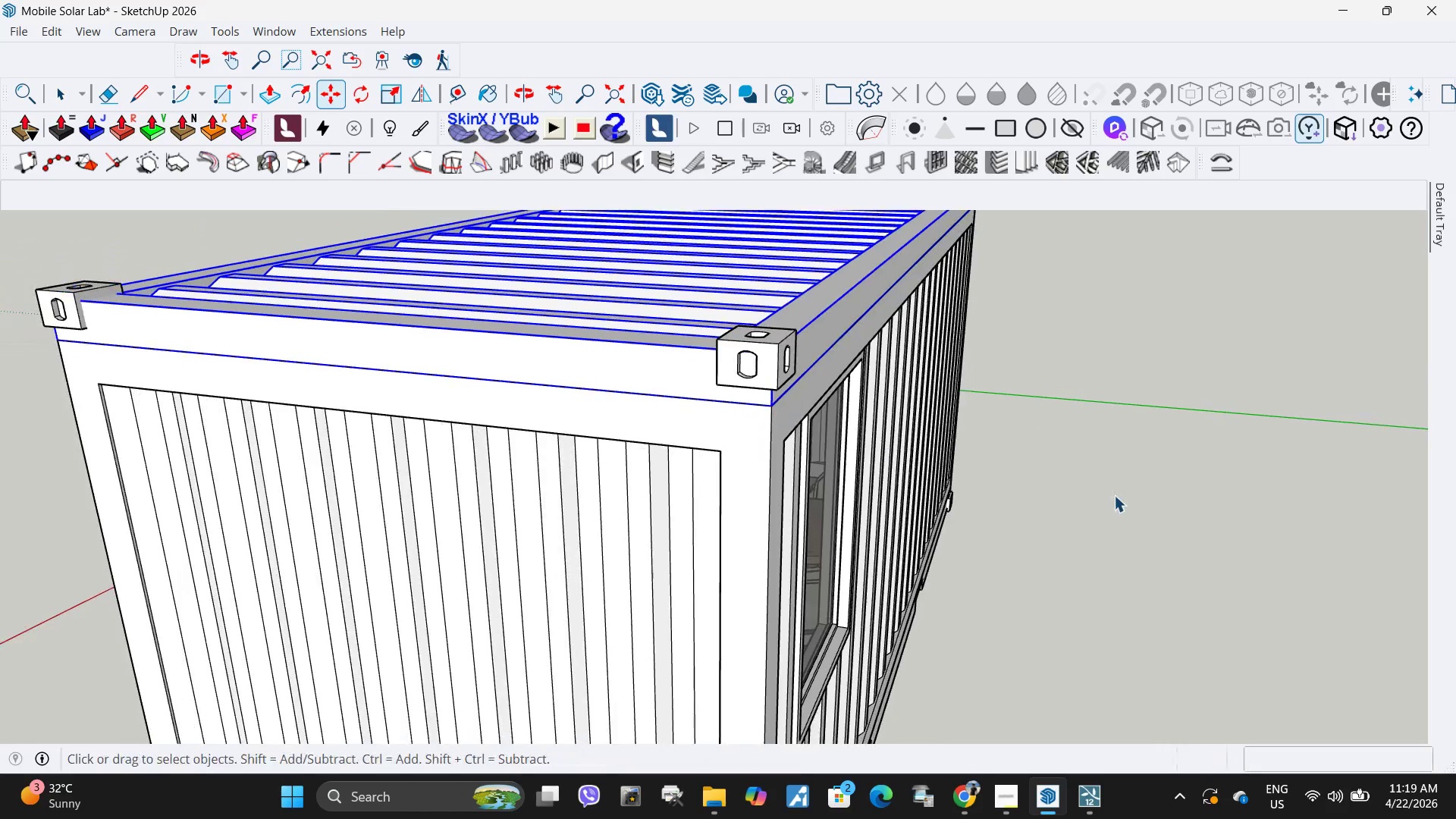 
left_click([1114, 495])
 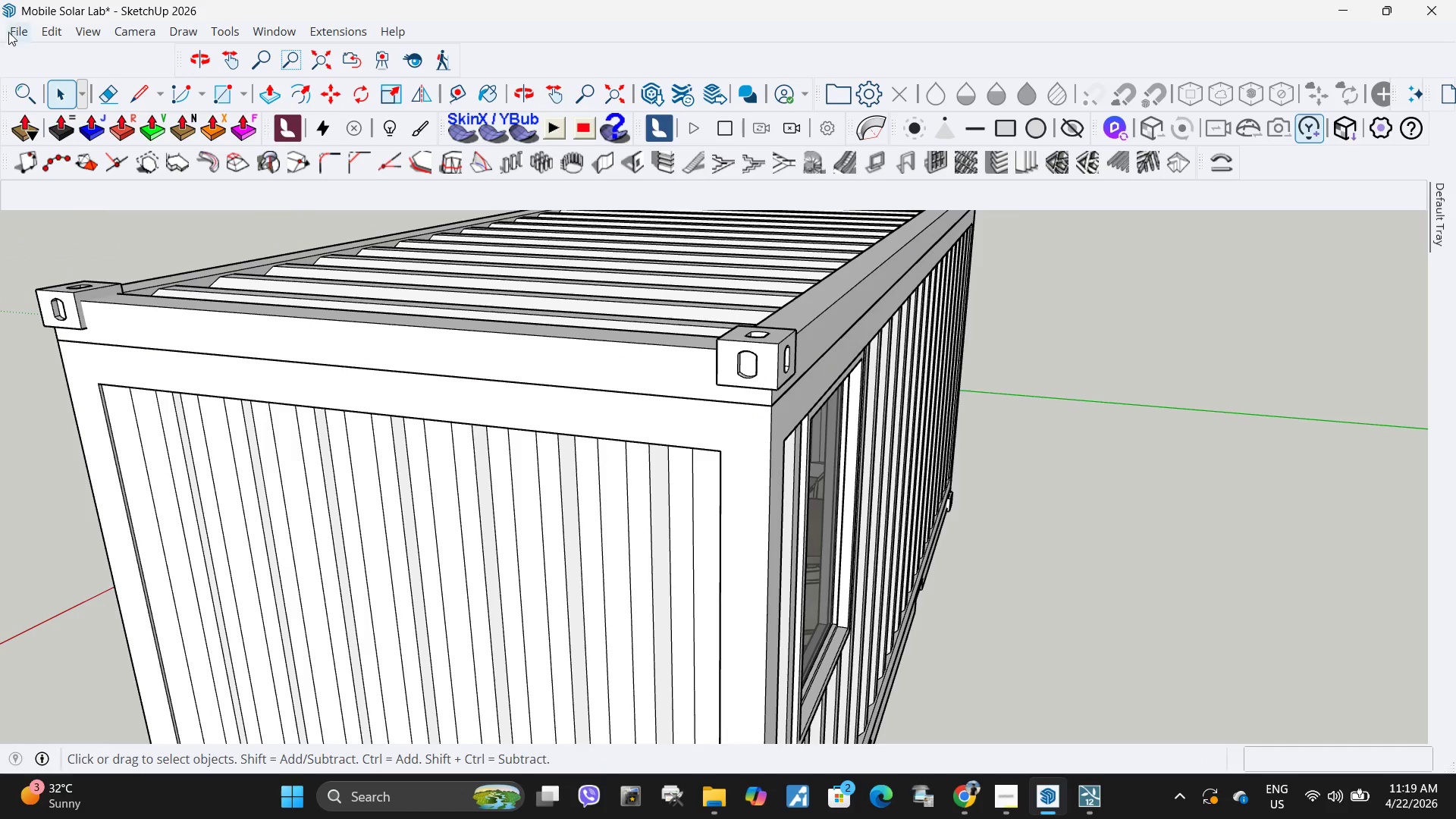 
scroll: coordinate [776, 411], scroll_direction: down, amount: 5.0
 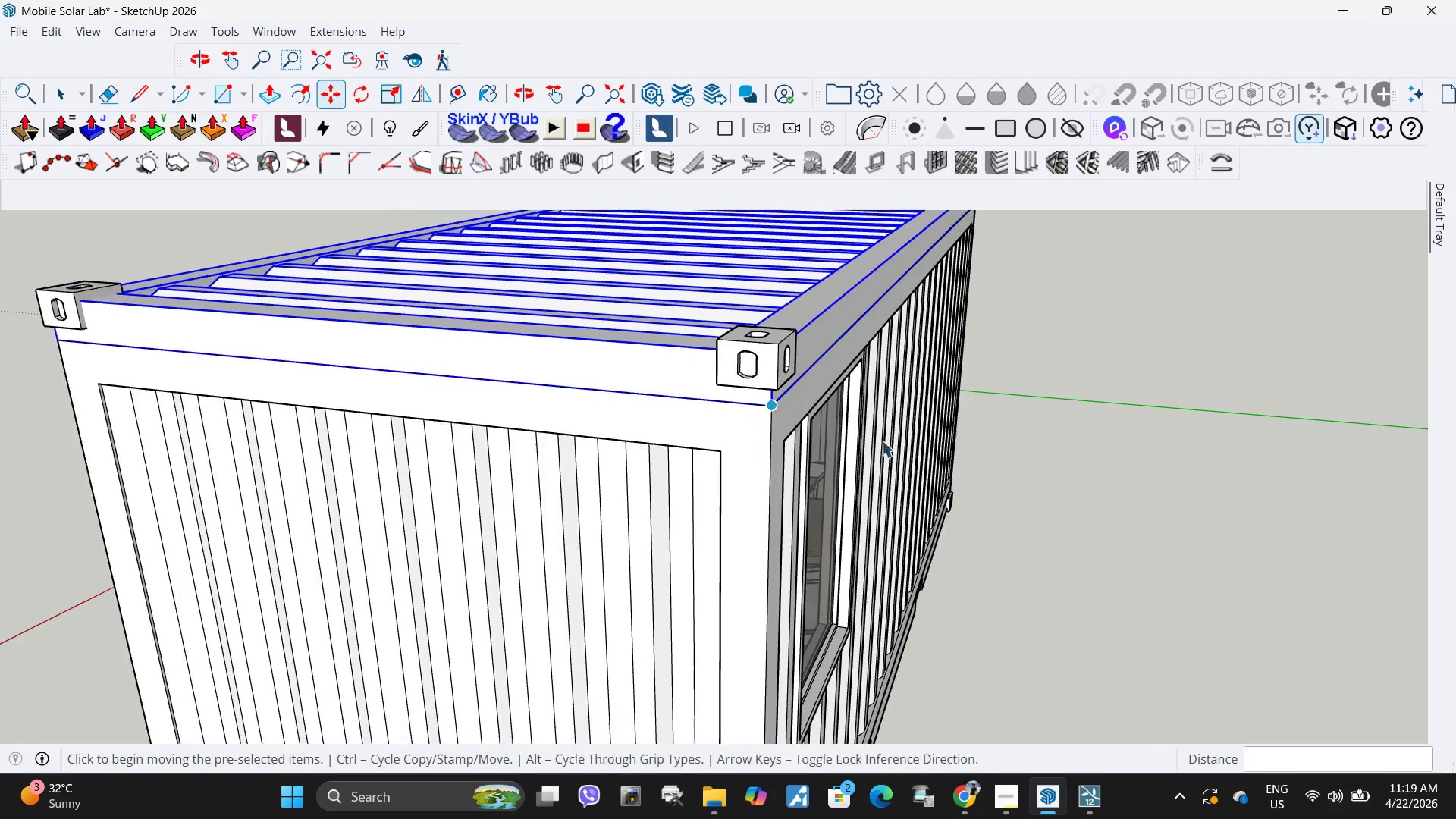 
left_click([8, 32])
 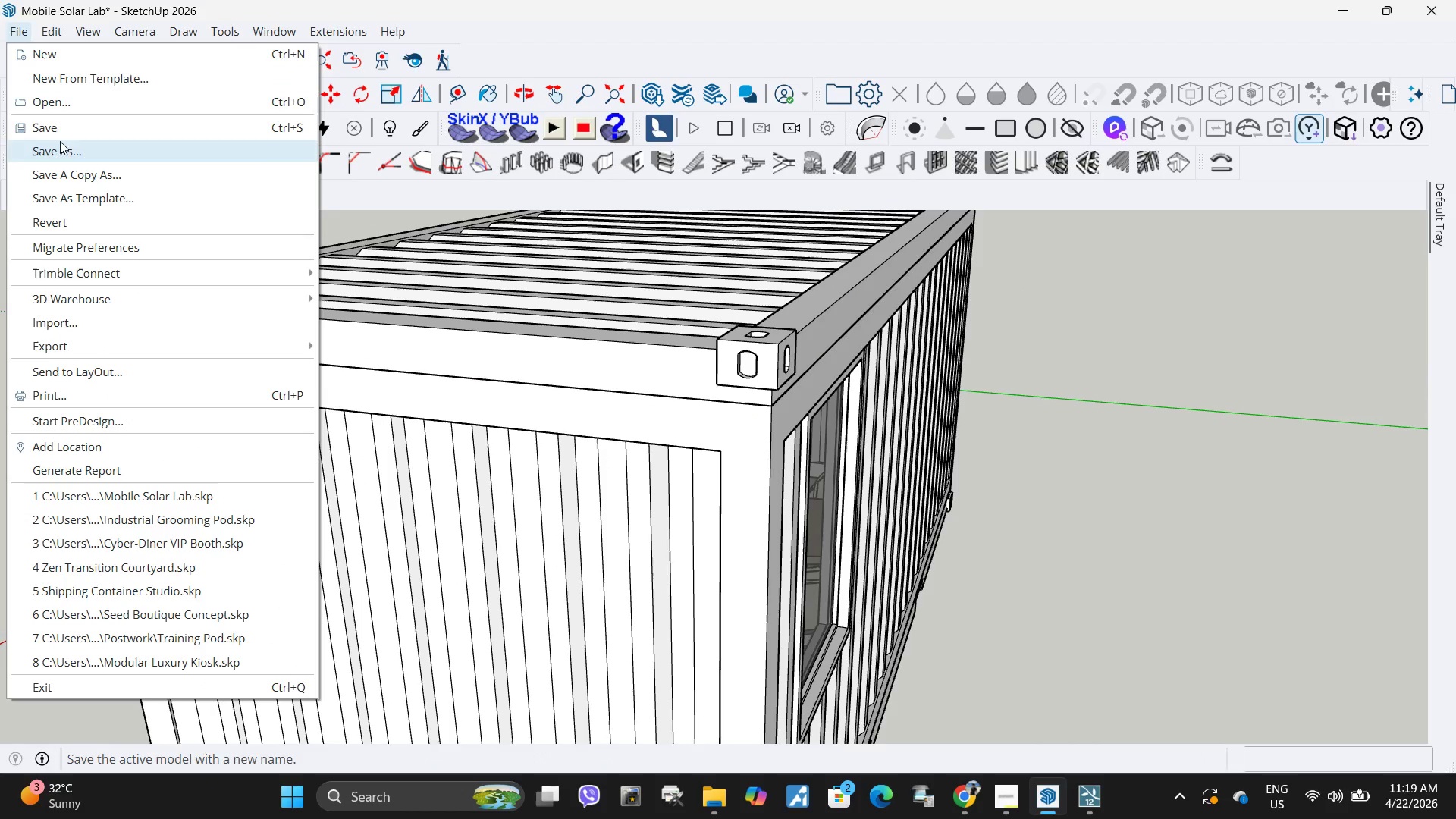 
left_click([64, 133])
 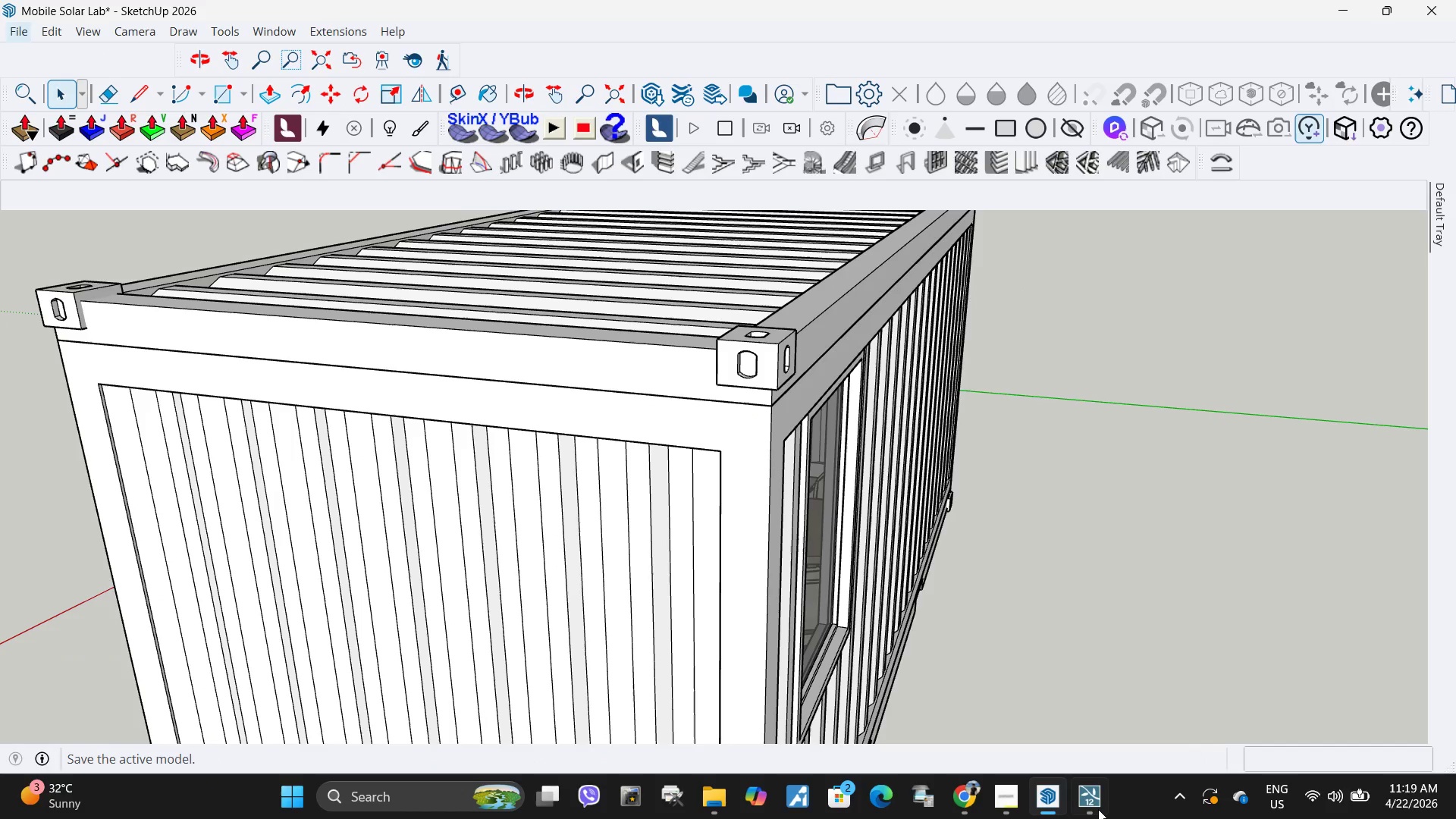 
left_click([1098, 809])
 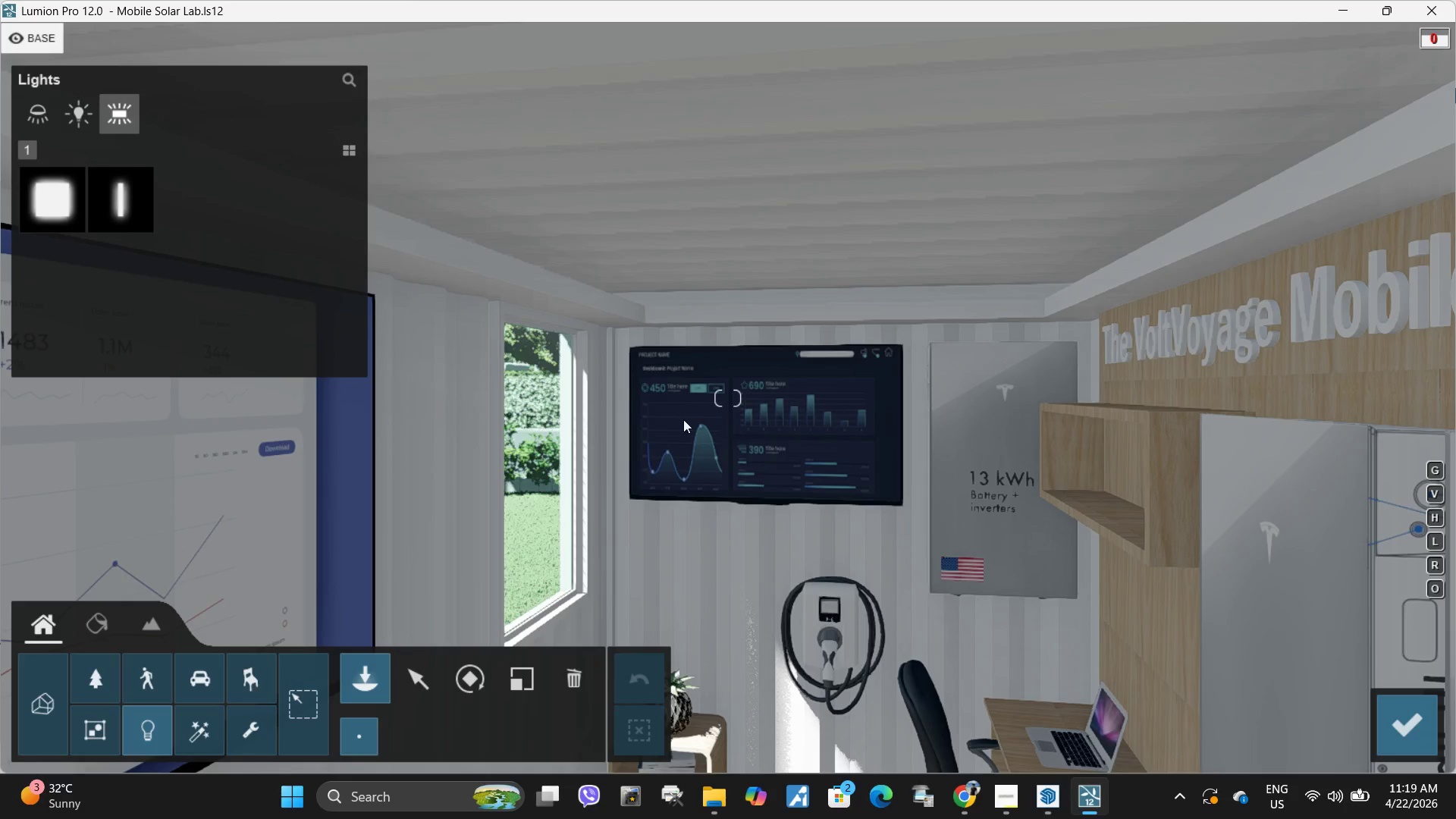 
scroll: coordinate [732, 430], scroll_direction: down, amount: 2.0
 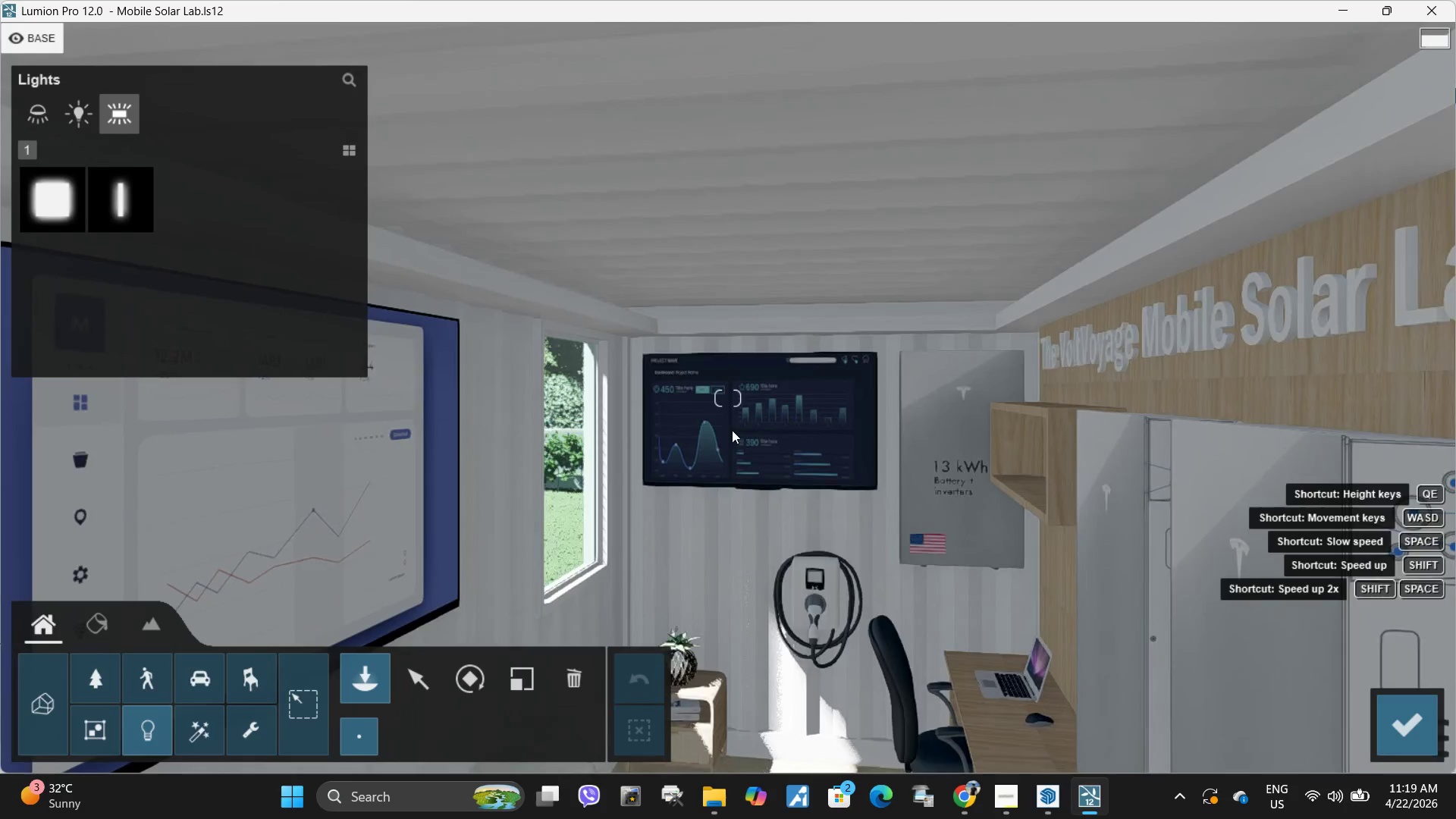 
type(eaqq)
 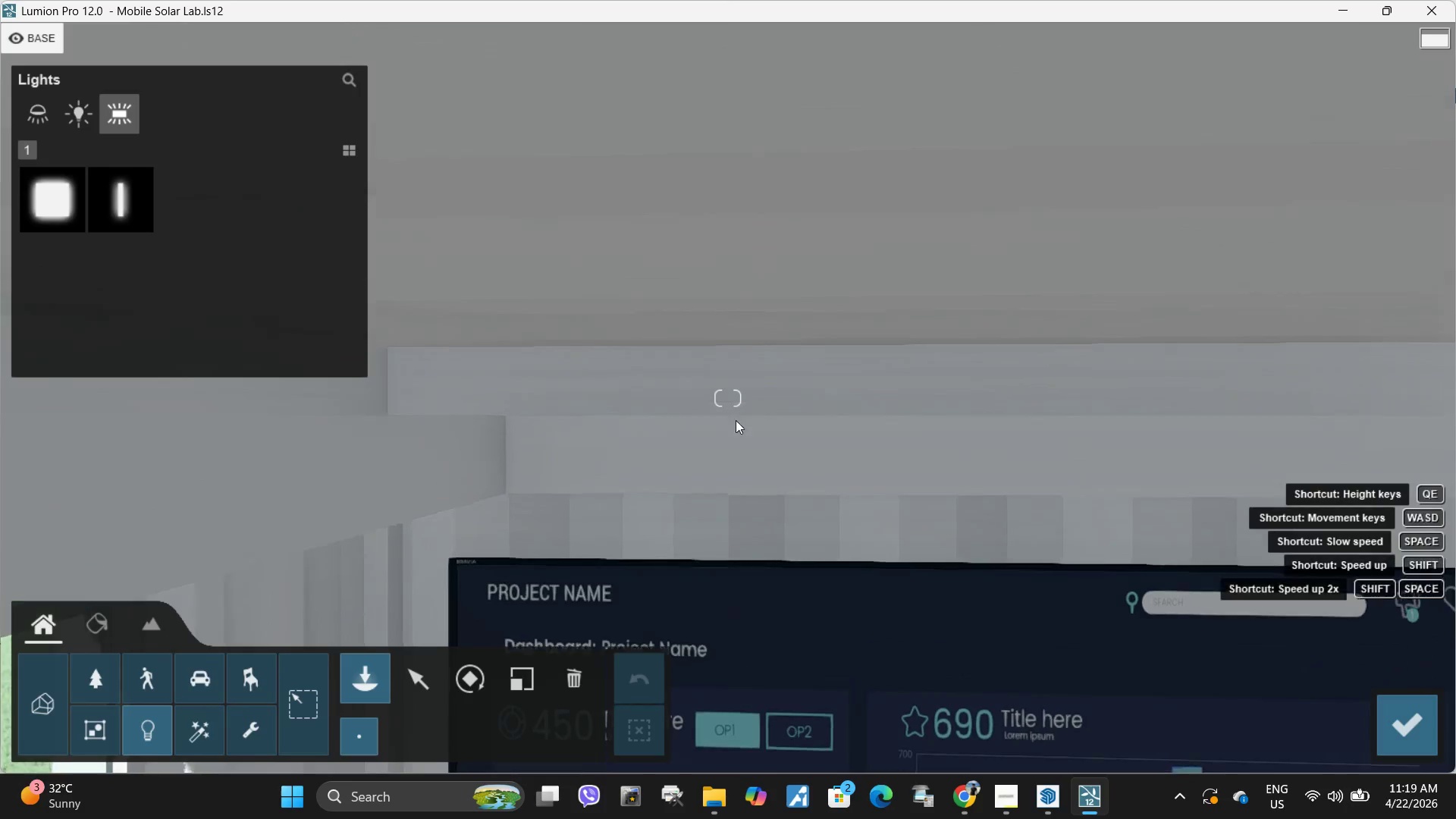 
hold_key(key=W, duration=0.56)
 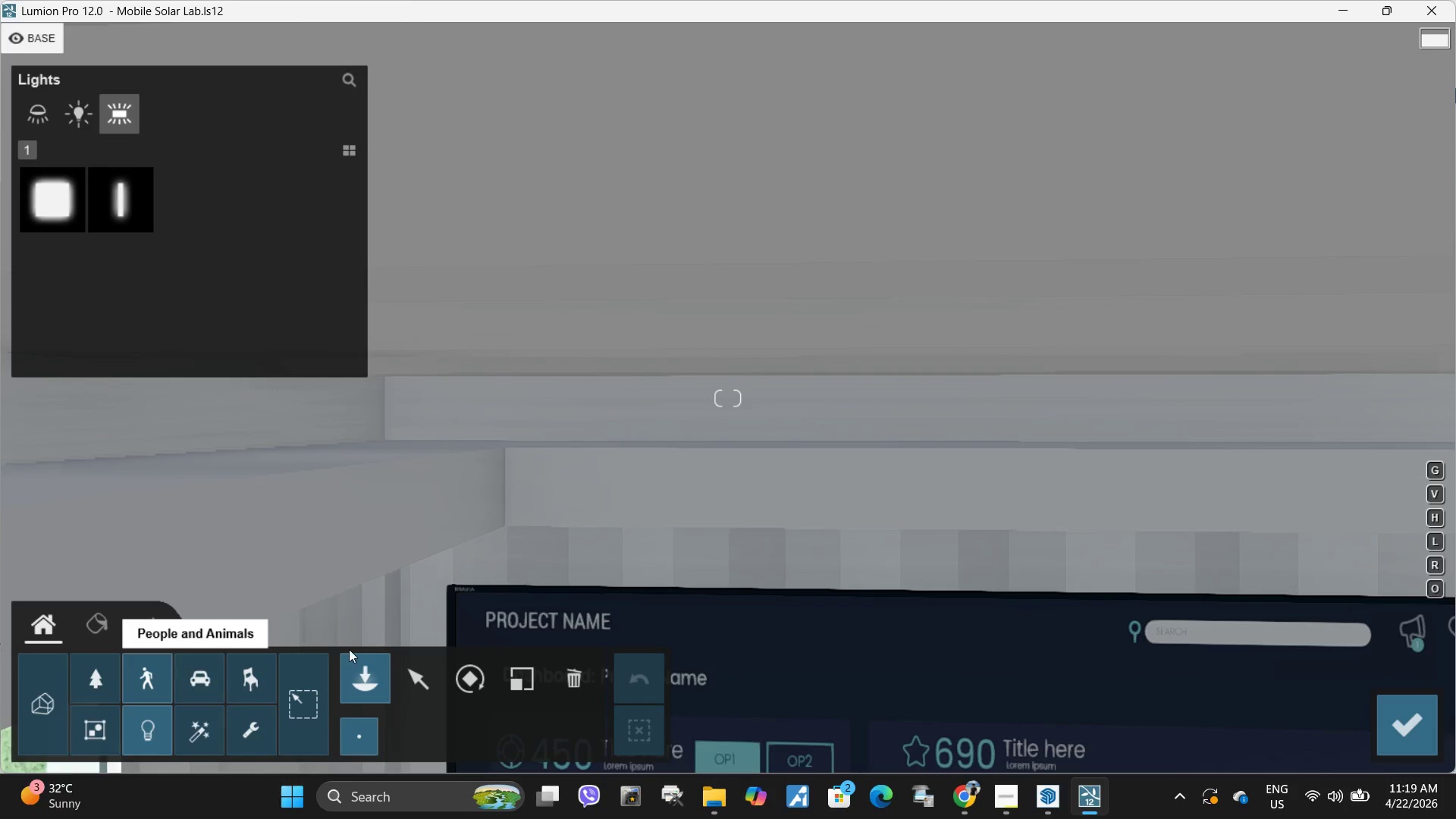 
left_click_drag(start_coordinate=[101, 627], to_coordinate=[136, 228])
 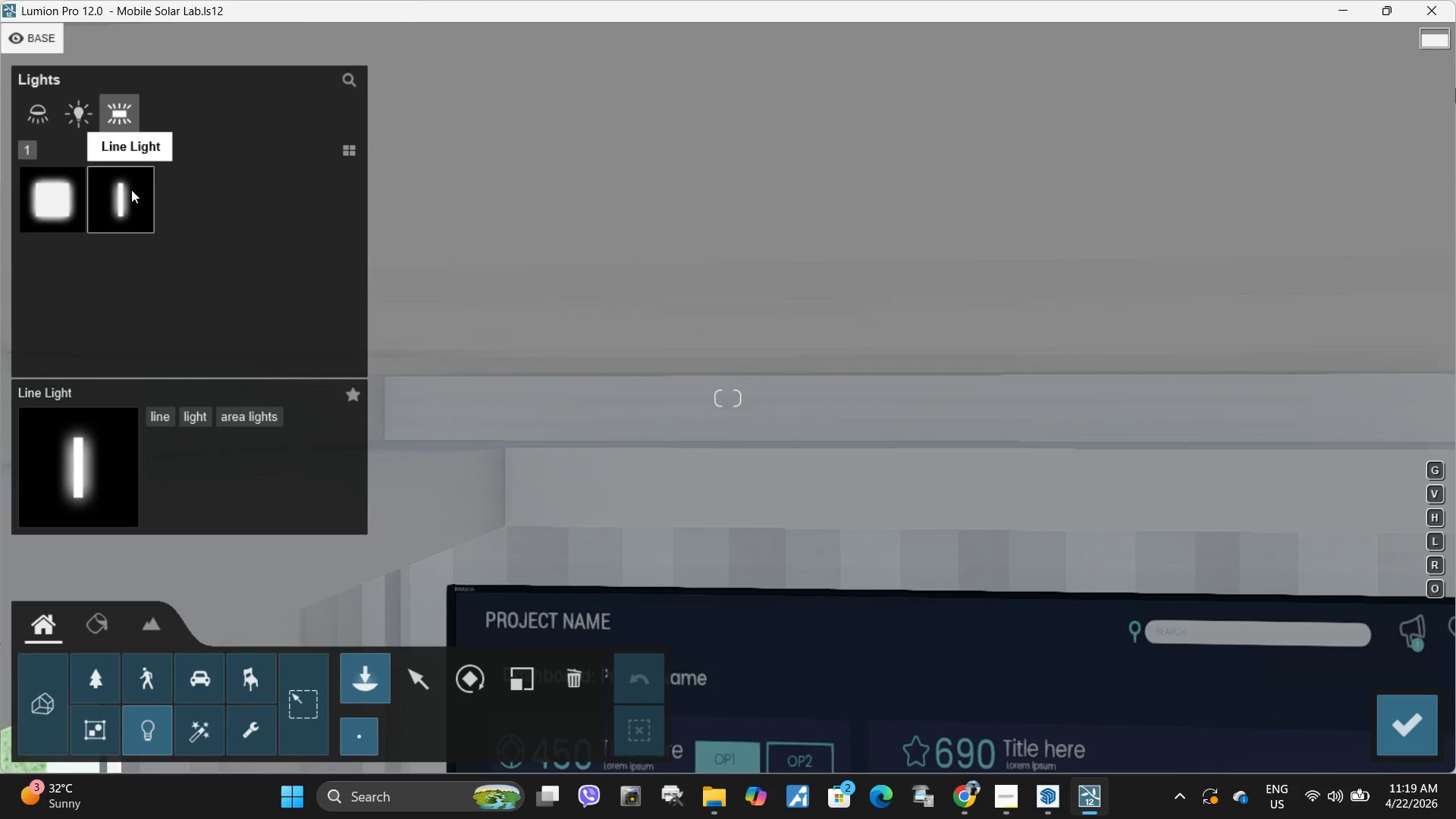 
left_click([131, 190])
 